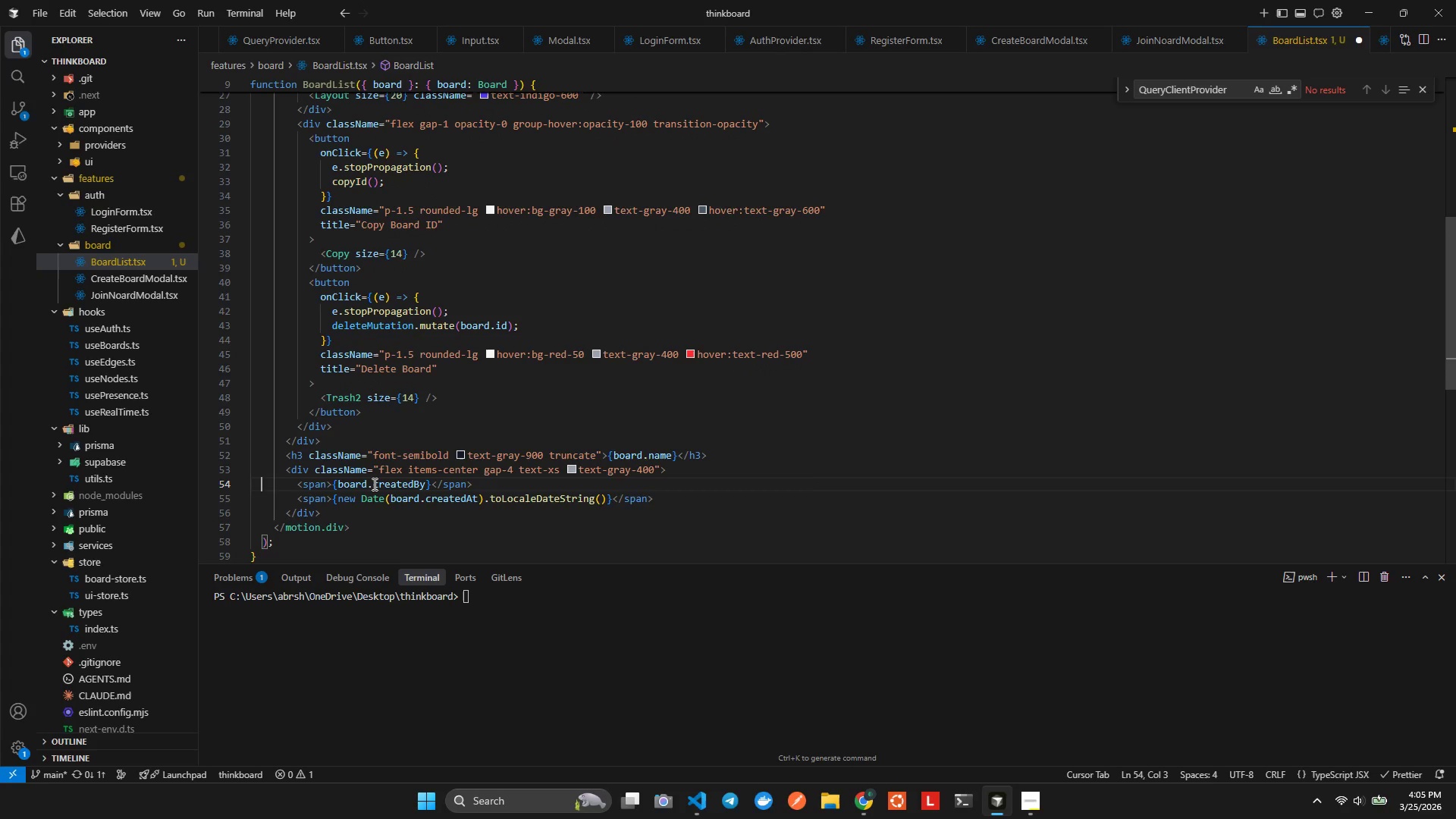 
hold_key(key=ArrowRight, duration=0.48)
 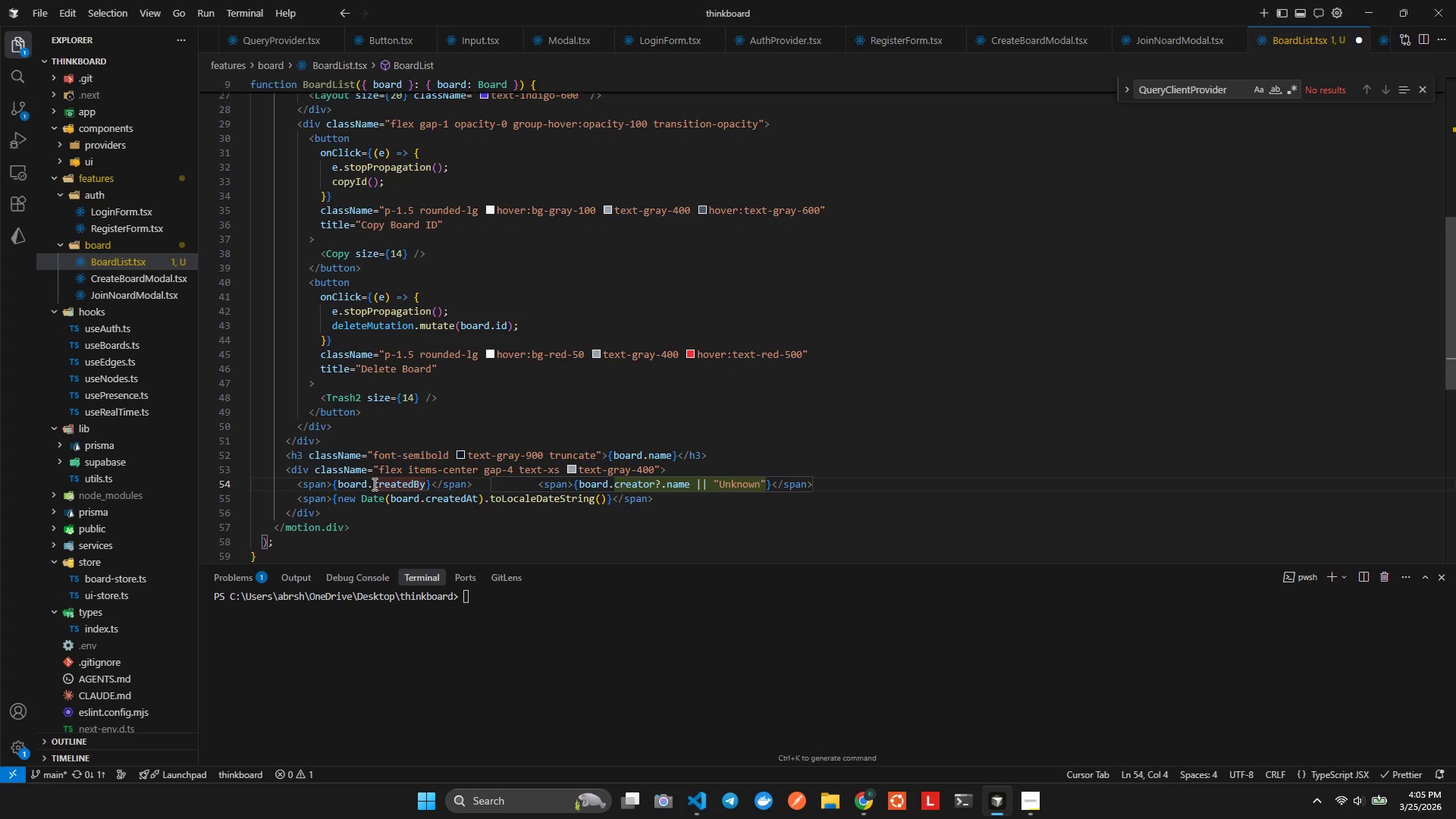 
key(ArrowRight)
 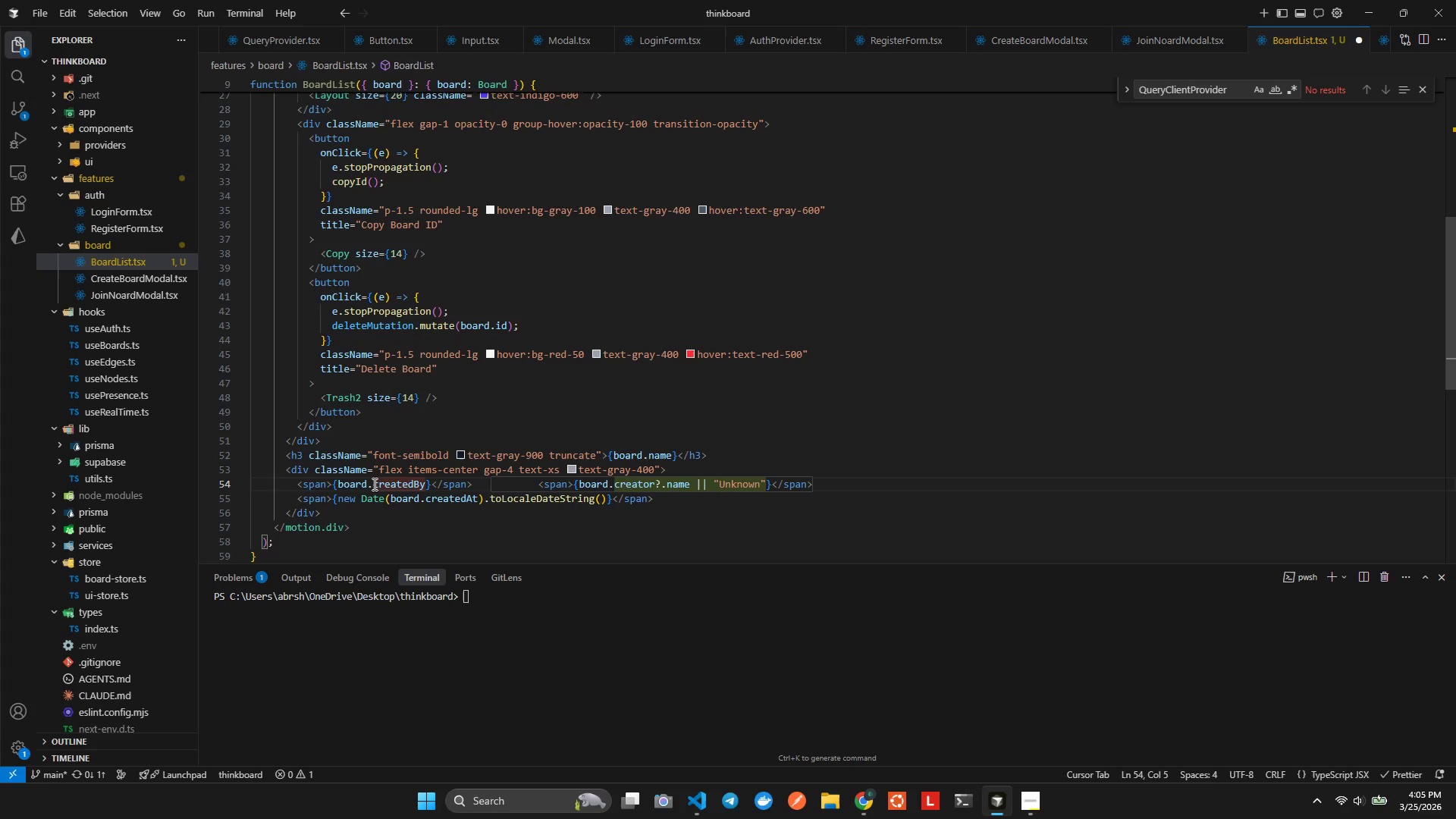 
hold_key(key=ArrowRight, duration=0.83)
 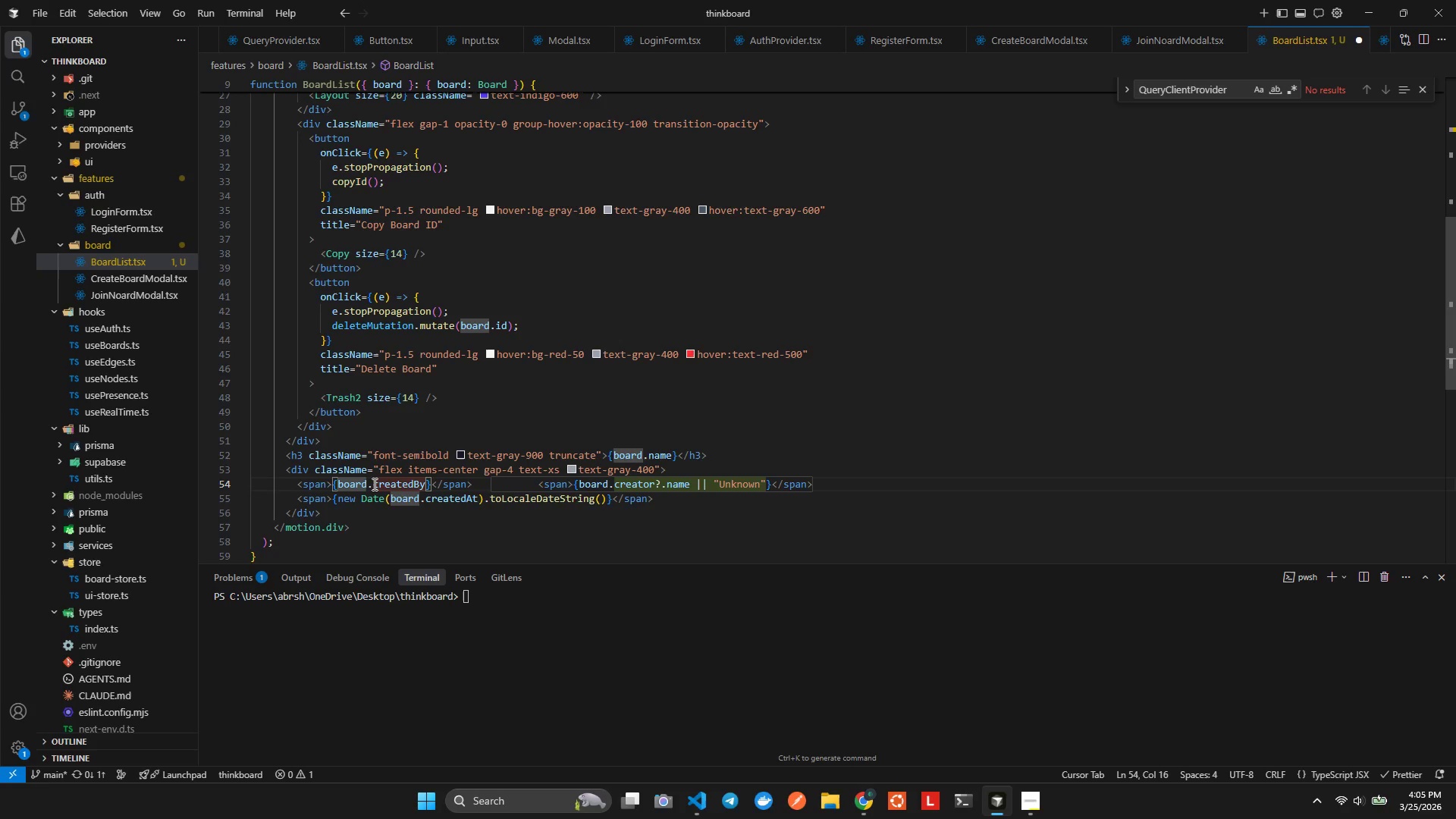 
key(ArrowLeft)
 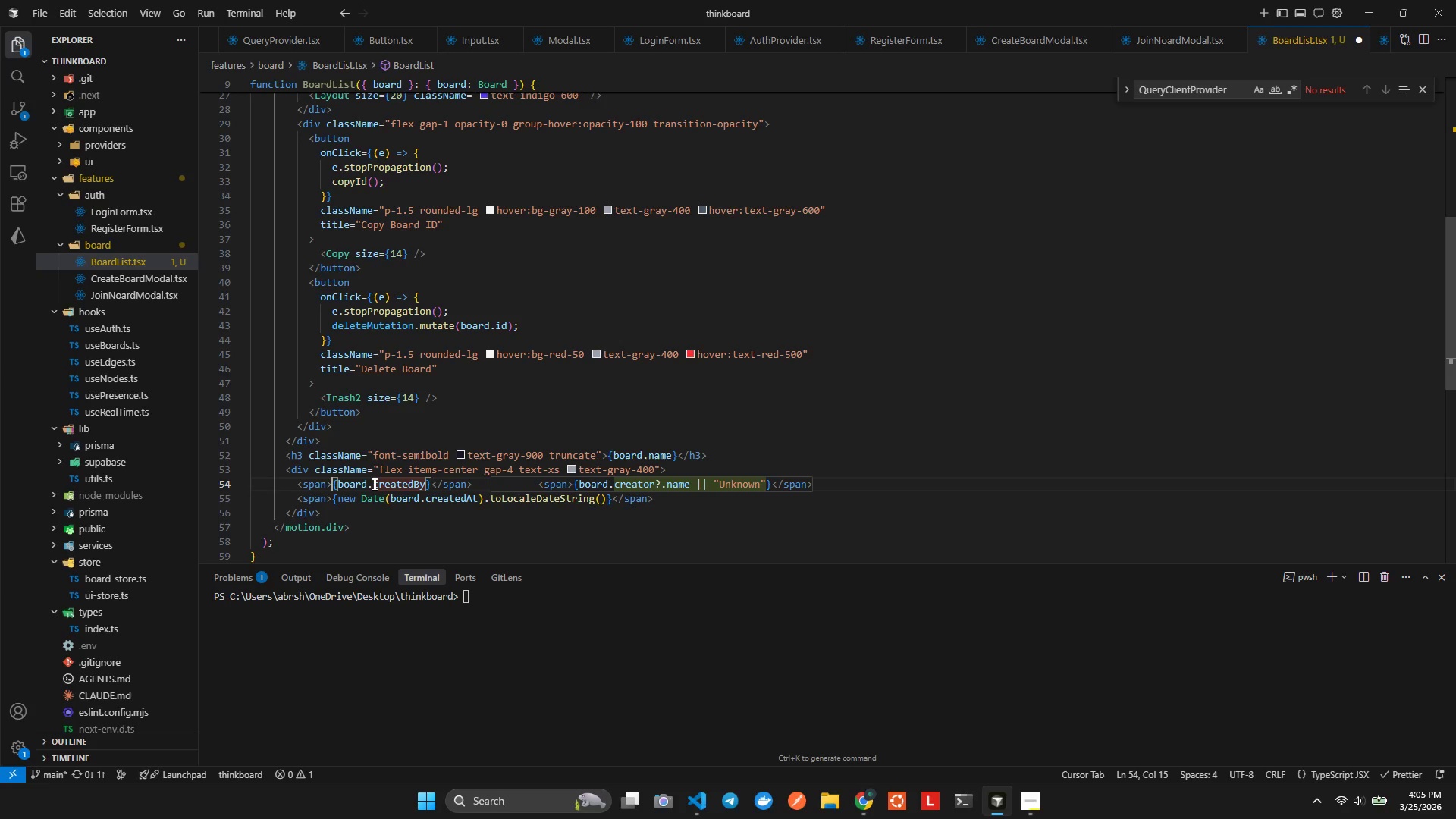 
key(ArrowLeft)
 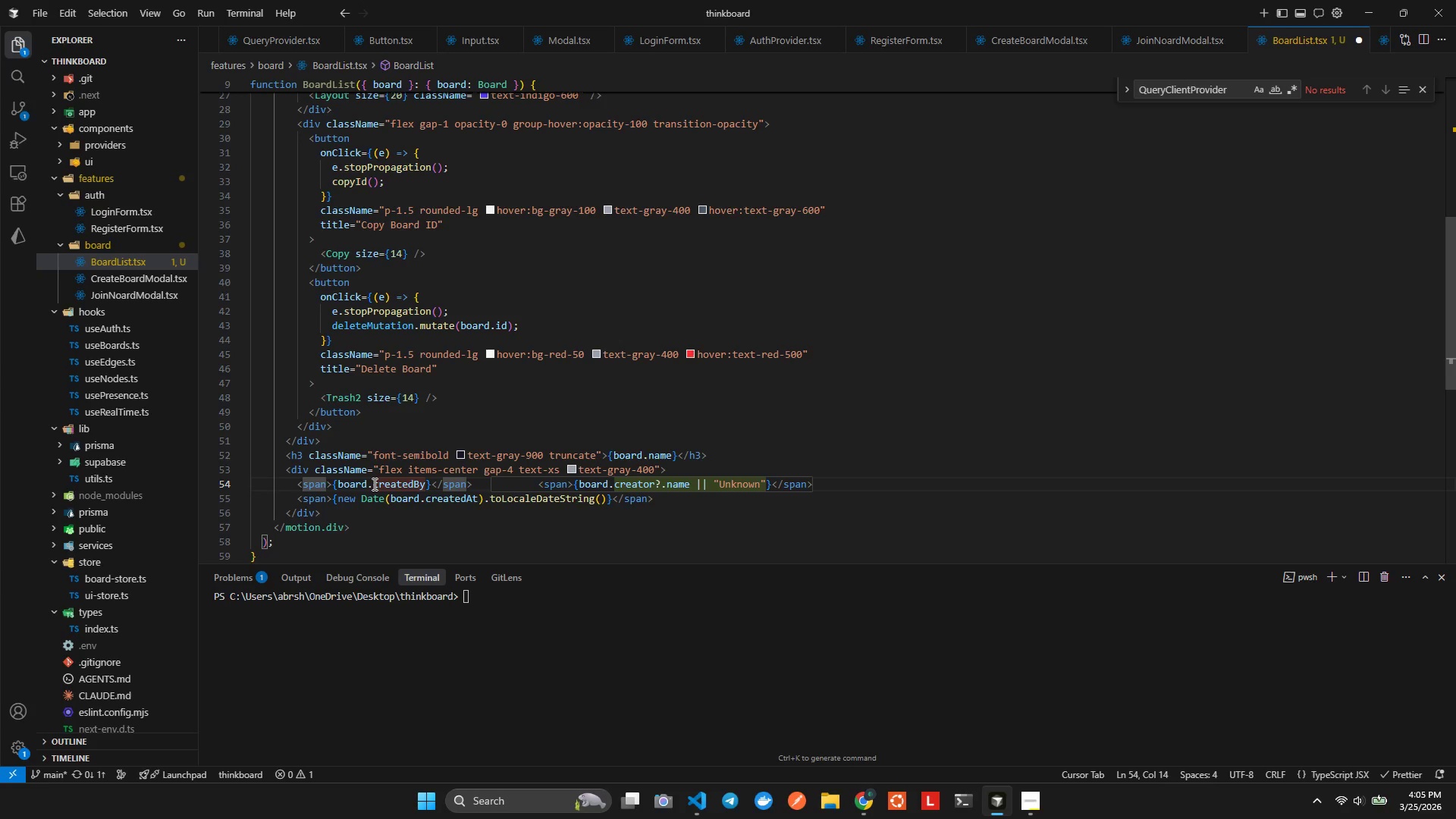 
wait(8.97)
 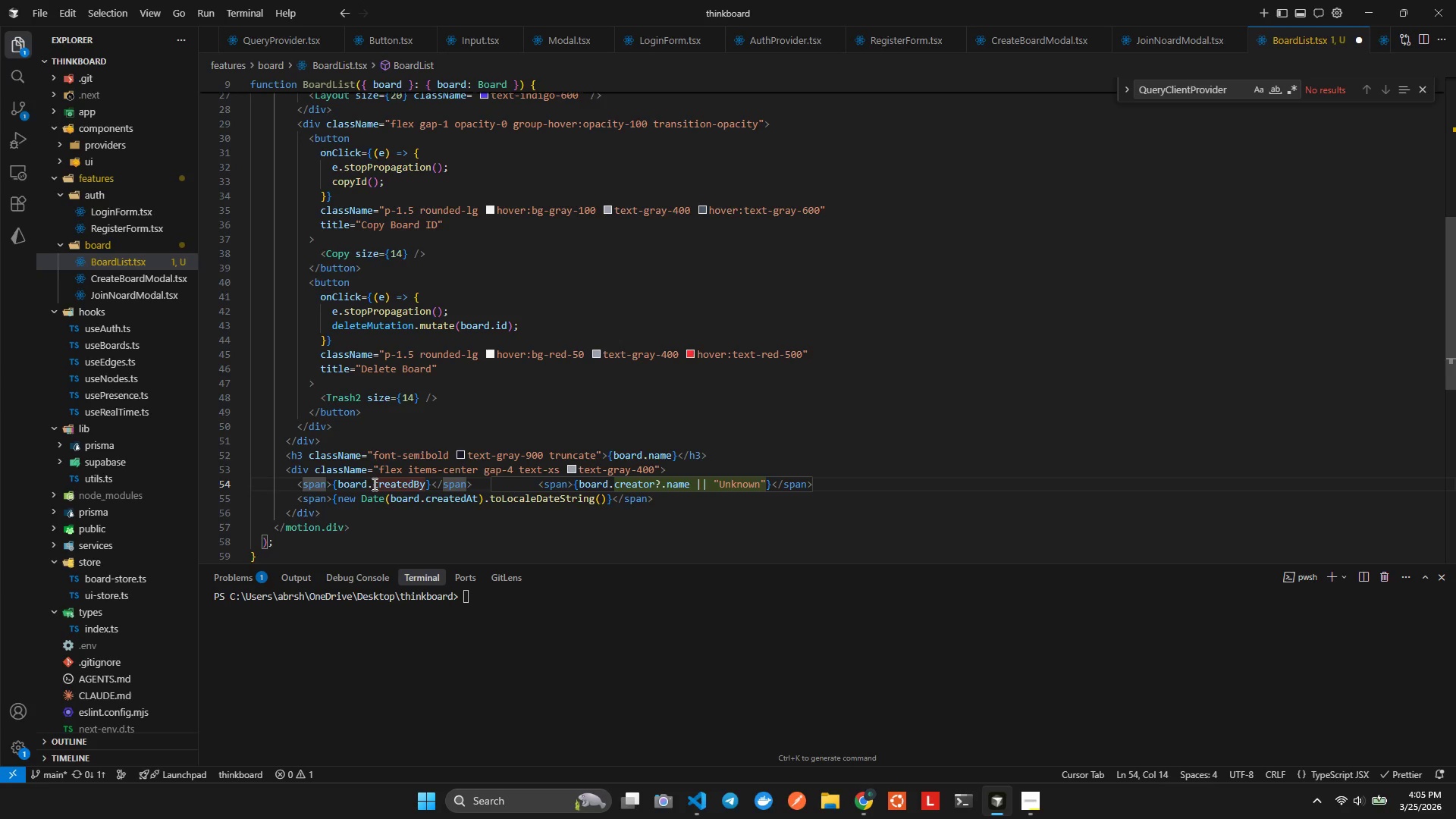 
left_click([294, 482])
 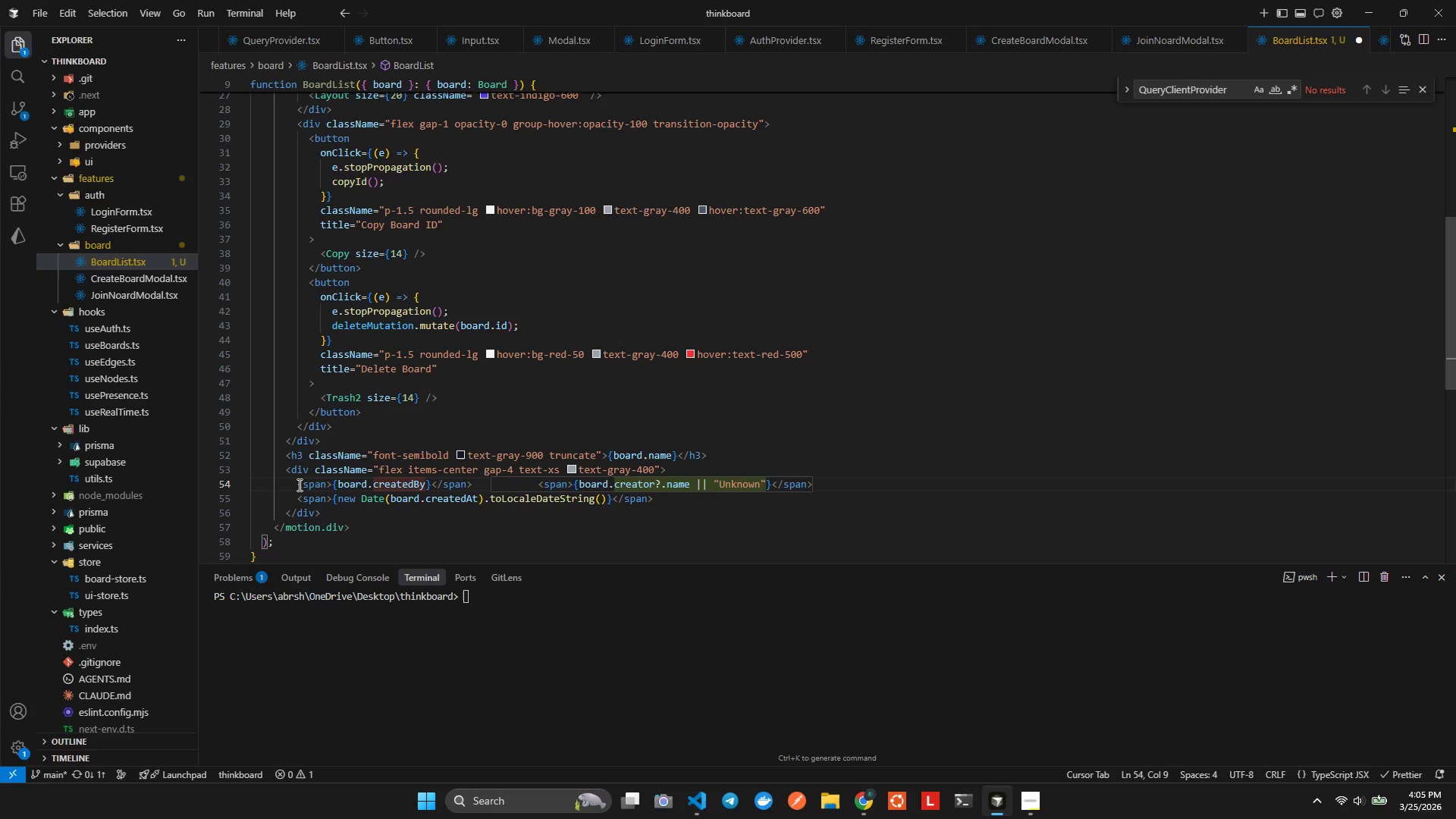 
left_click_drag(start_coordinate=[298, 485], to_coordinate=[664, 497])
 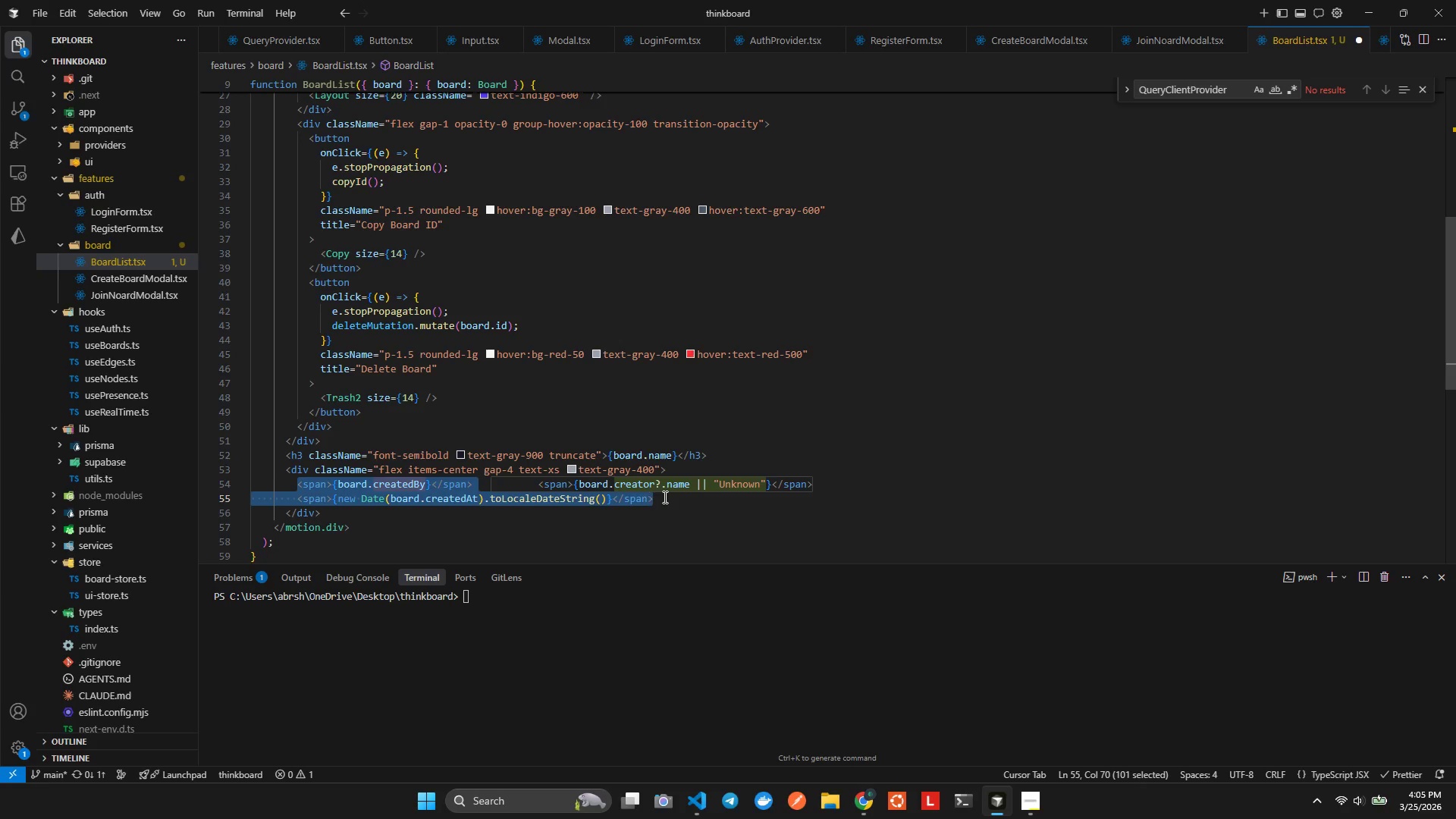 
key(Backspace)
type(san)
 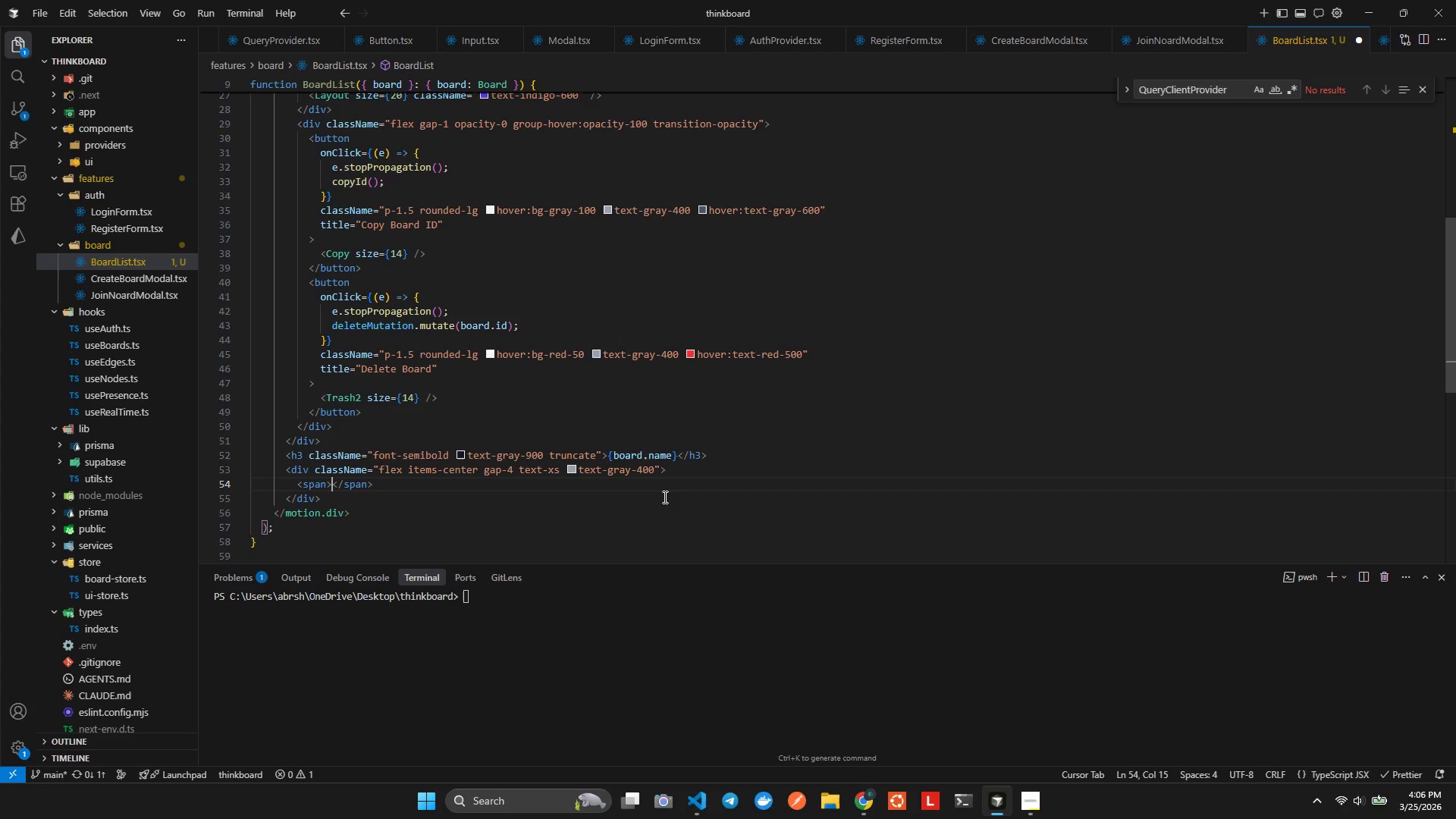 
hold_key(key=P, duration=0.36)
 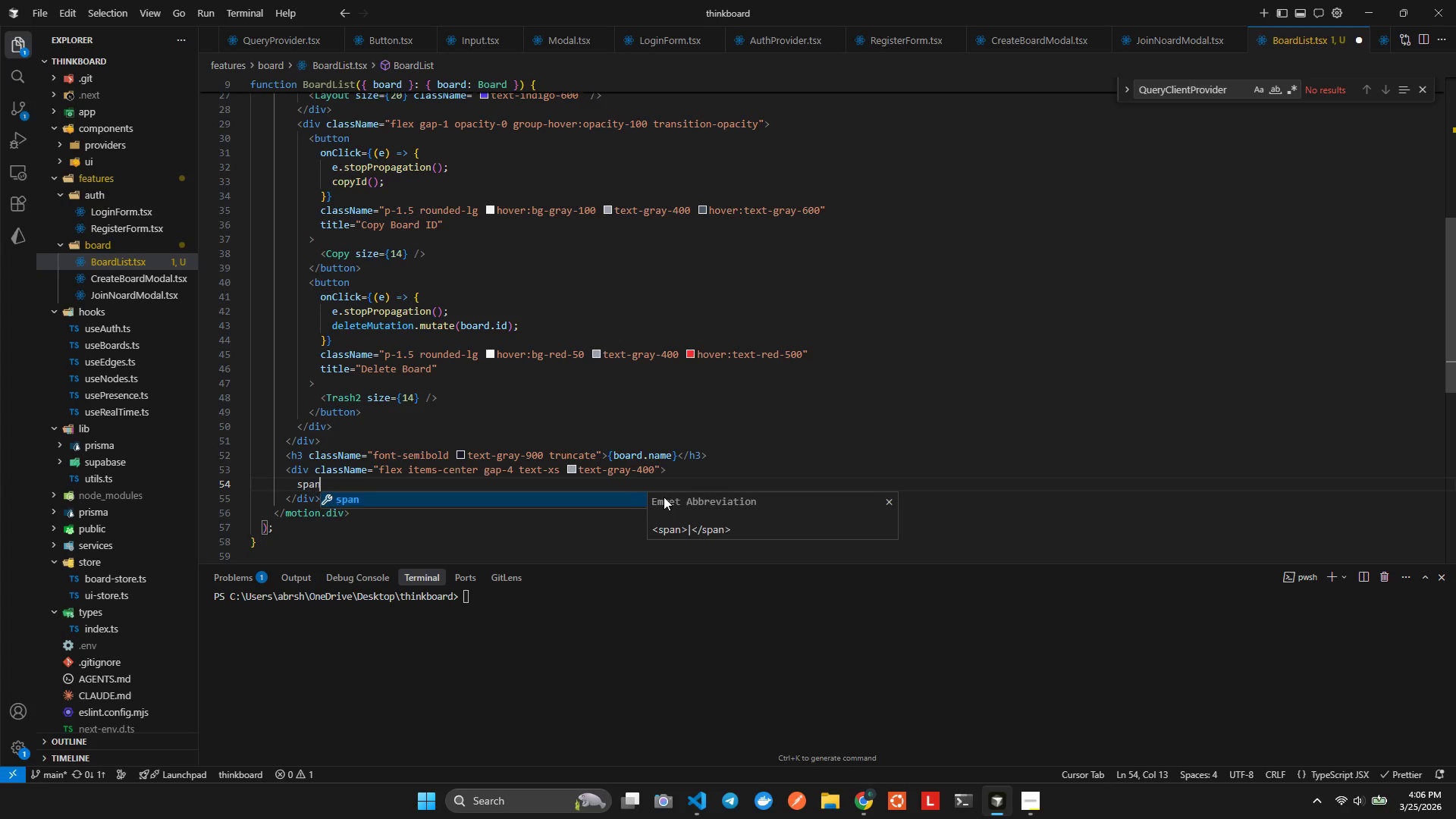 
key(Enter)
 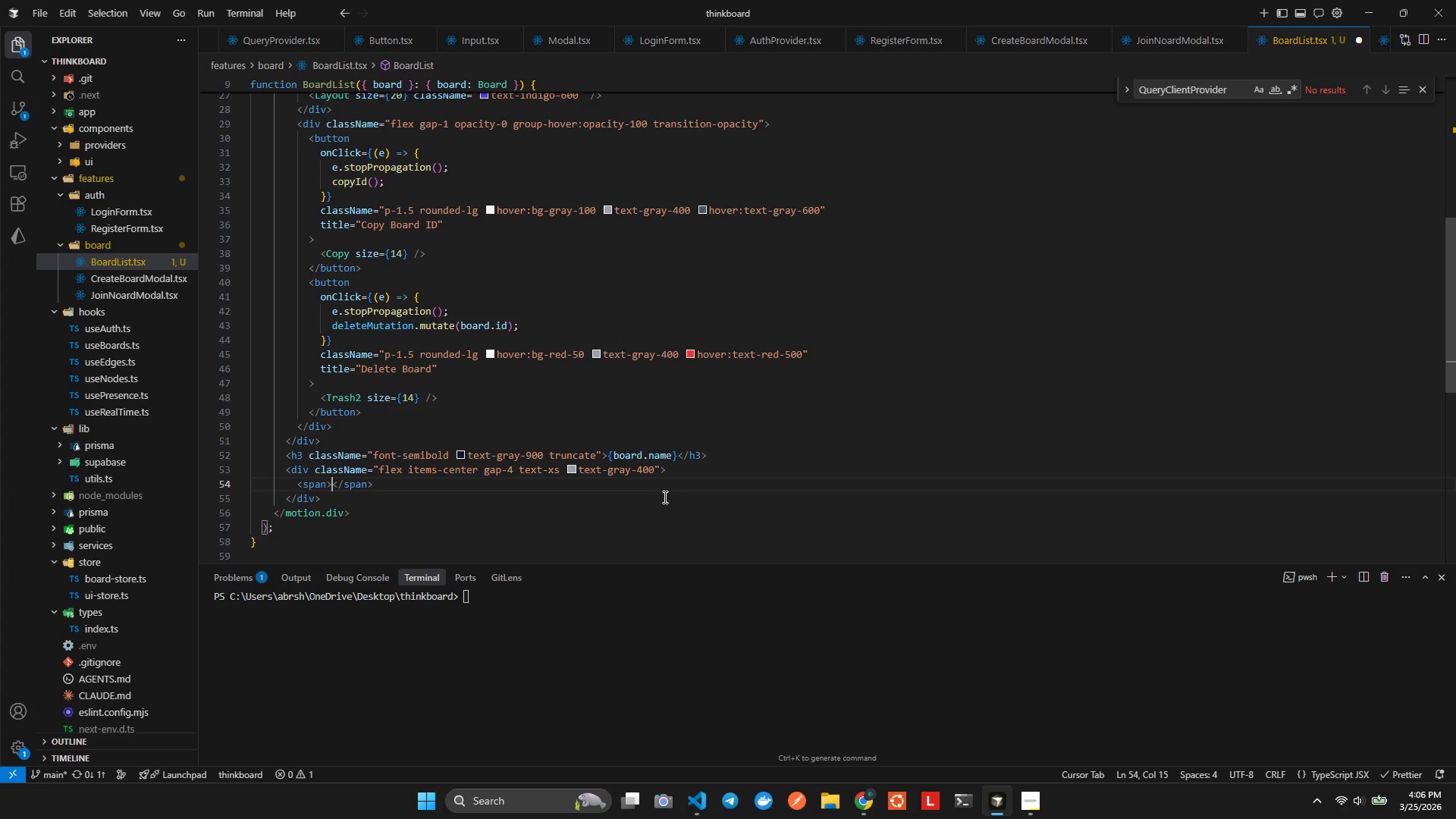 
key(ArrowLeft)
 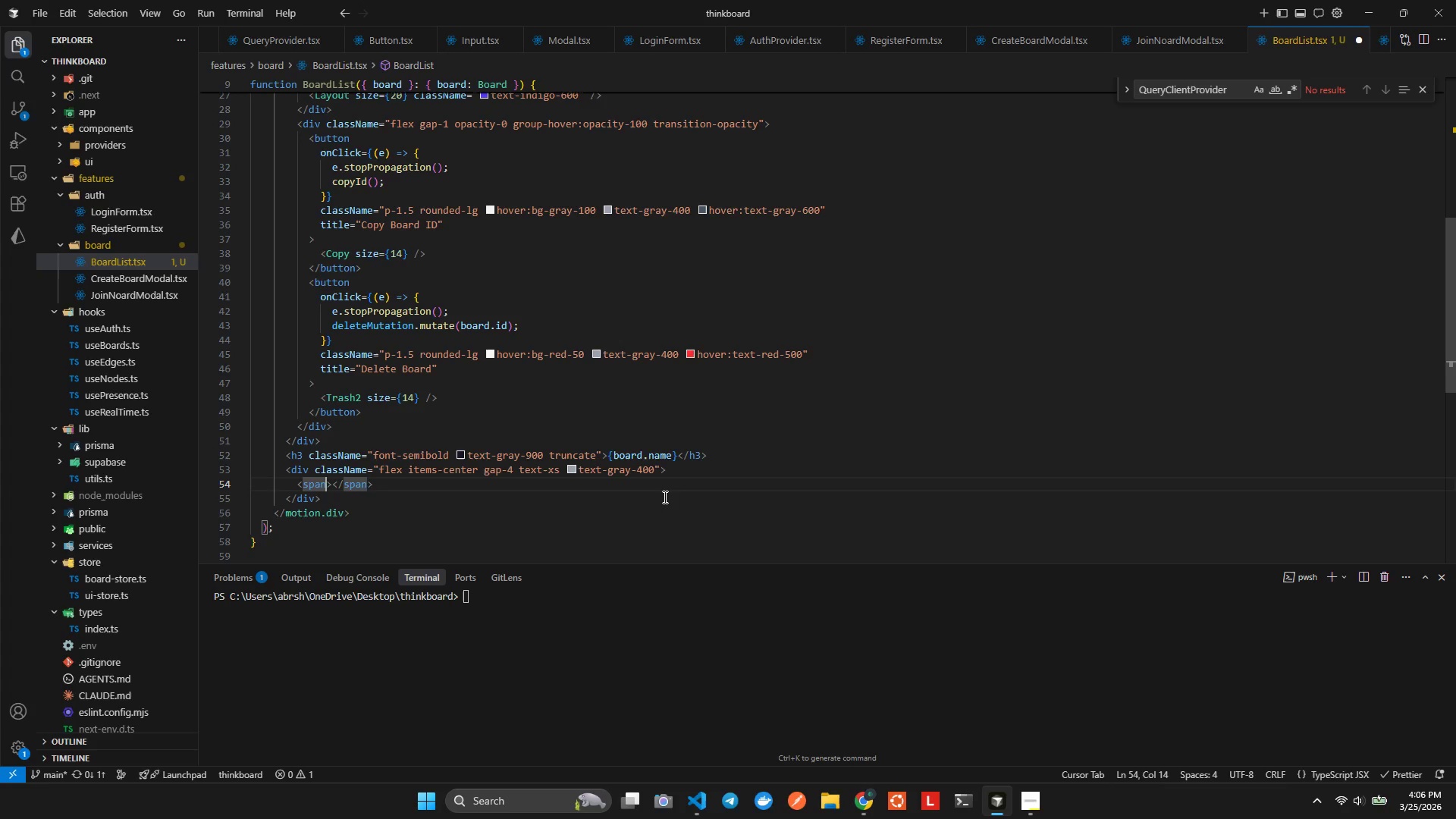 
type( clas)
 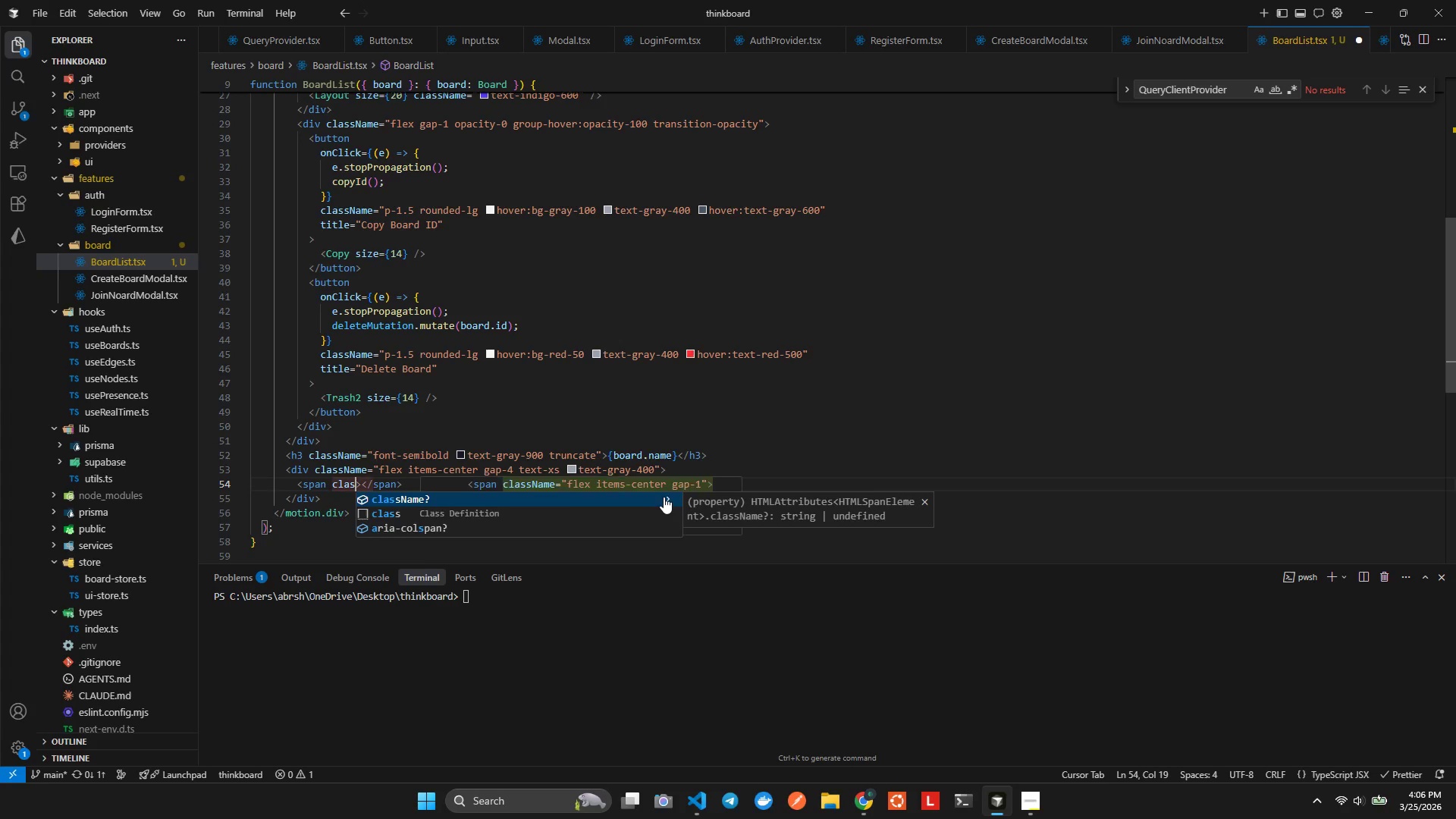 
key(Enter)
 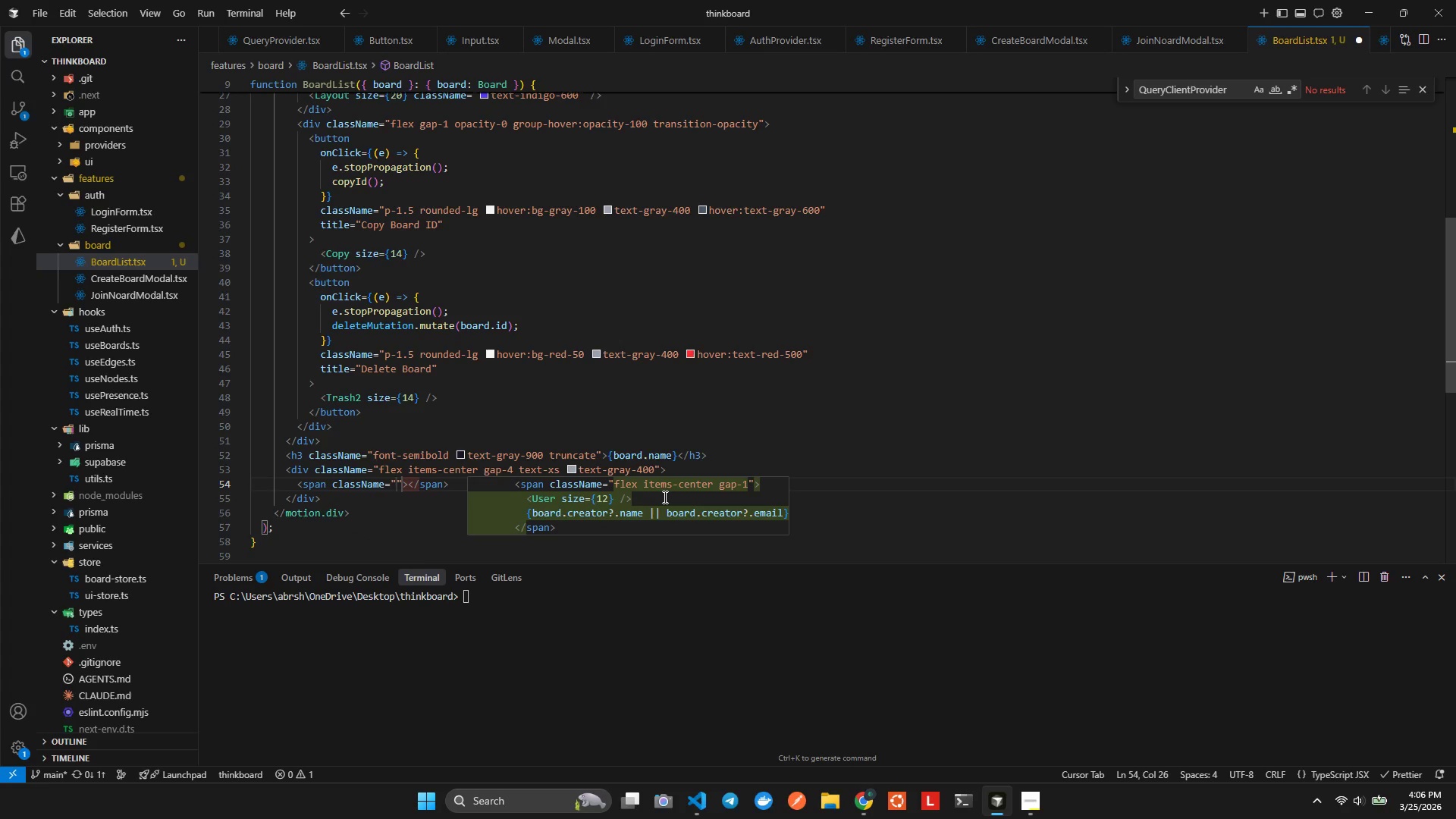 
key(F)
 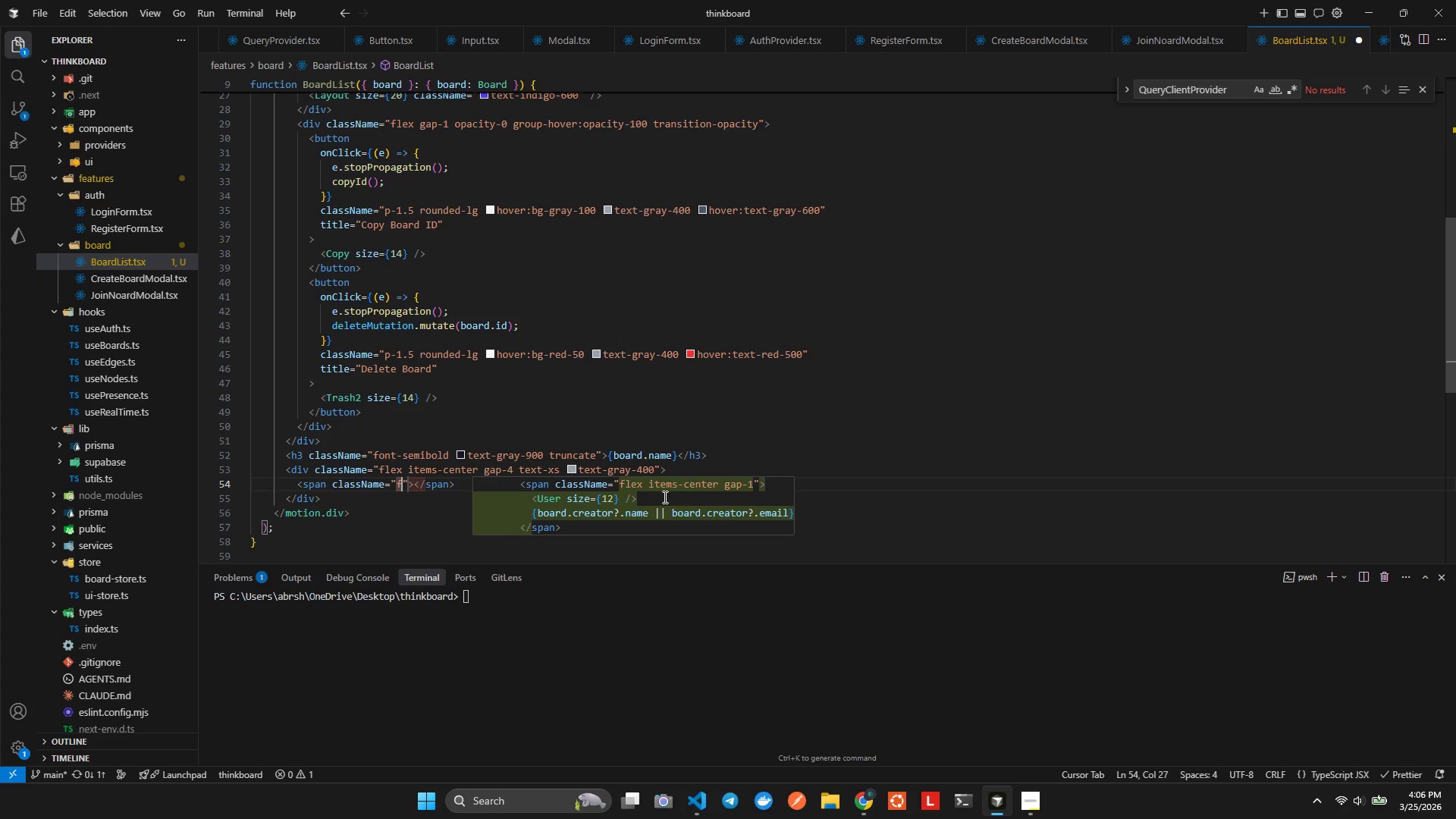 
key(Tab)
 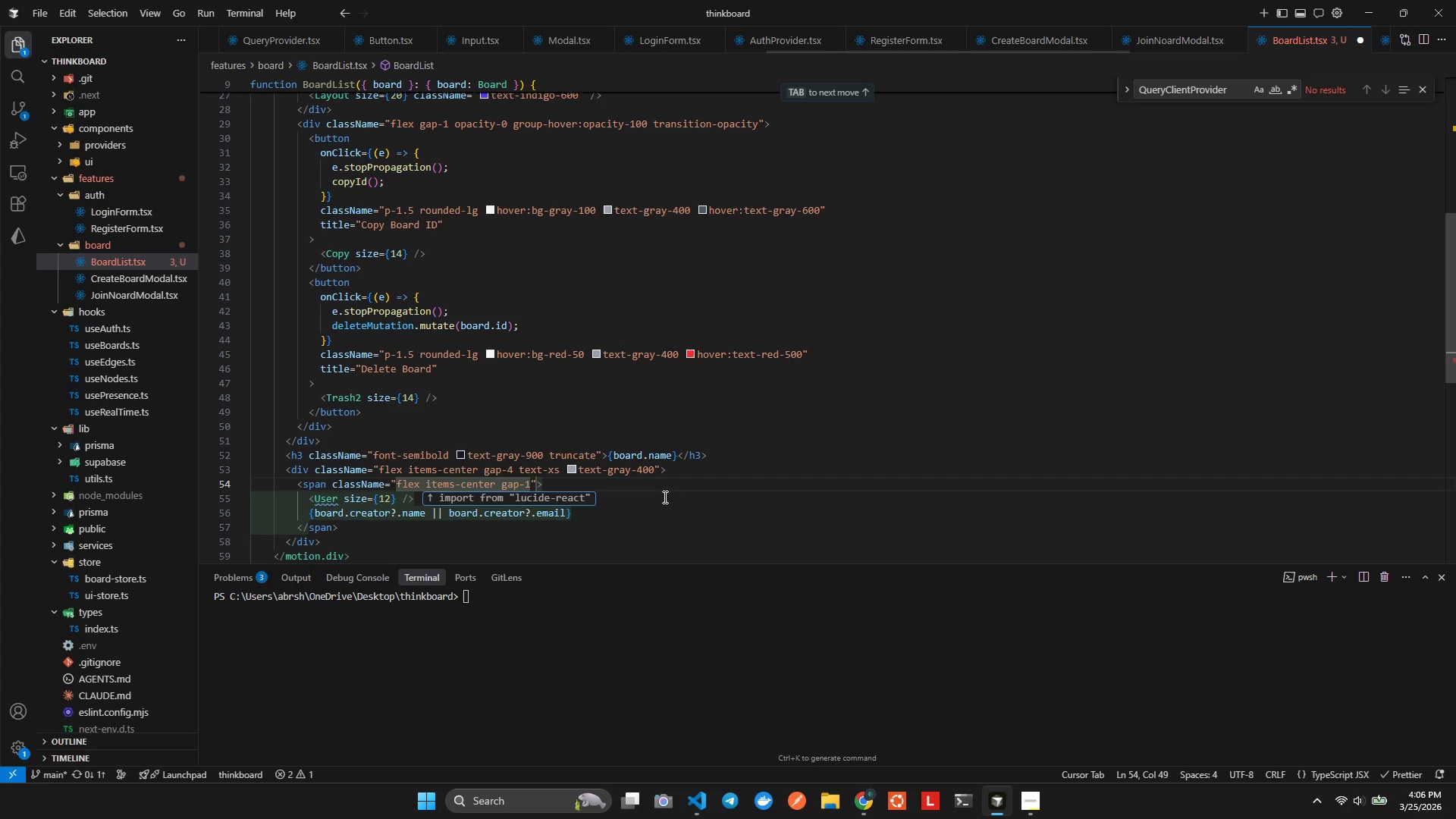 
key(ArrowRight)
 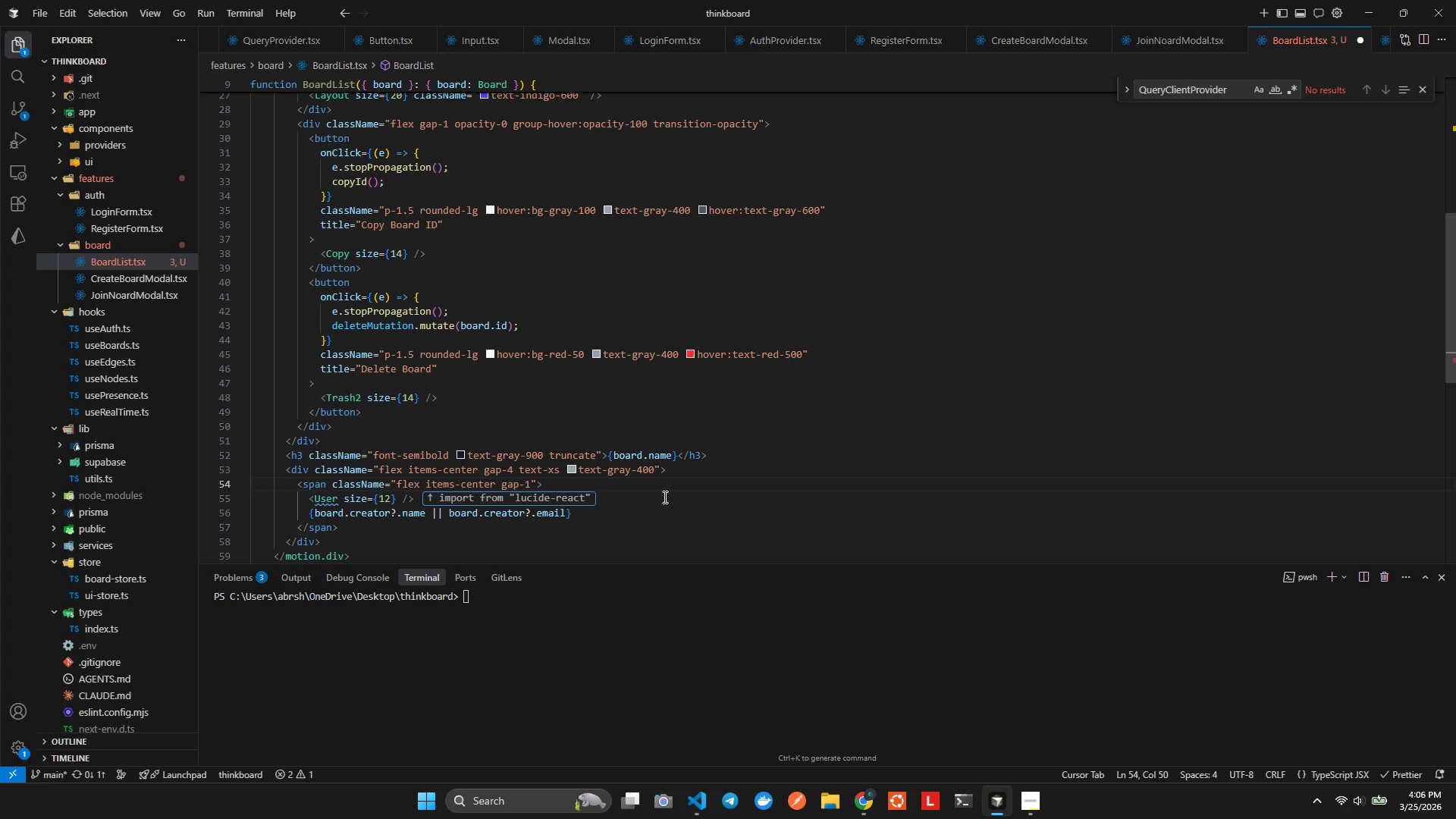 
key(ArrowRight)
 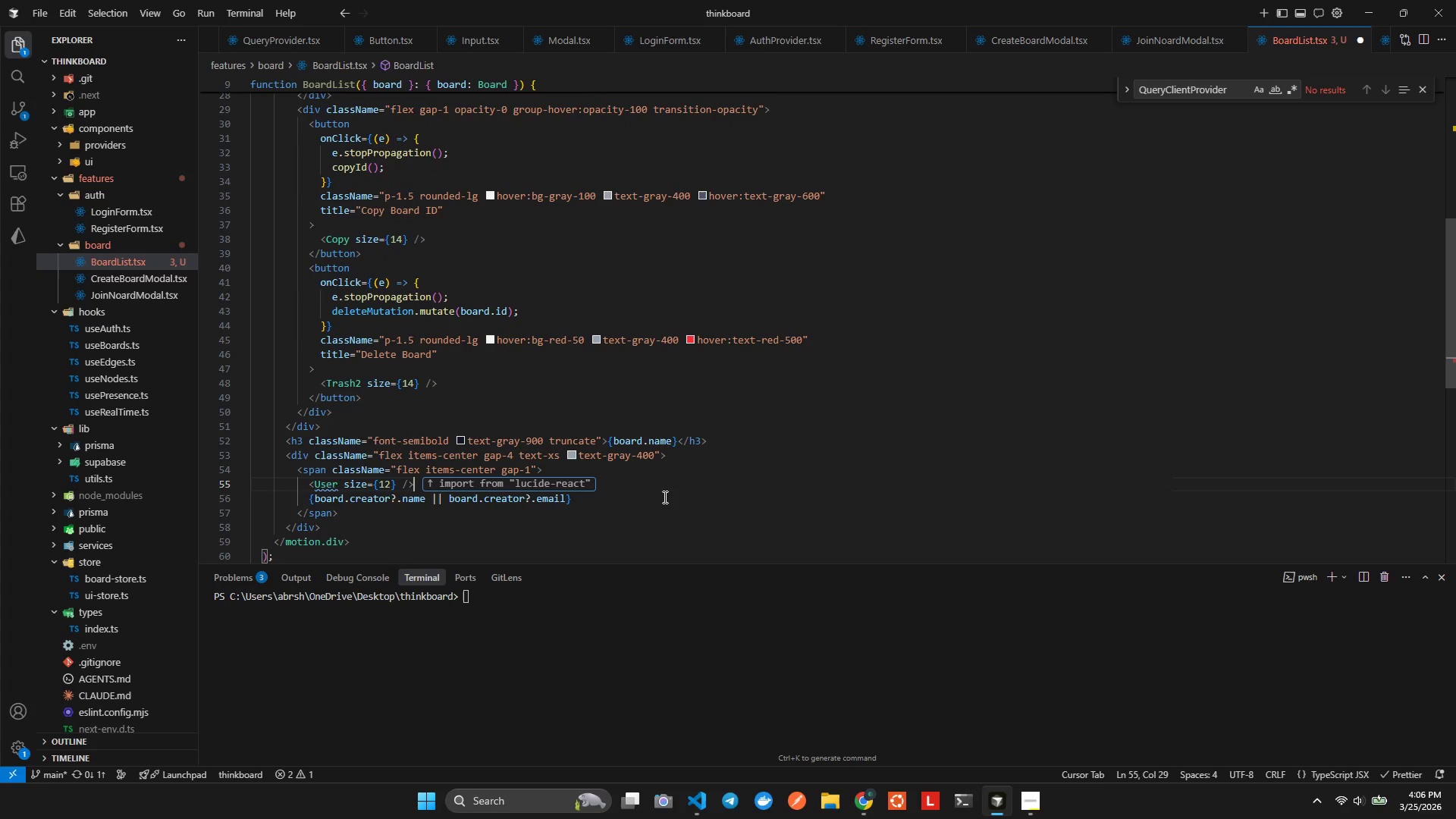 
key(ArrowDown)
 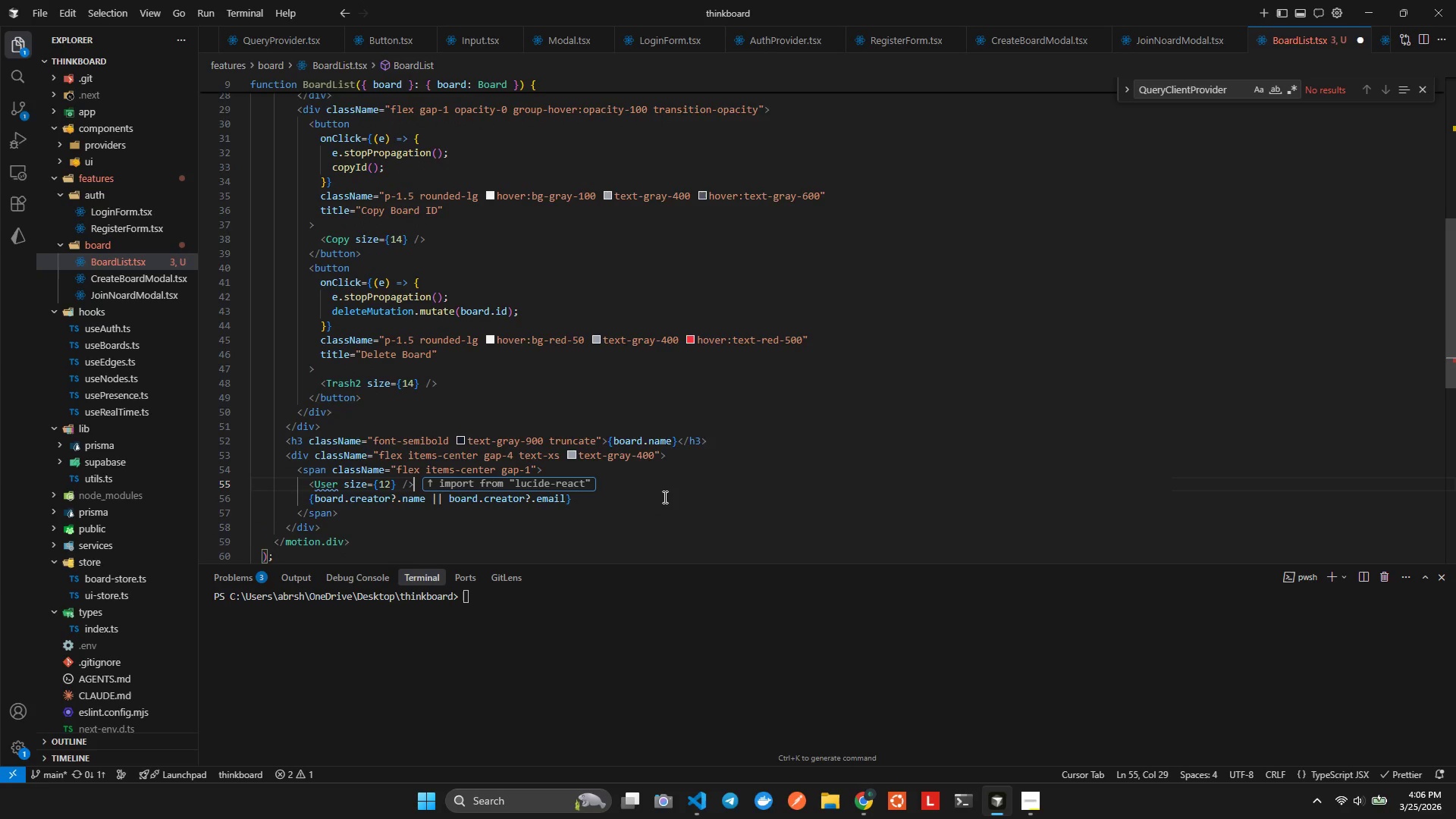 
key(ArrowRight)
 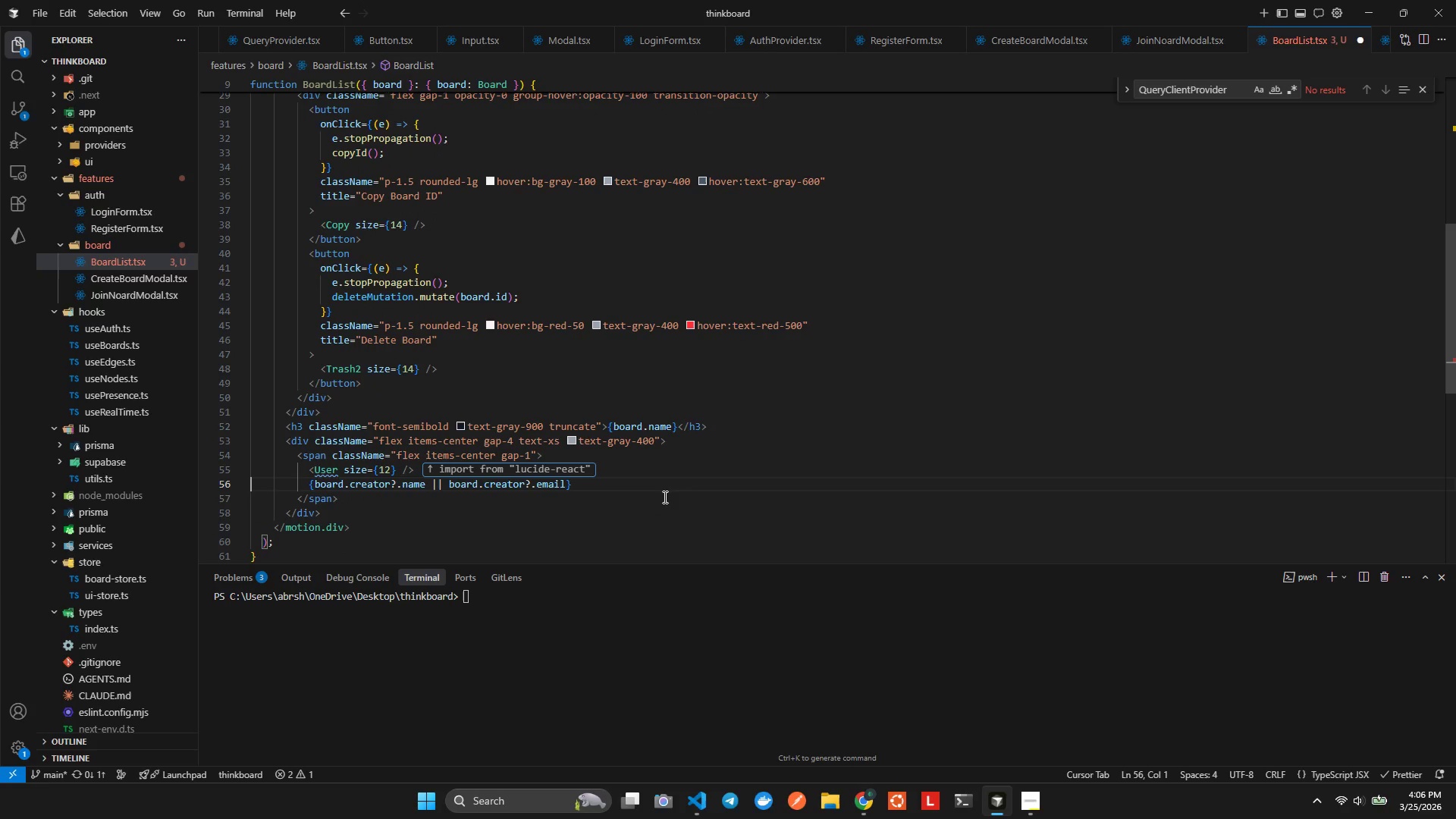 
key(ArrowUp)
 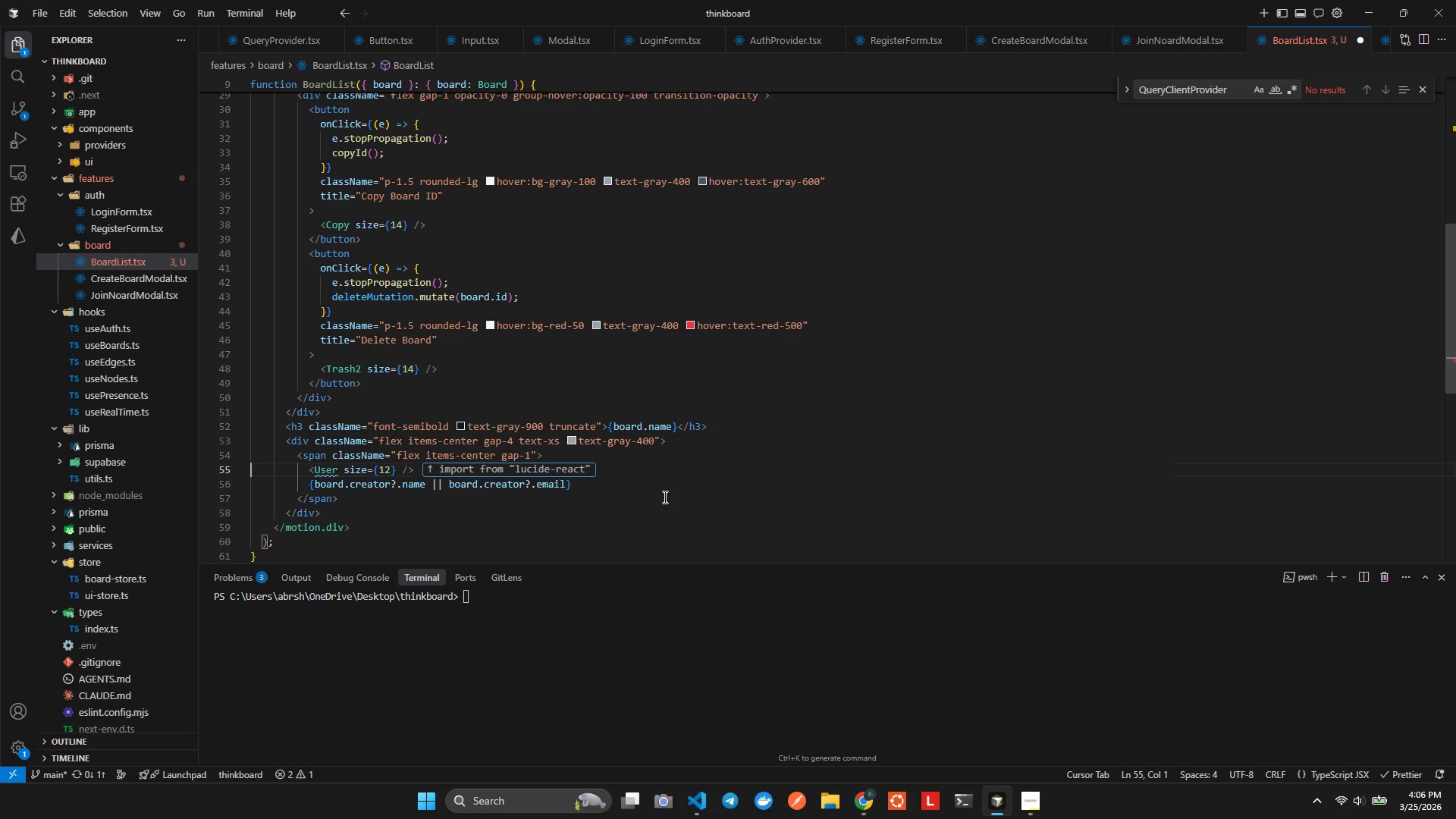 
hold_key(key=ArrowRight, duration=0.92)
 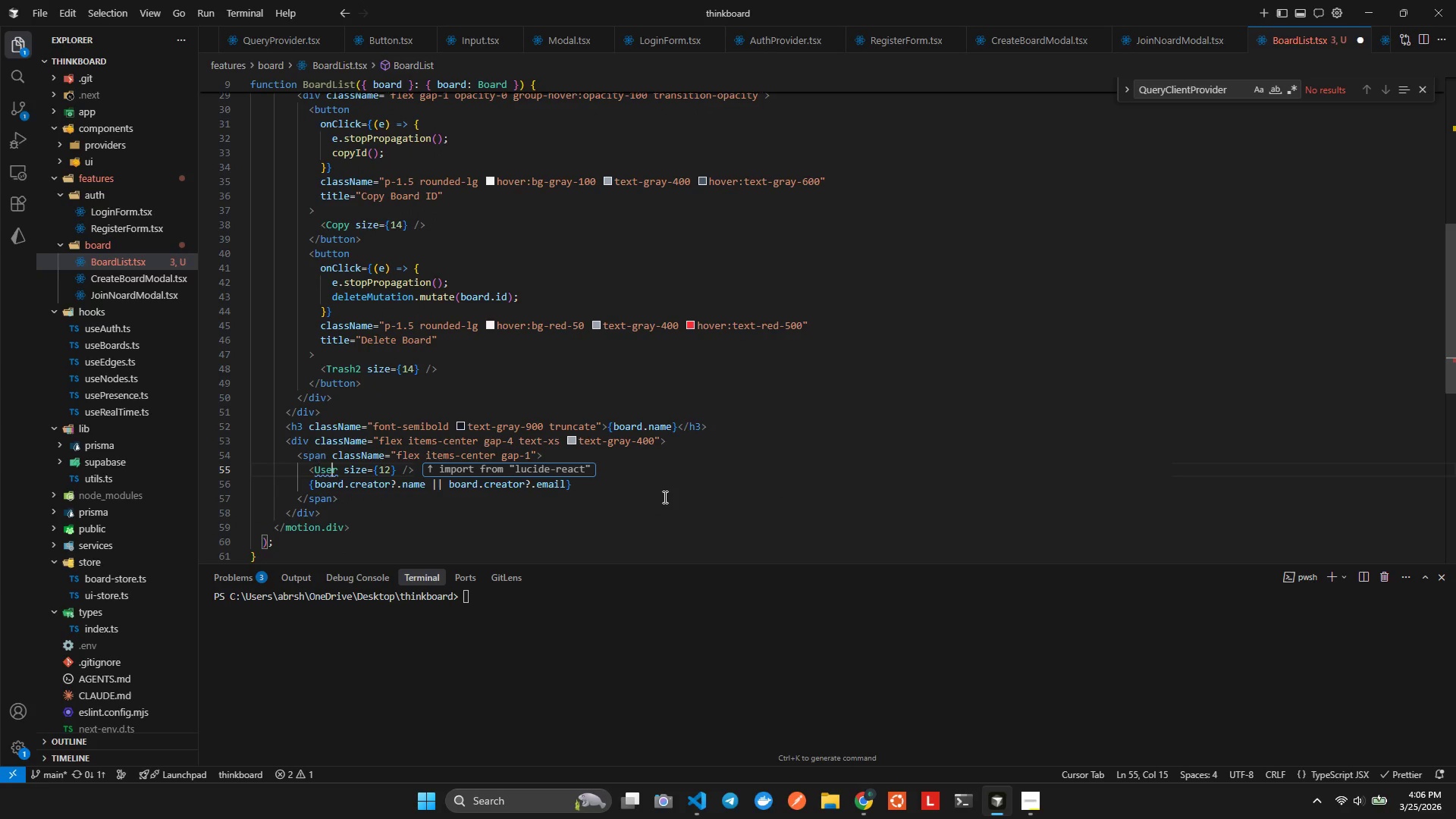 
key(ArrowRight)
 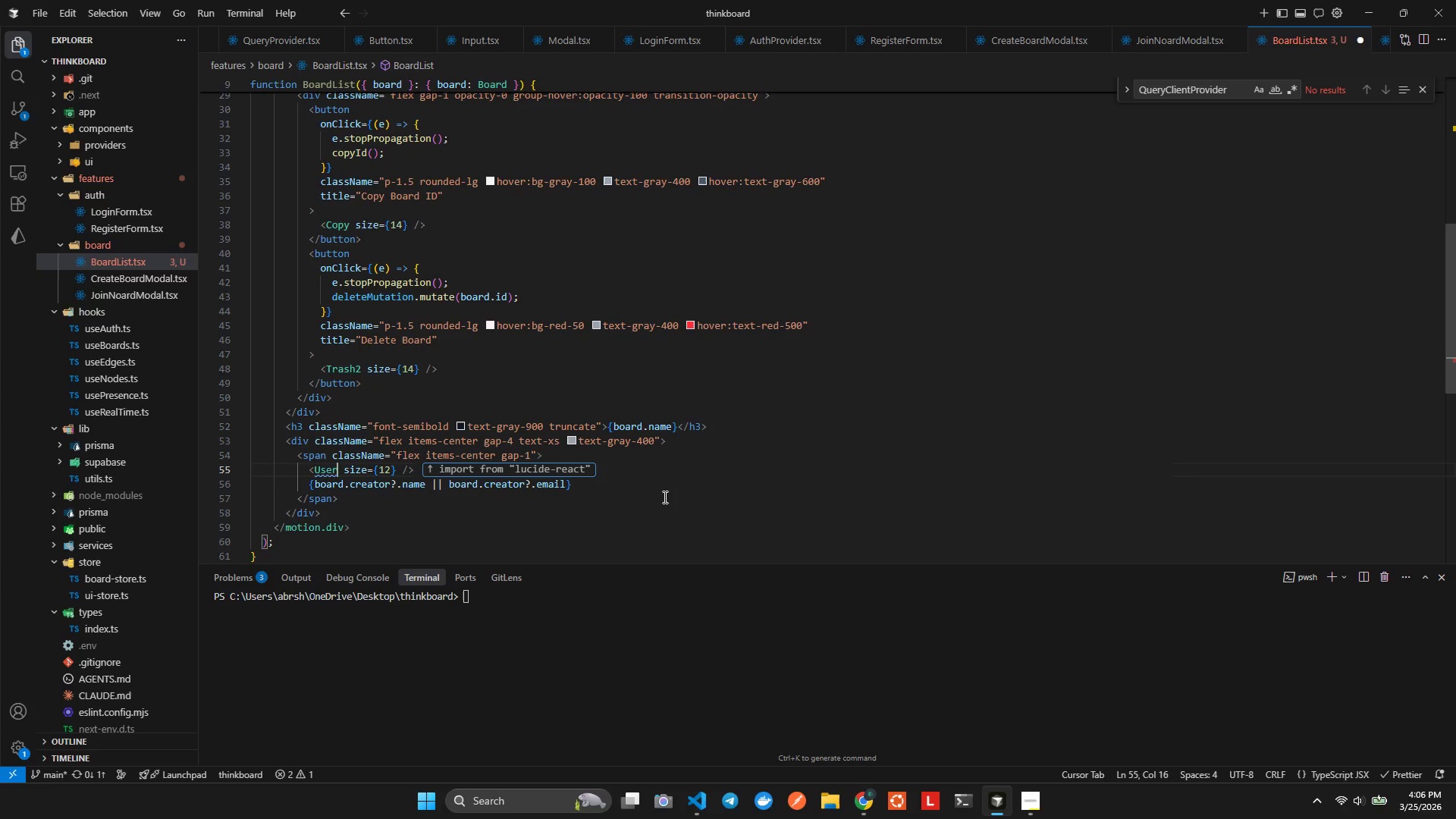 
key(2)
 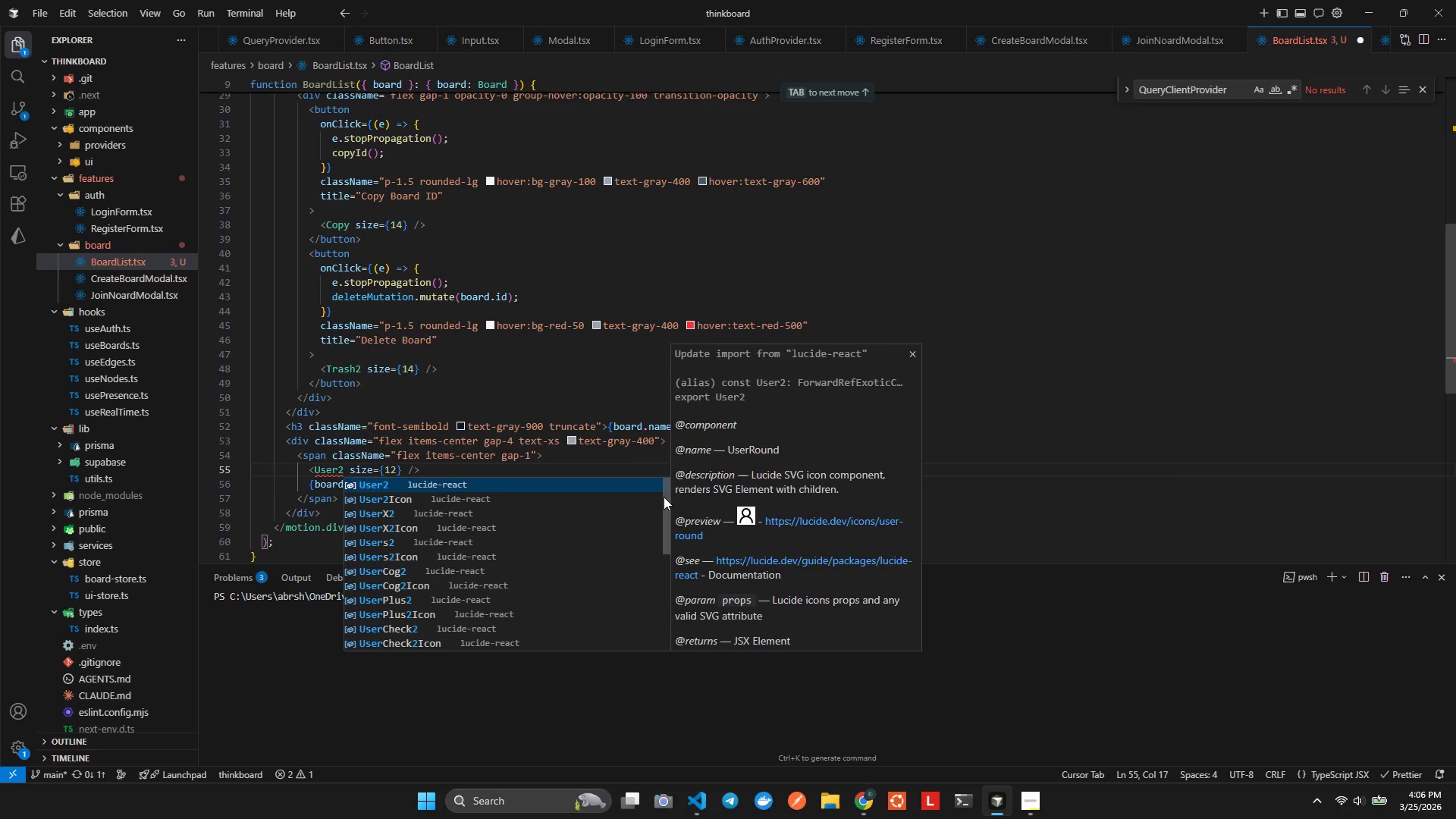 
key(Enter)
 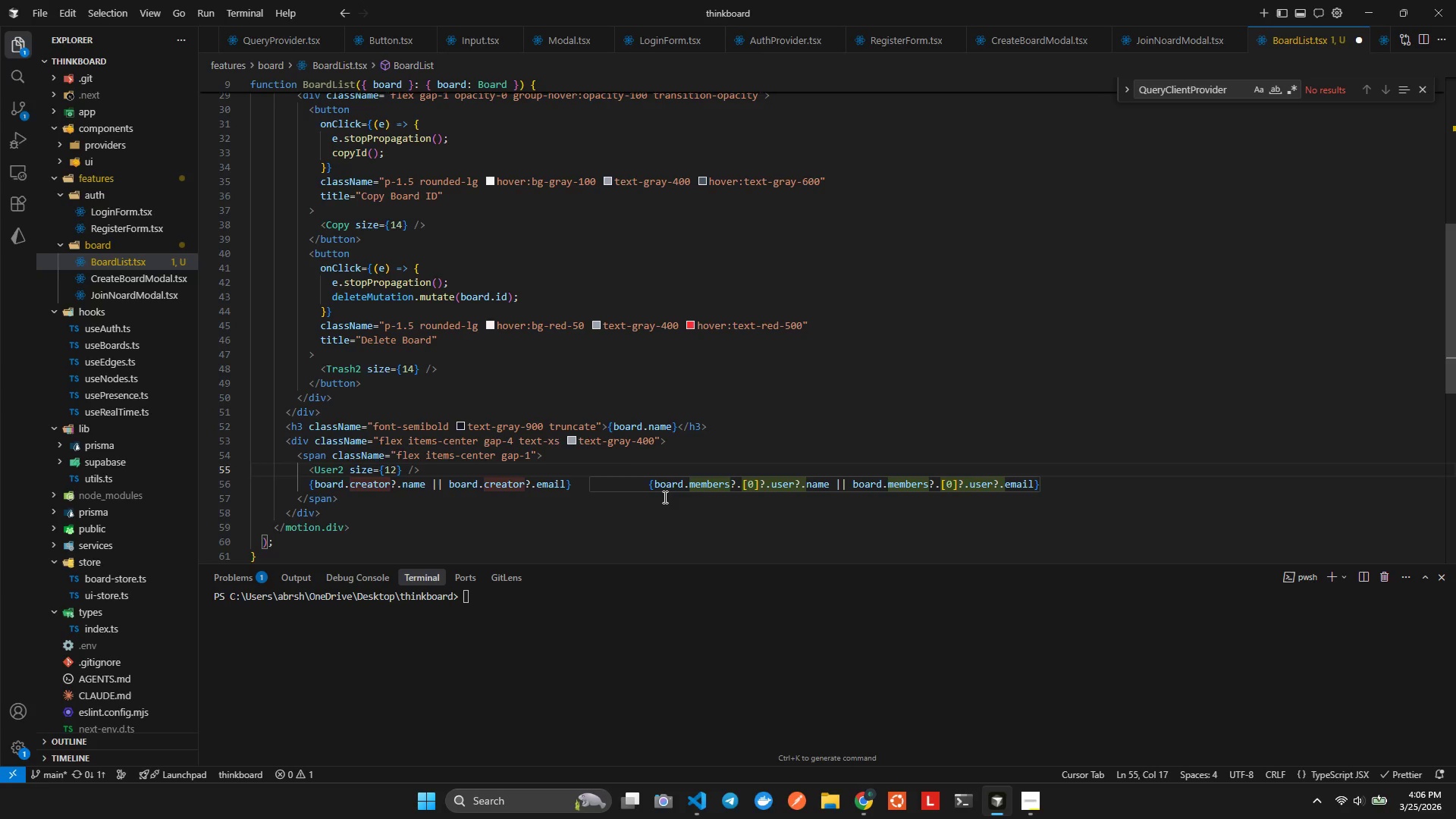 
wait(7.81)
 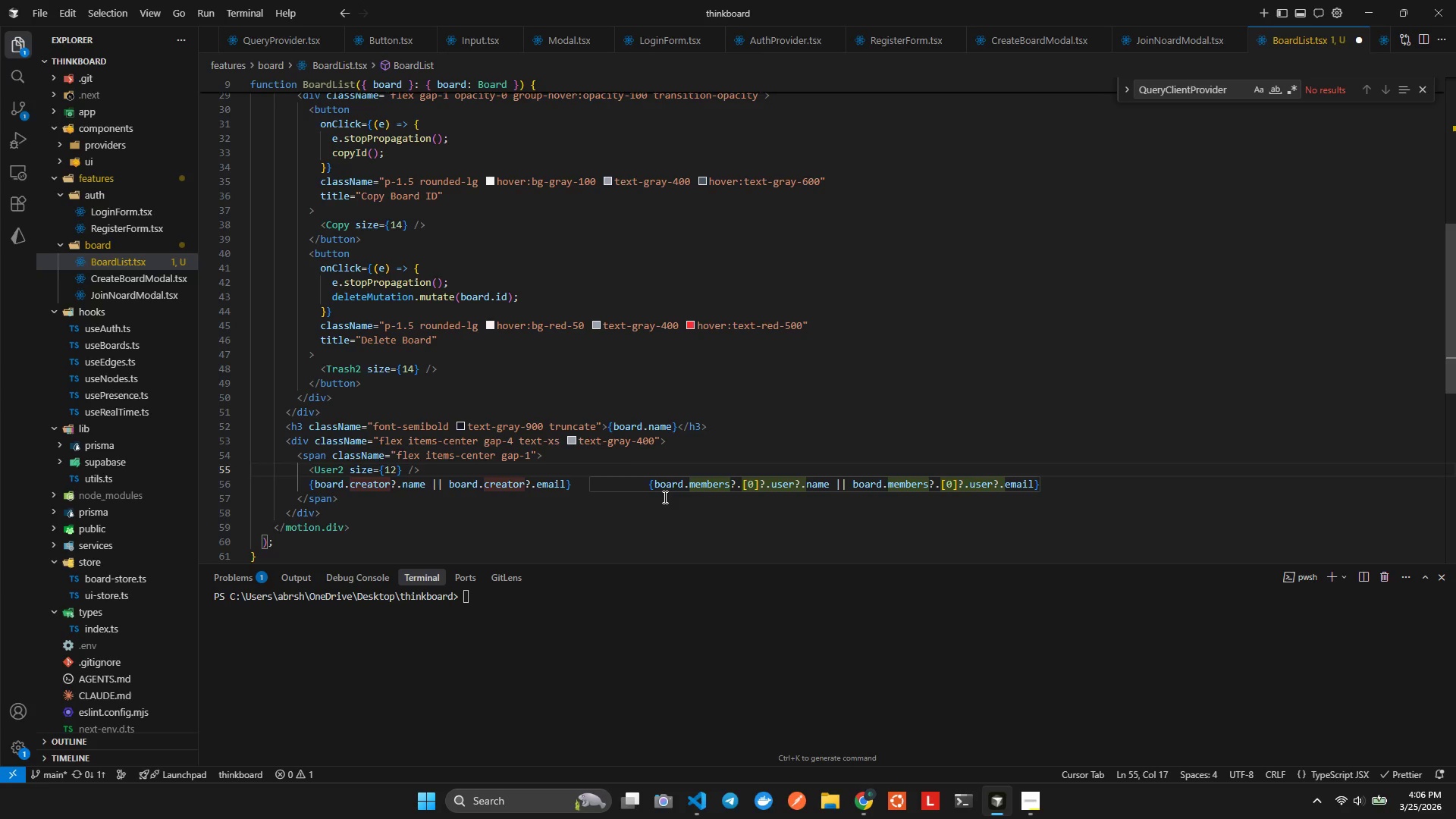 
key(ArrowDown)
 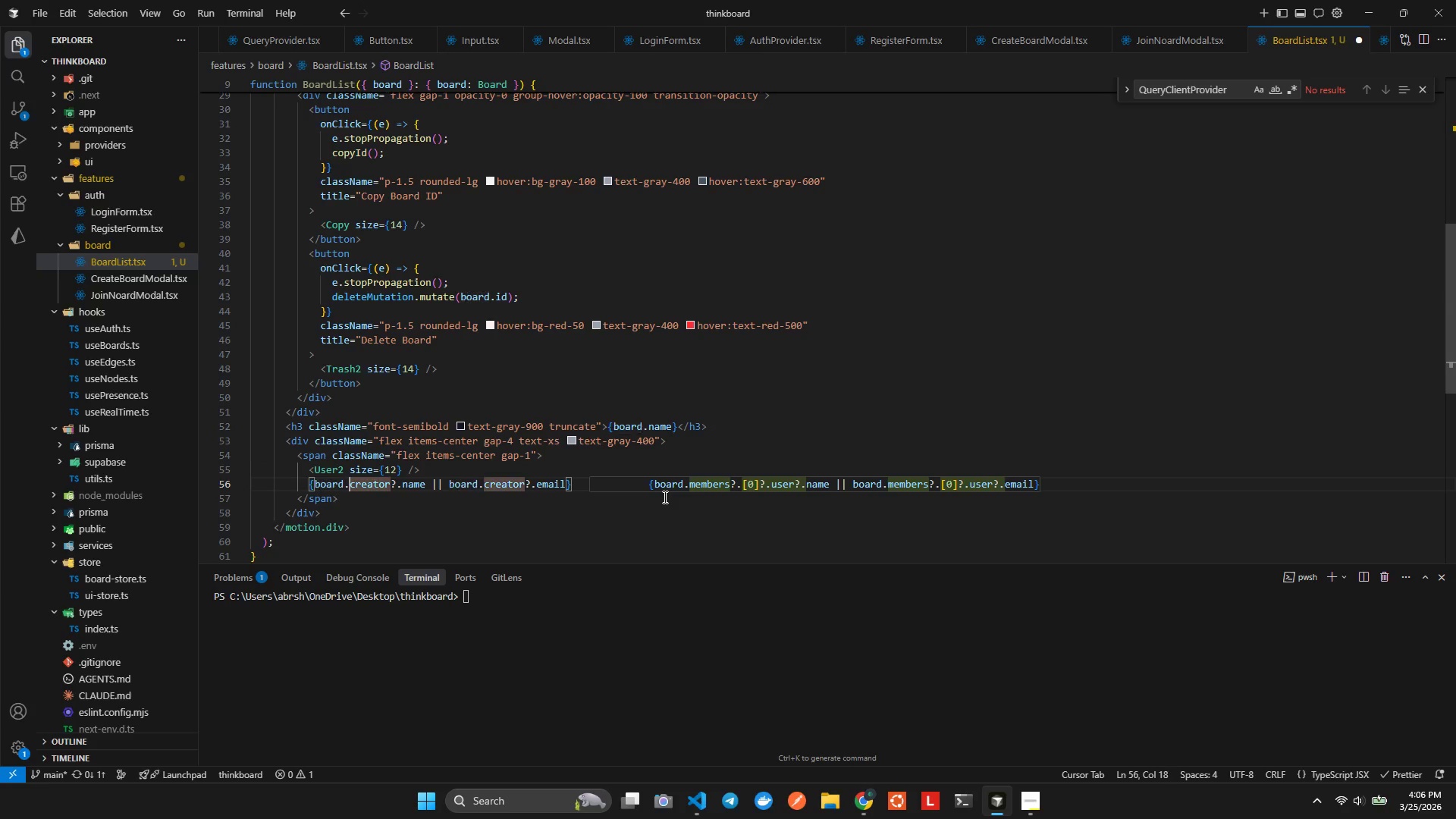 
hold_key(key=ArrowRight, duration=0.33)
 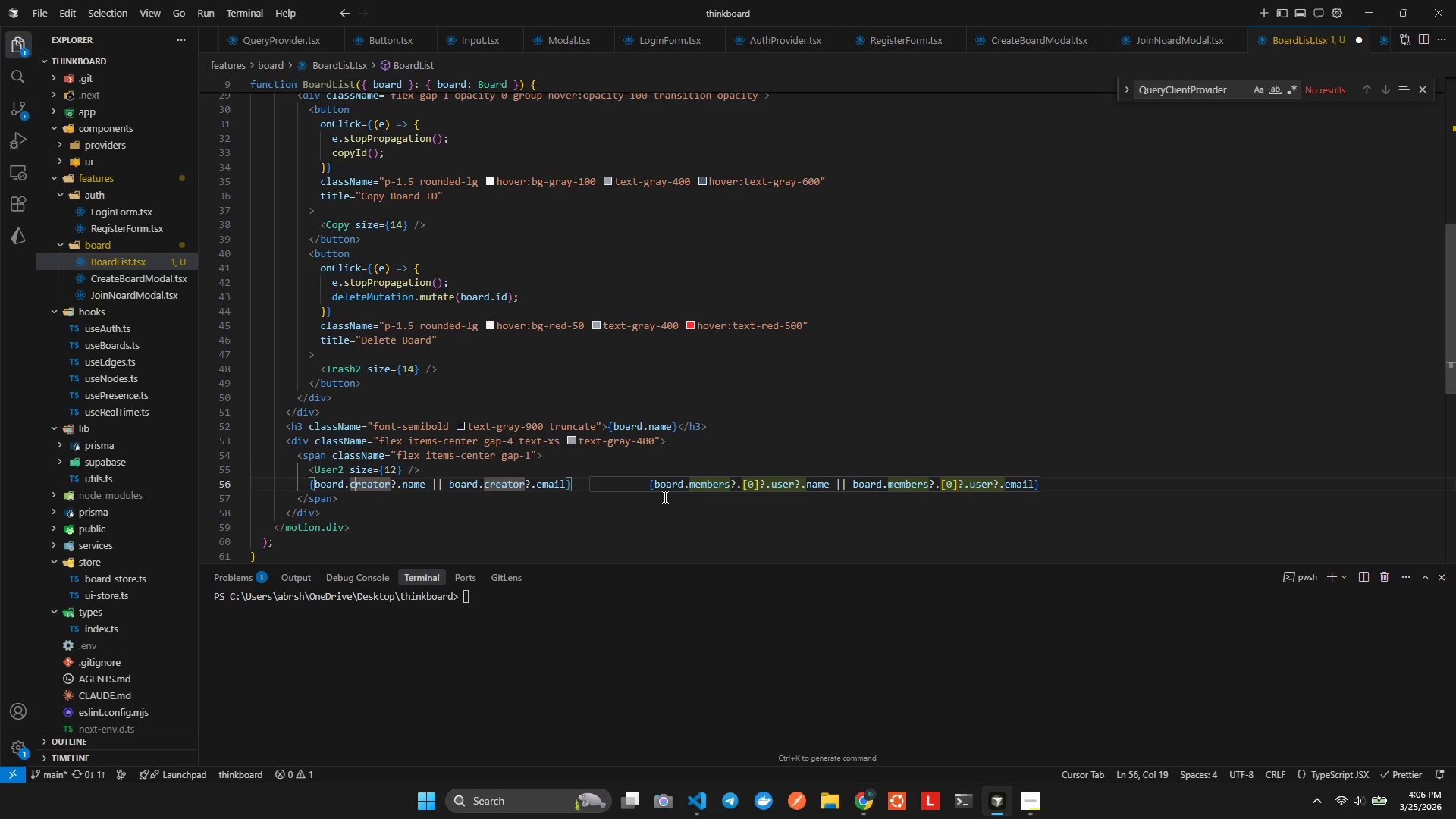 
key(ArrowRight)
 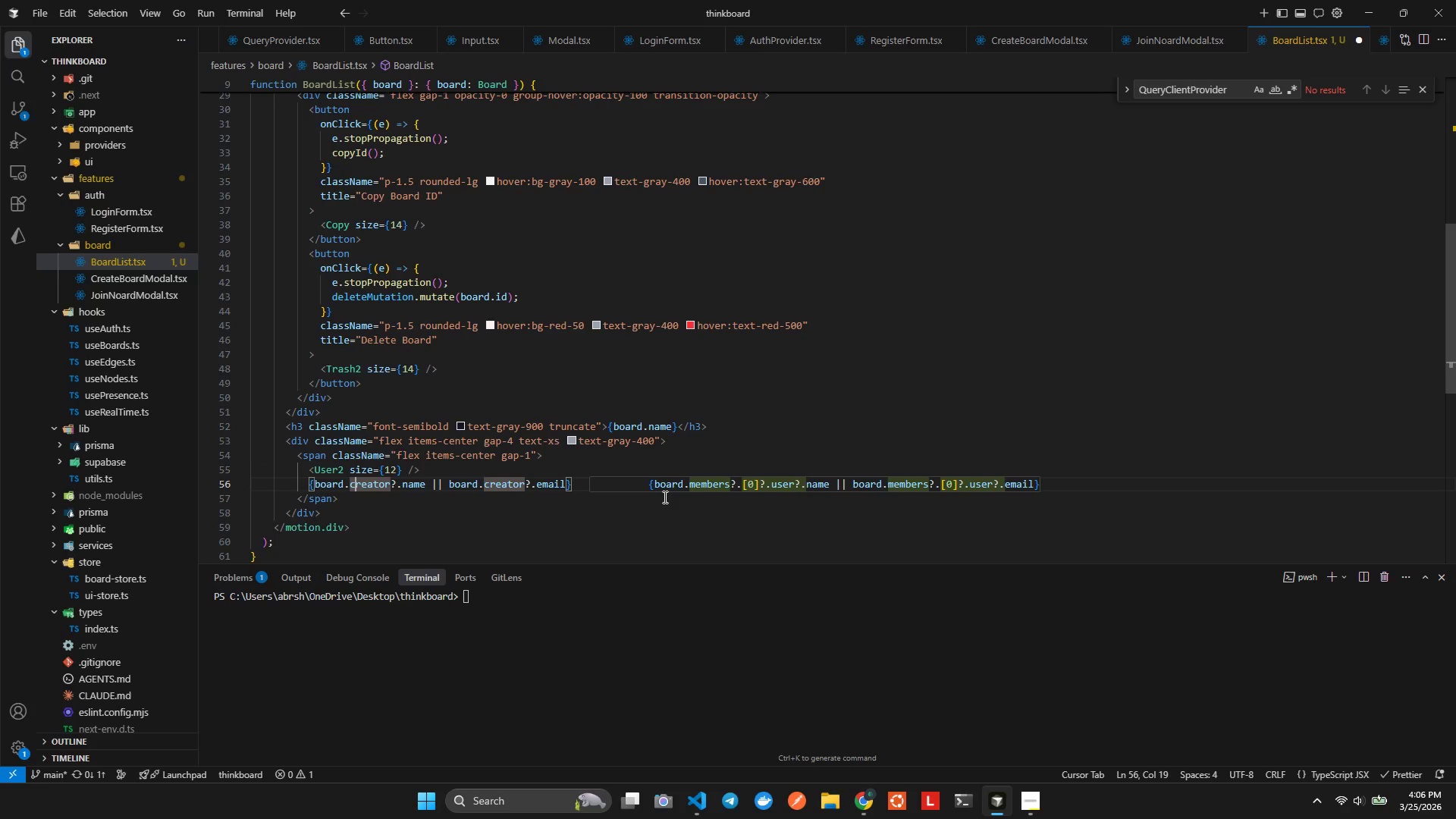 
key(ArrowLeft)
 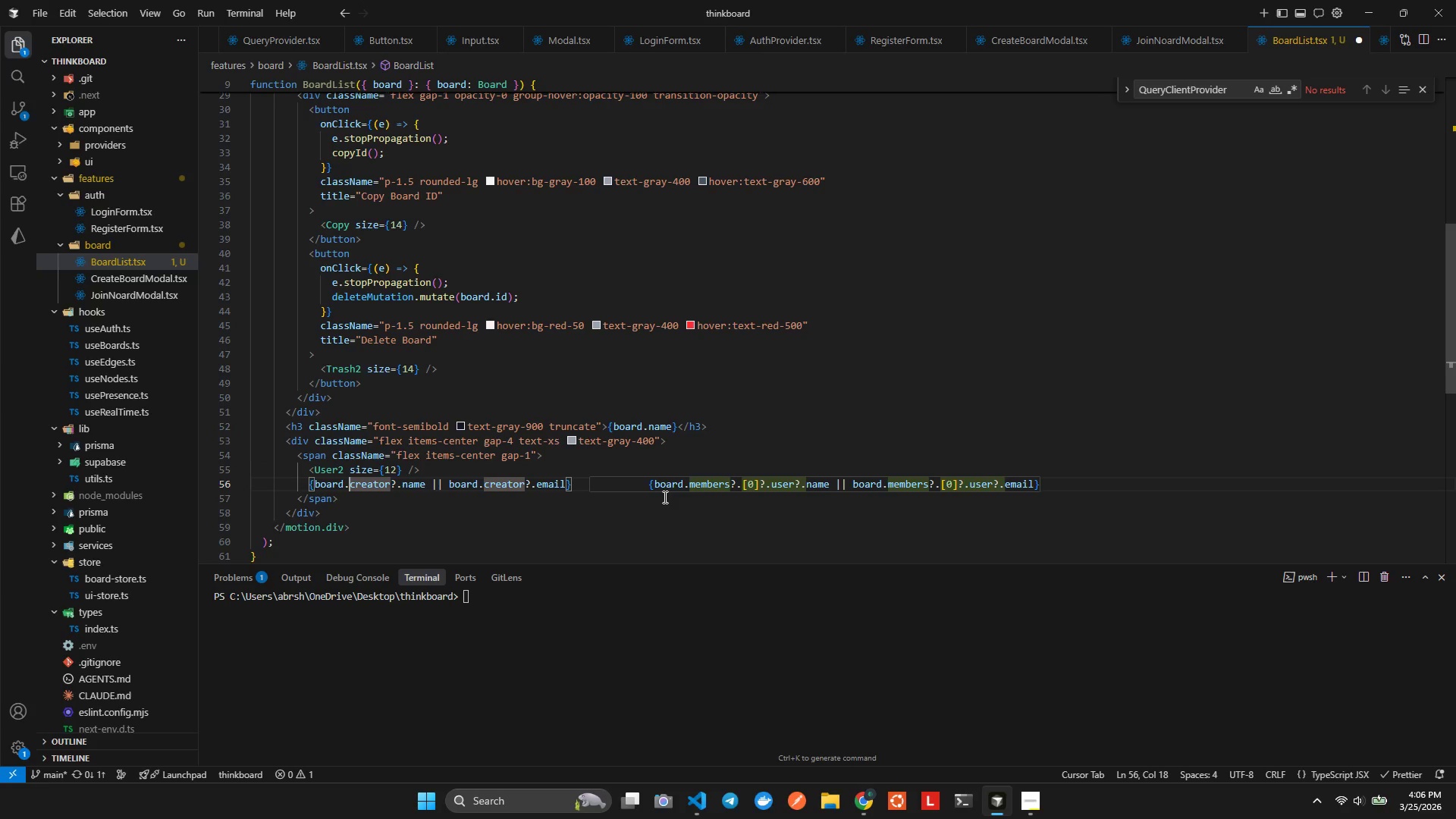 
hold_key(key=ArrowRight, duration=1.5)
 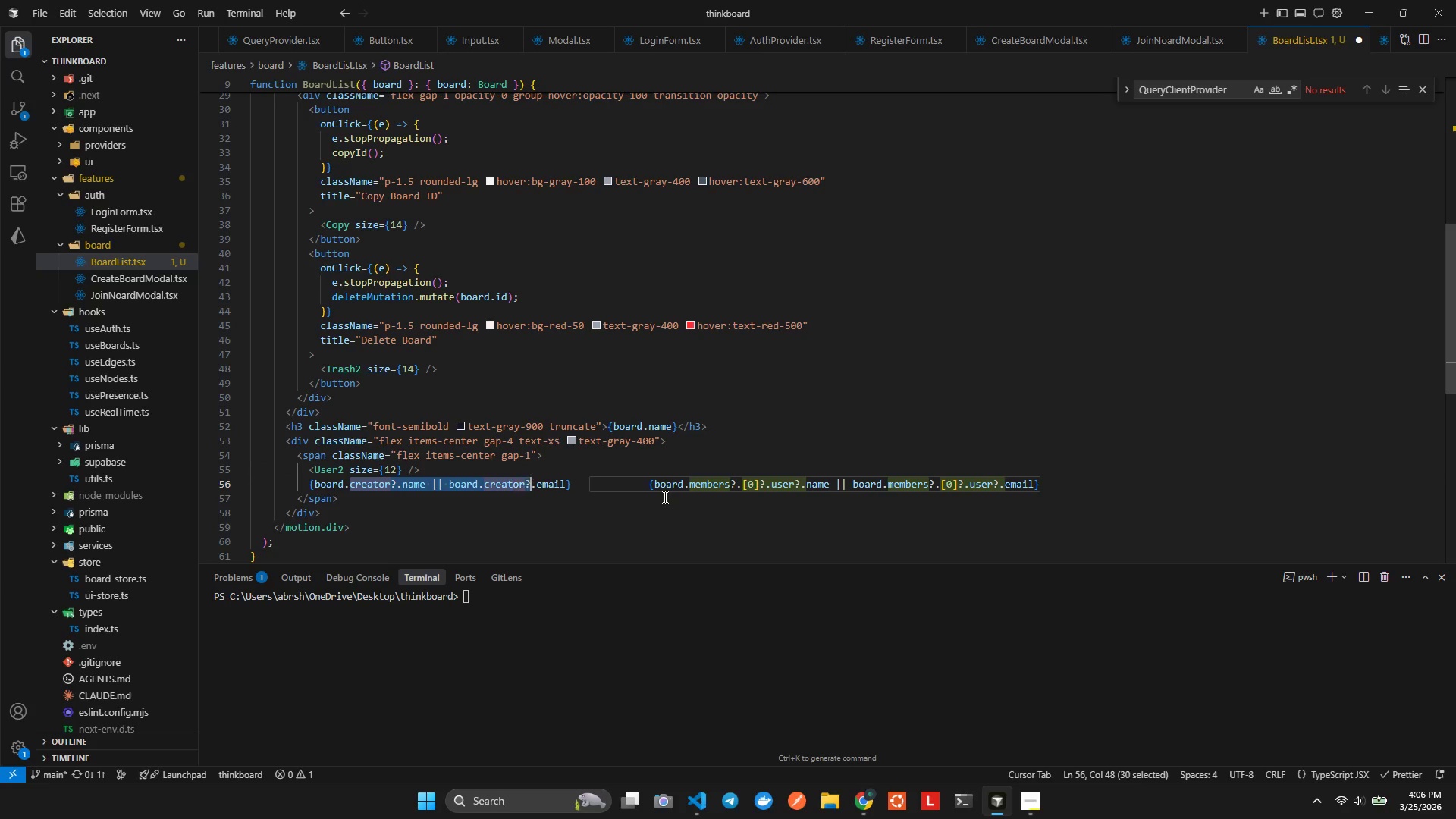 
key(Shift+ArrowRight)
 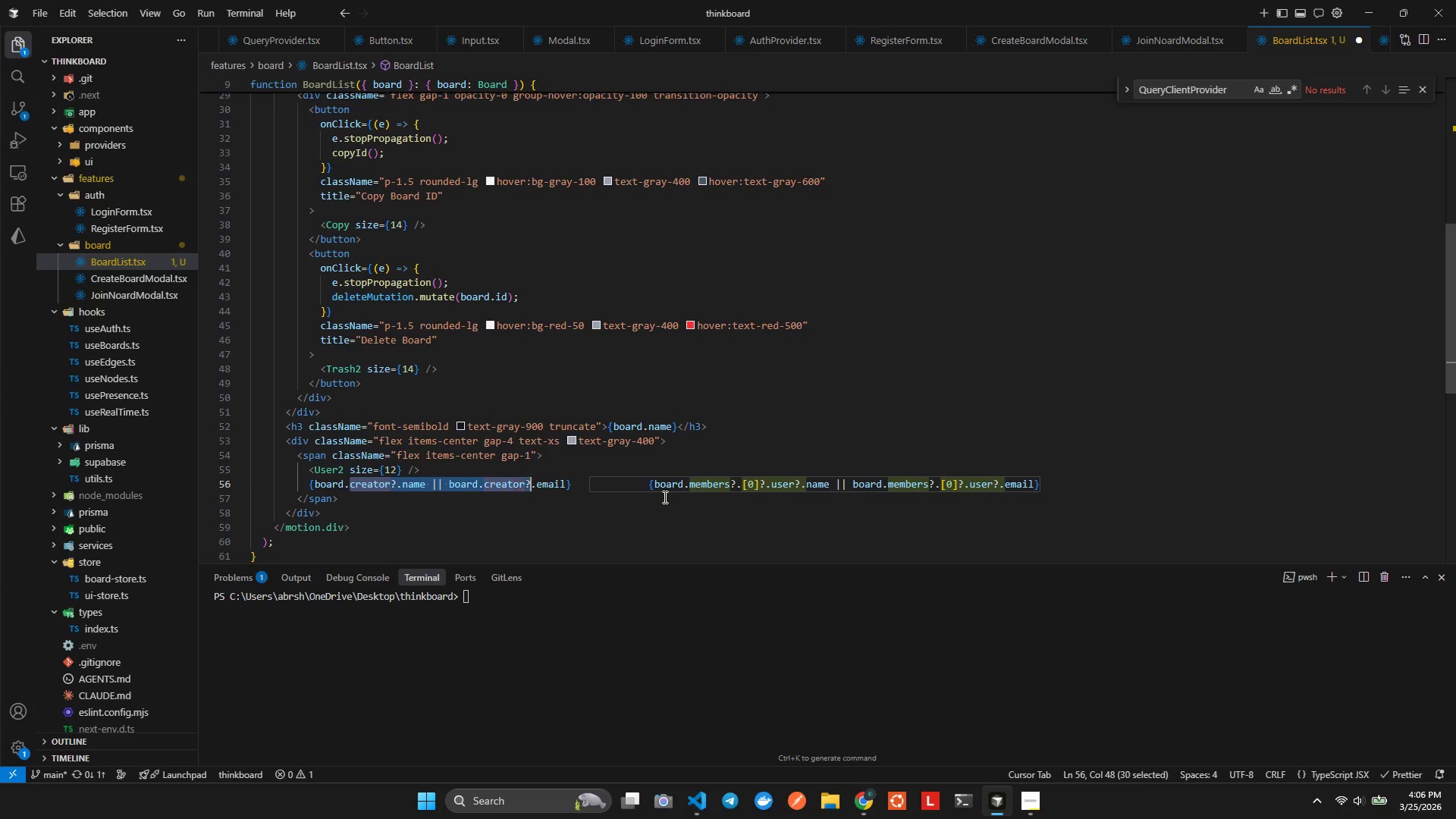 
key(Shift+ArrowRight)
 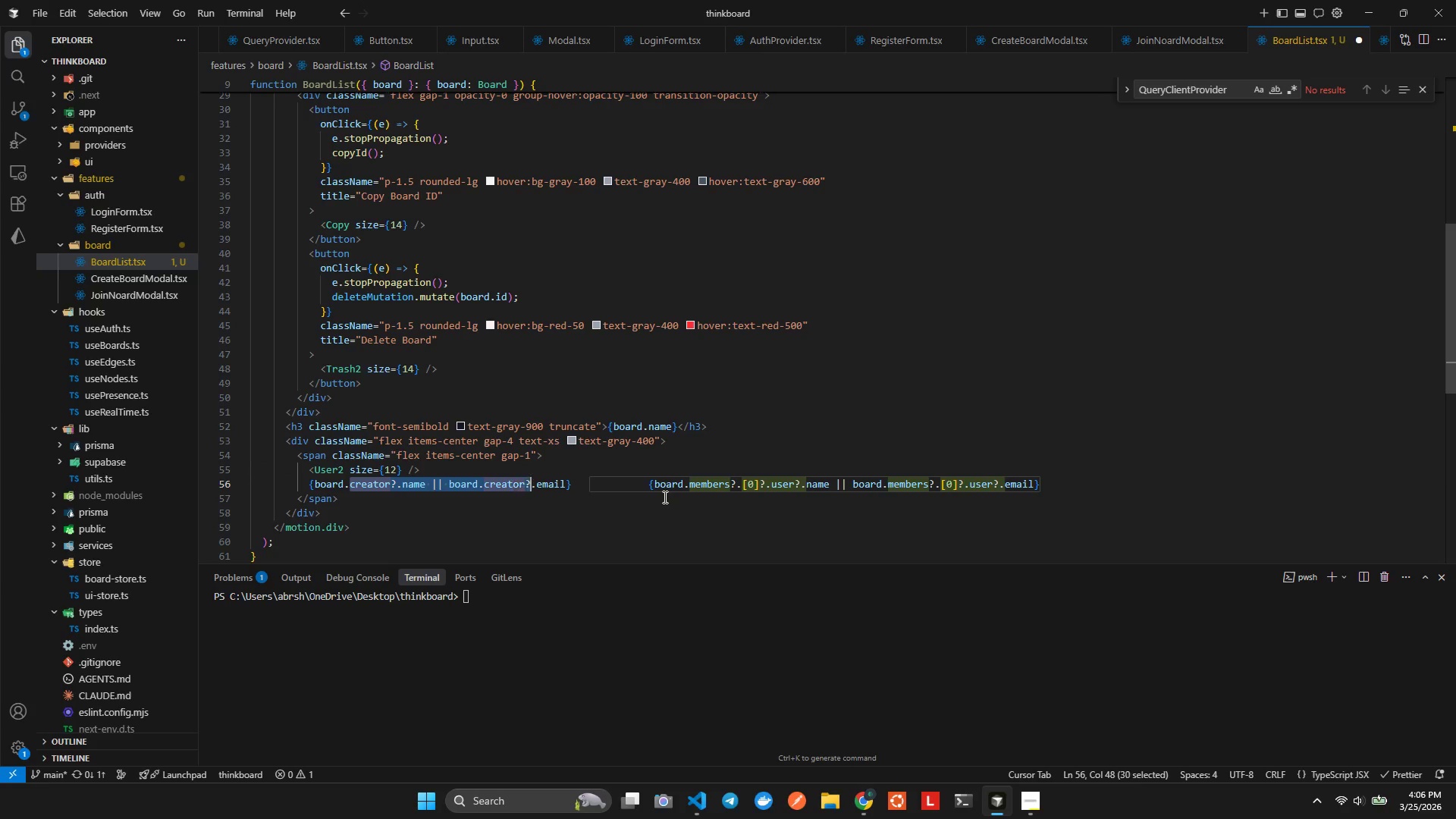 
key(Shift+ArrowRight)
 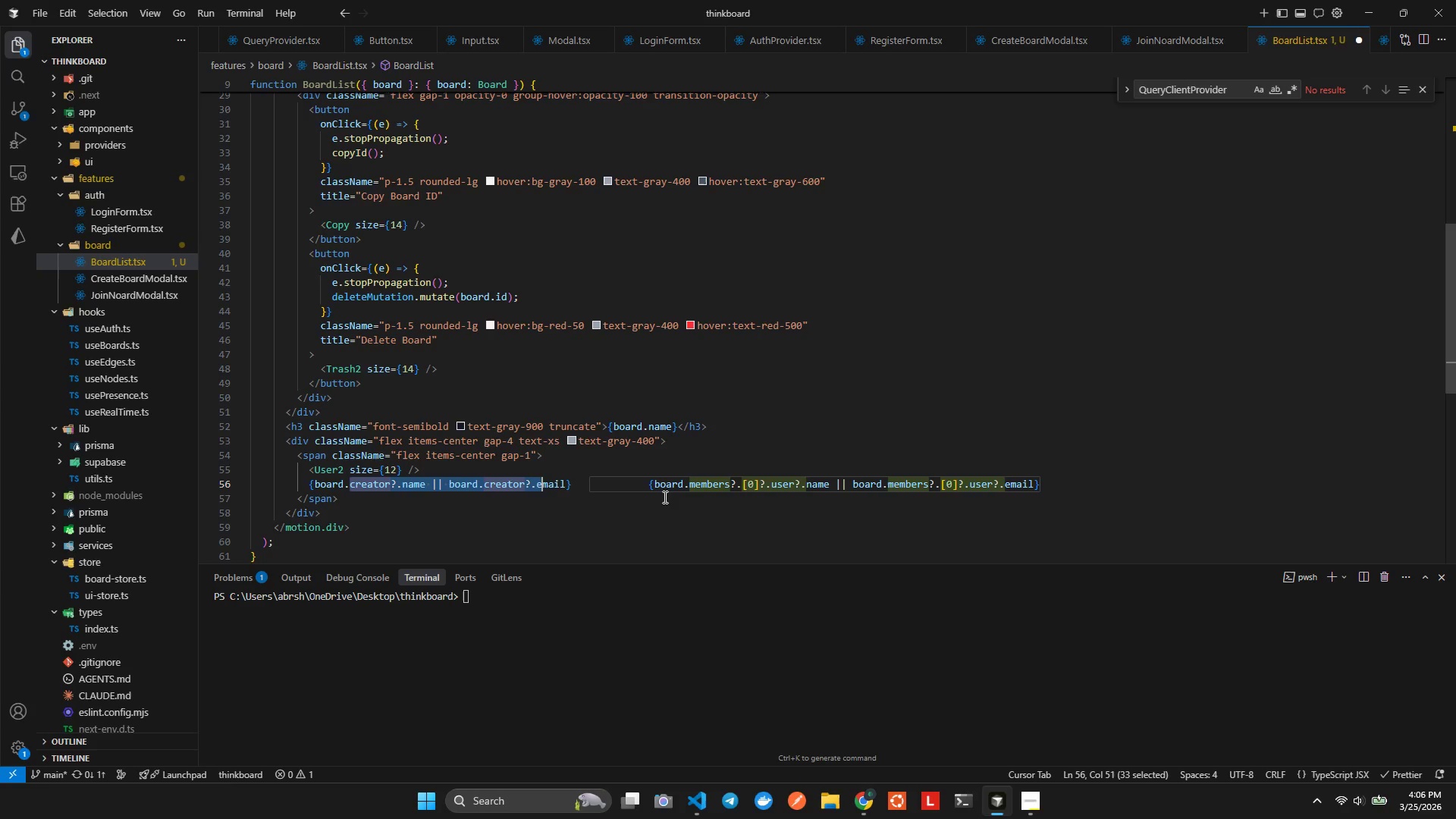 
key(Shift+ArrowRight)
 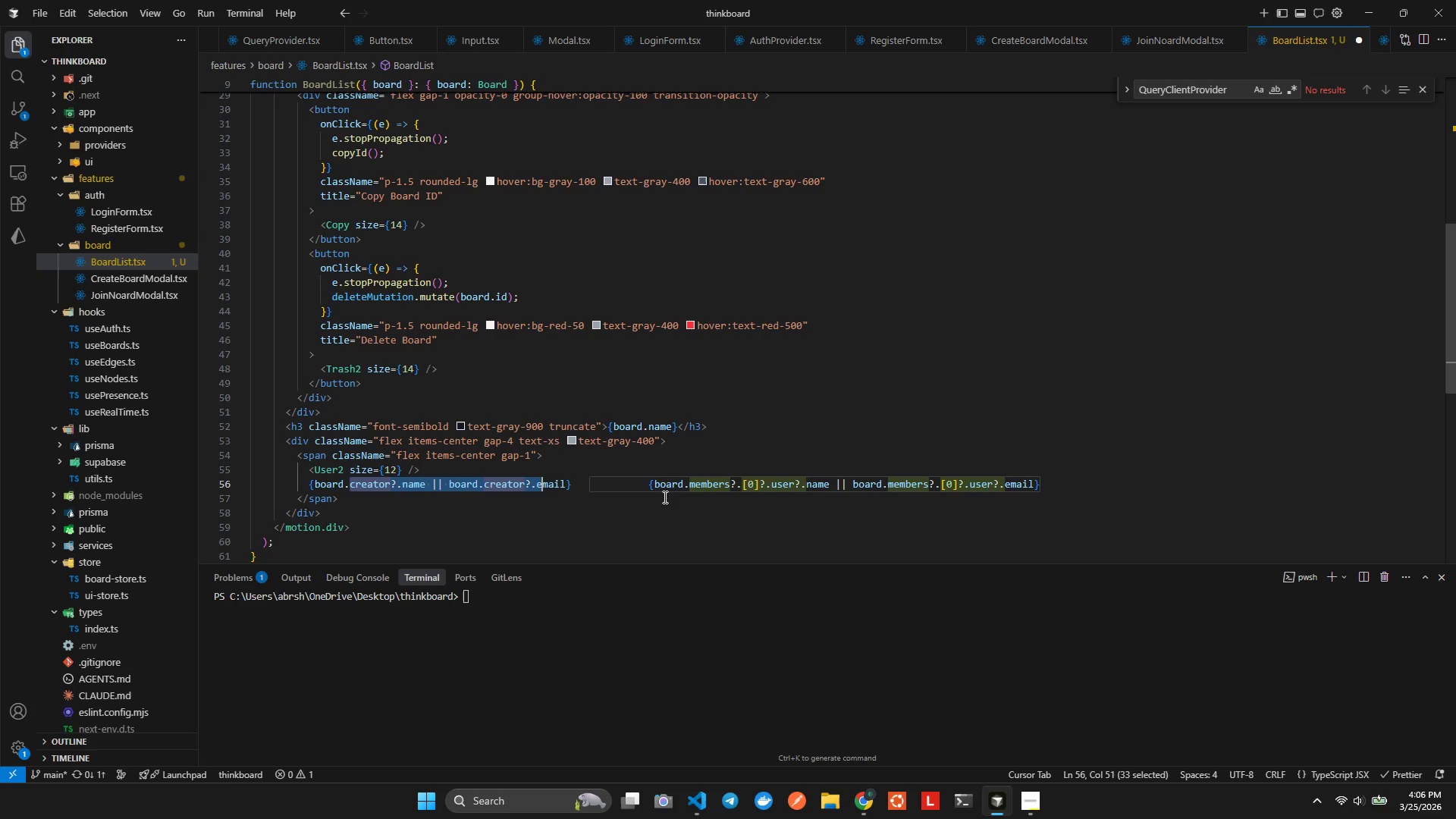 
key(Shift+ArrowRight)
 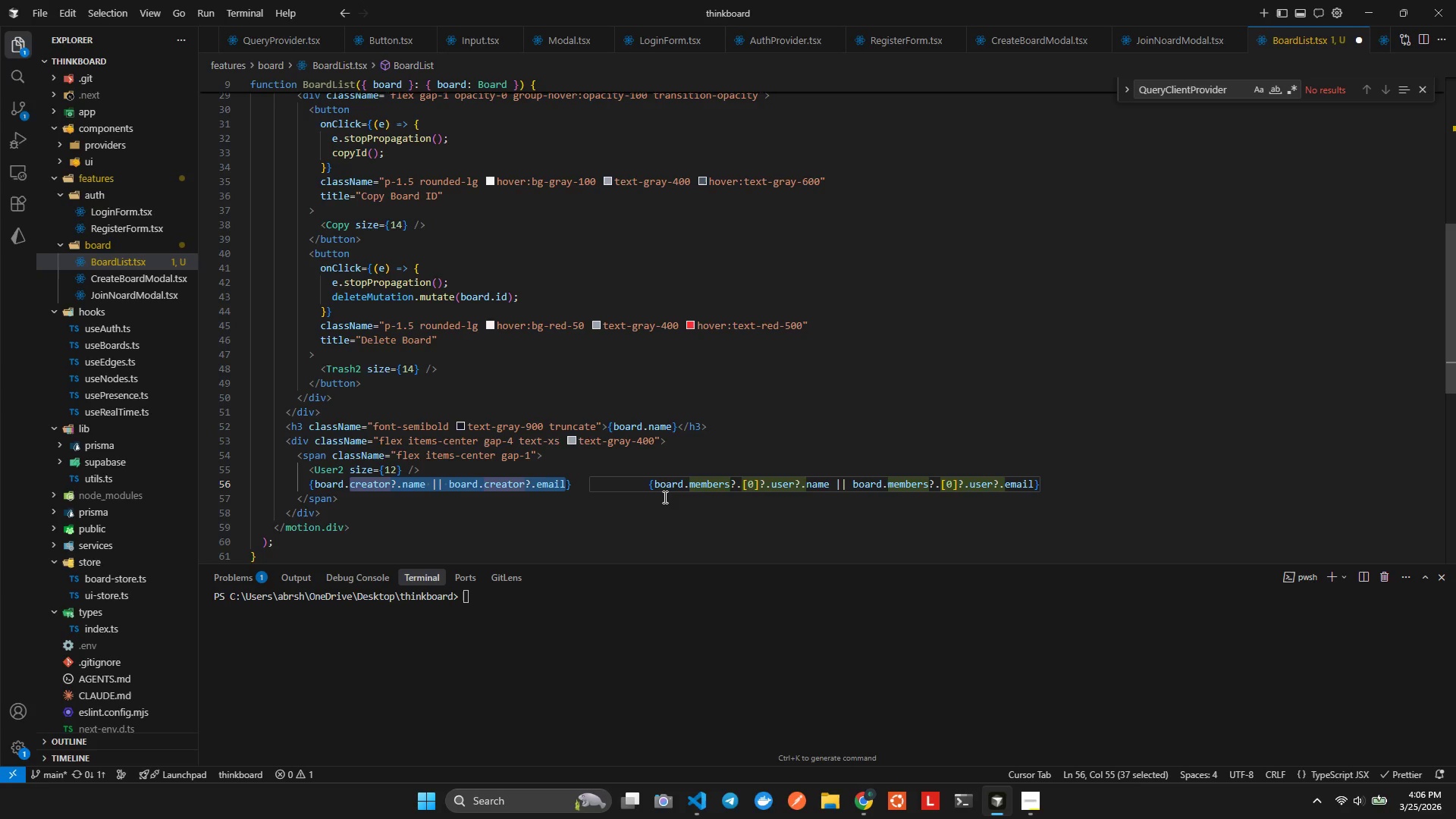 
type(cou)
 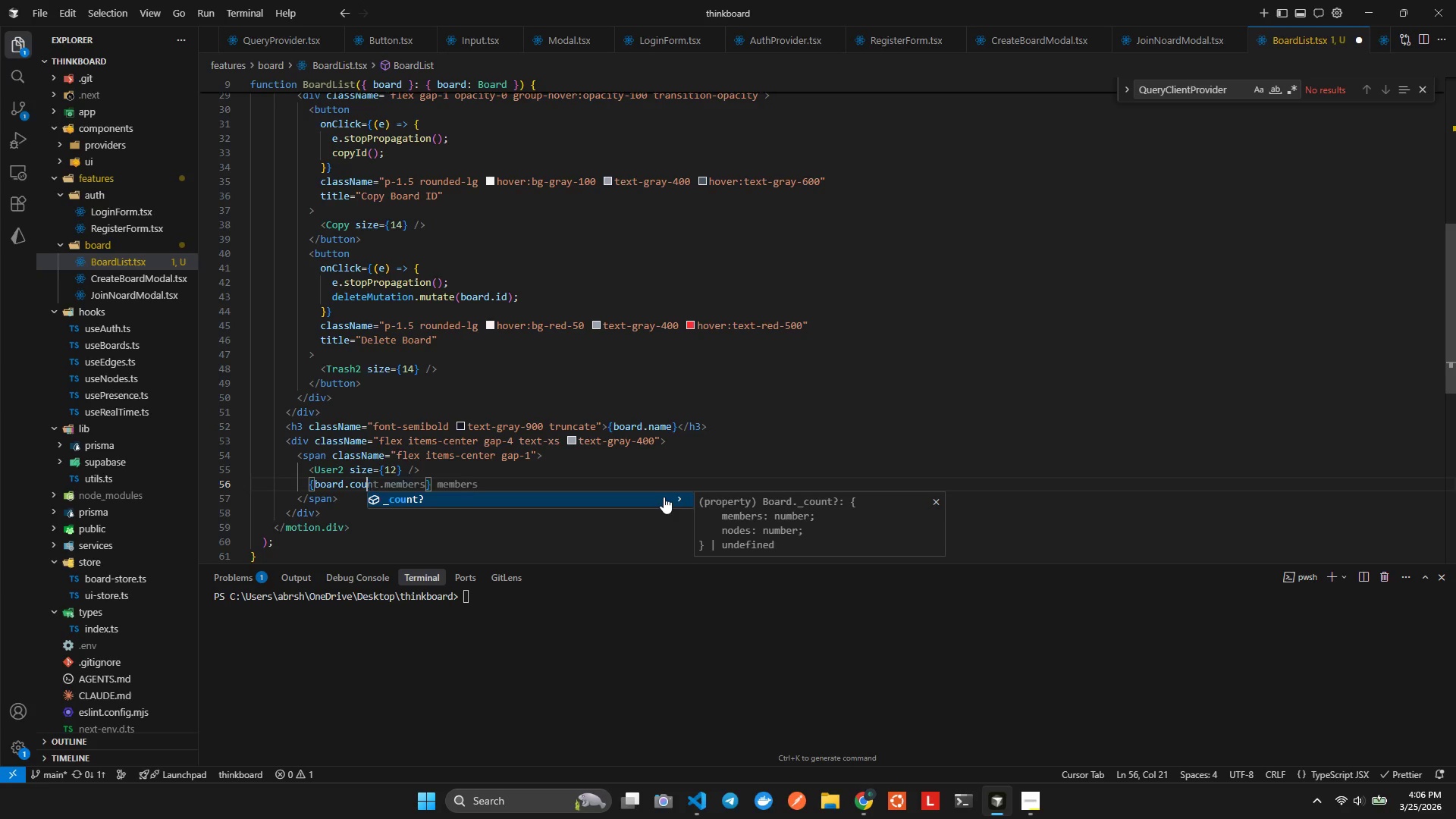 
key(Enter)
 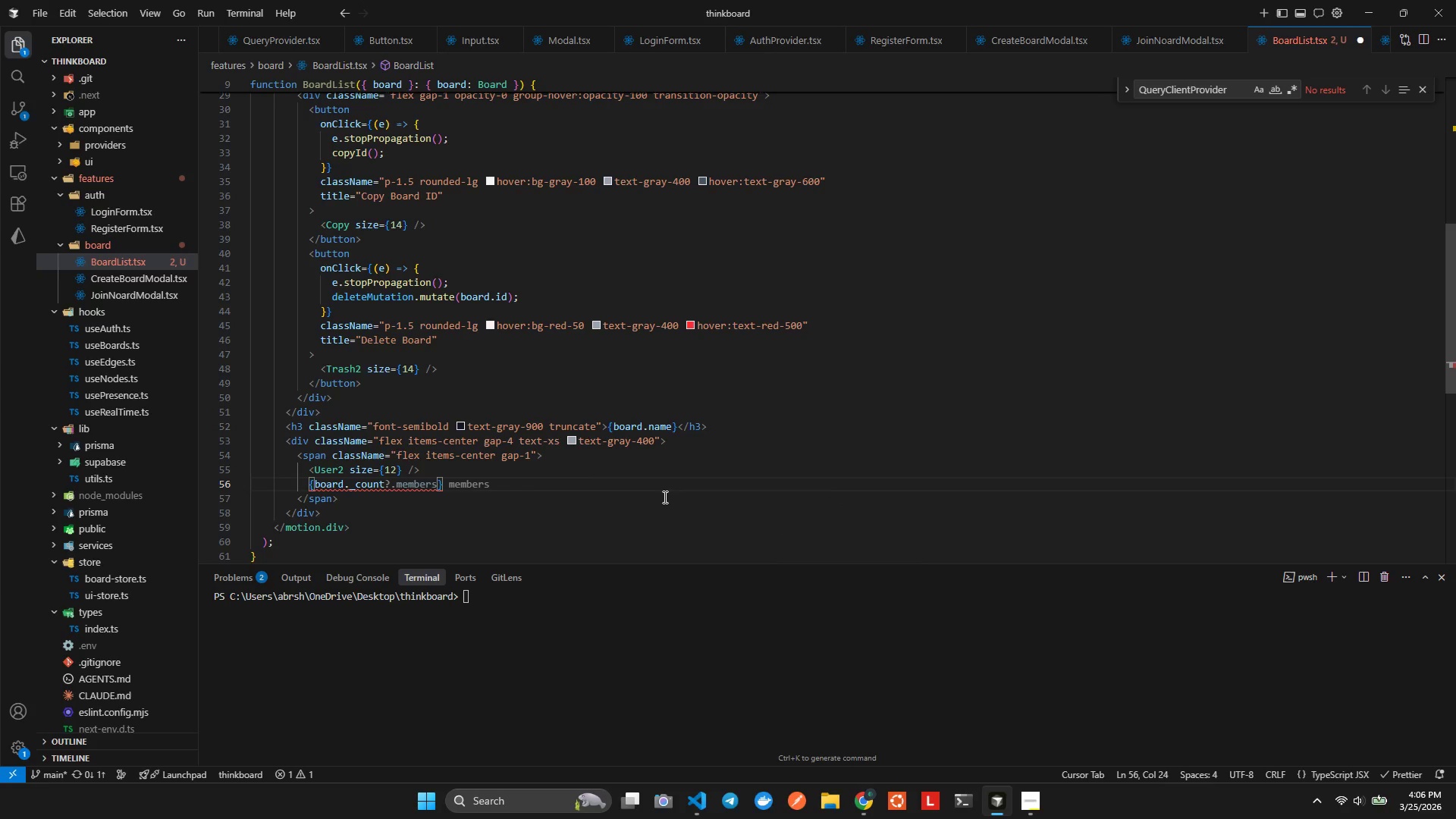 
key(Tab)
 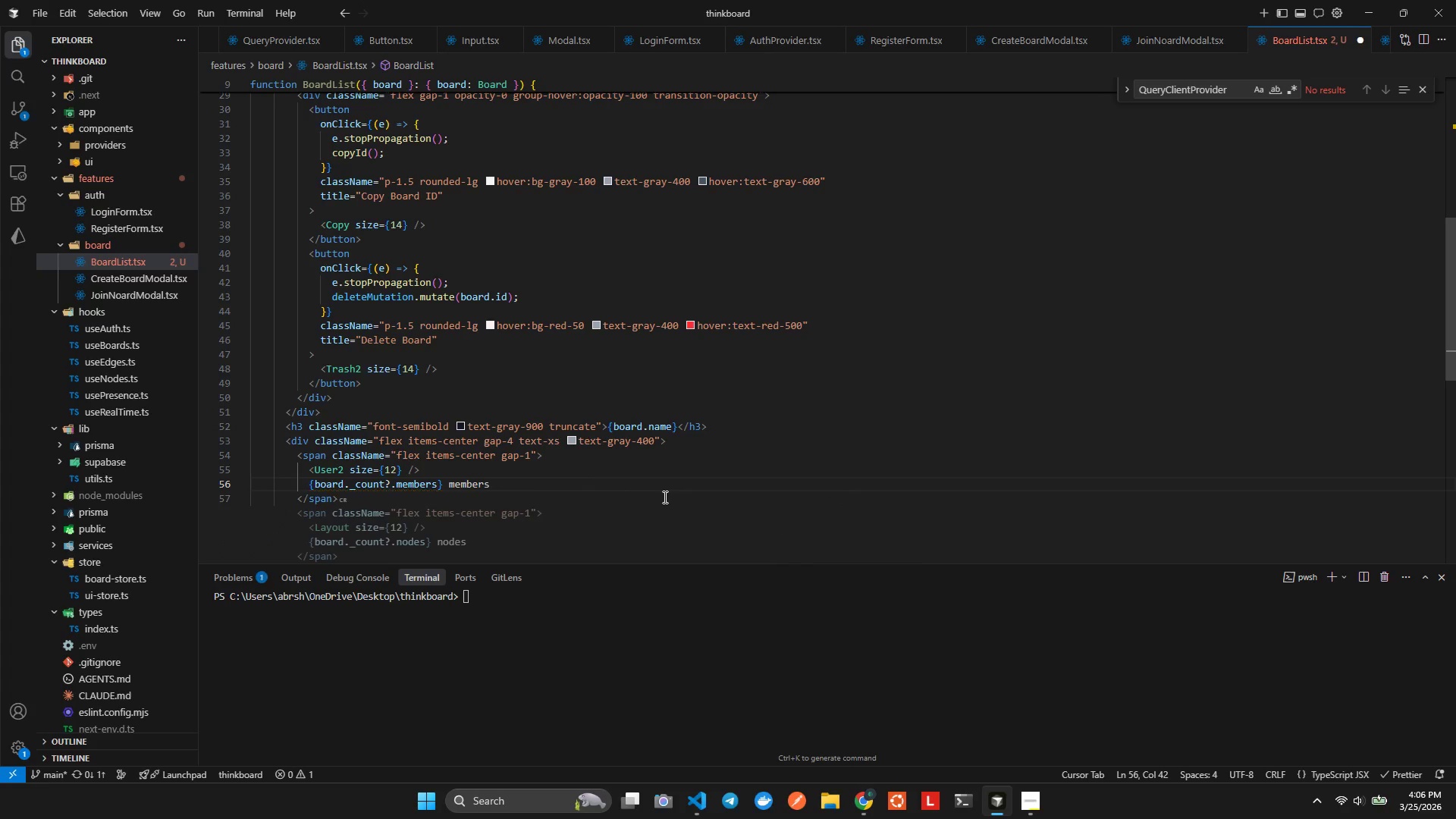 
hold_key(key=ArrowLeft, duration=0.77)
 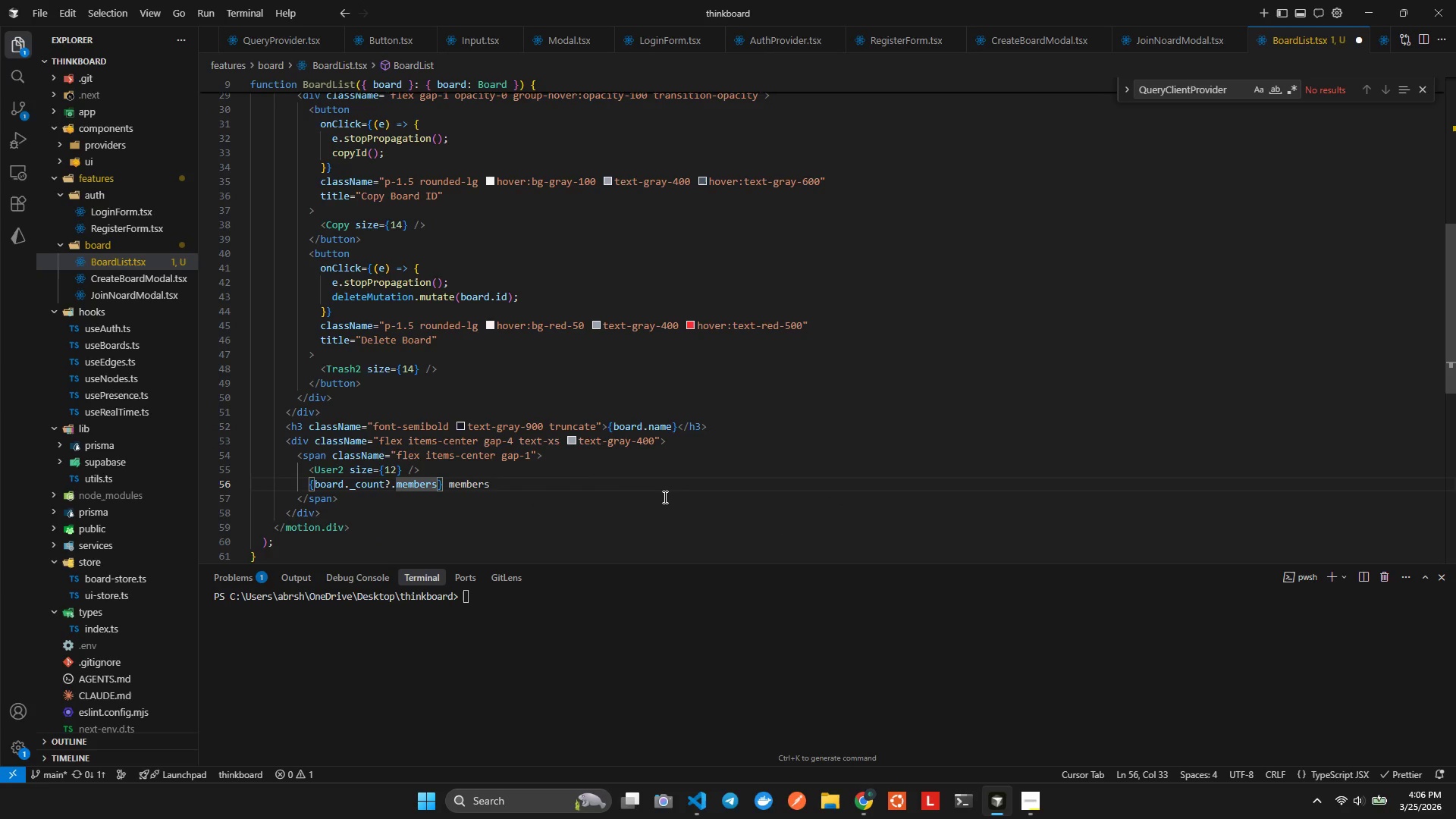 
key(ArrowLeft)
 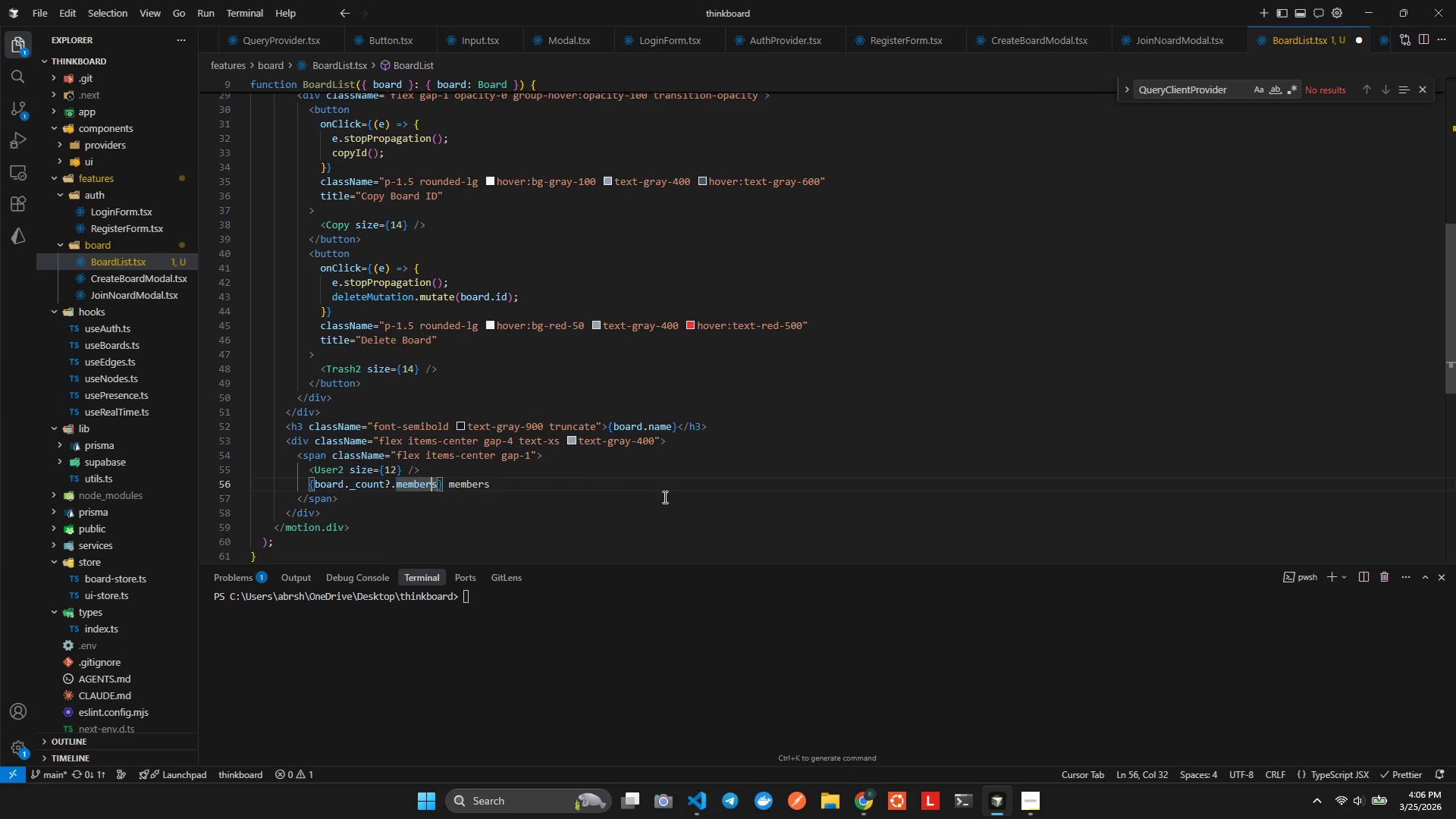 
key(ArrowLeft)
 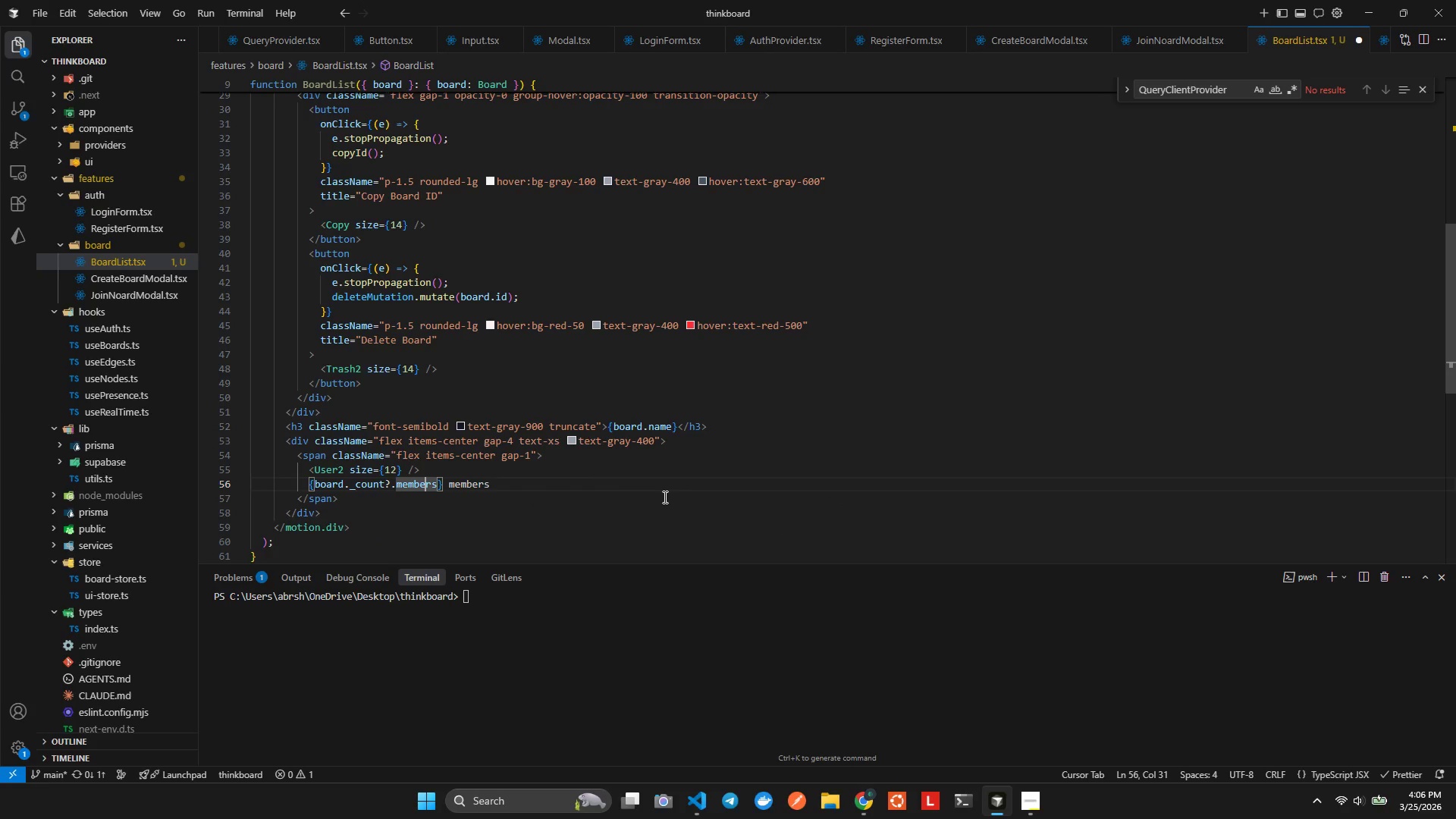 
key(ArrowRight)
 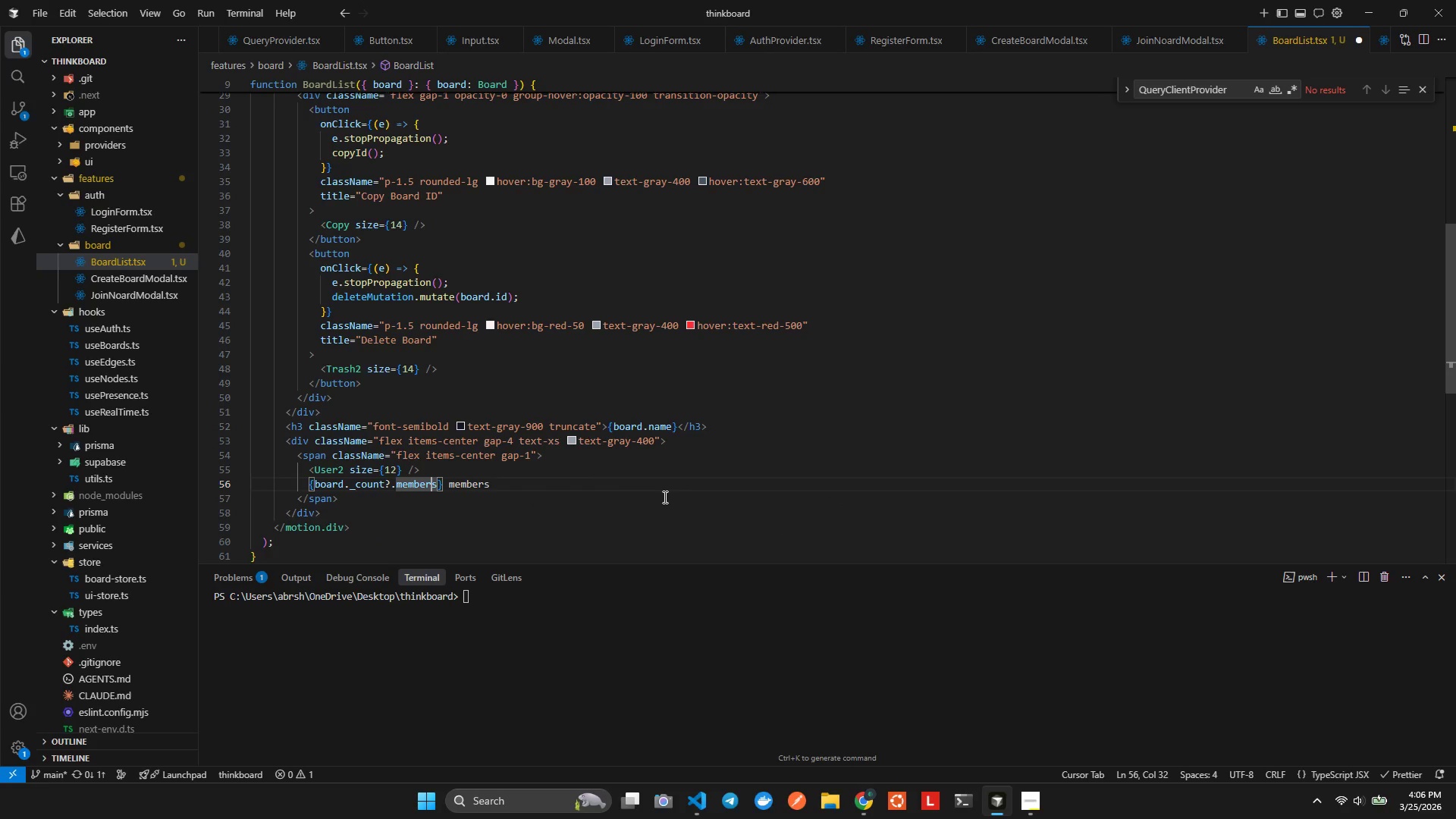 
key(ArrowRight)
 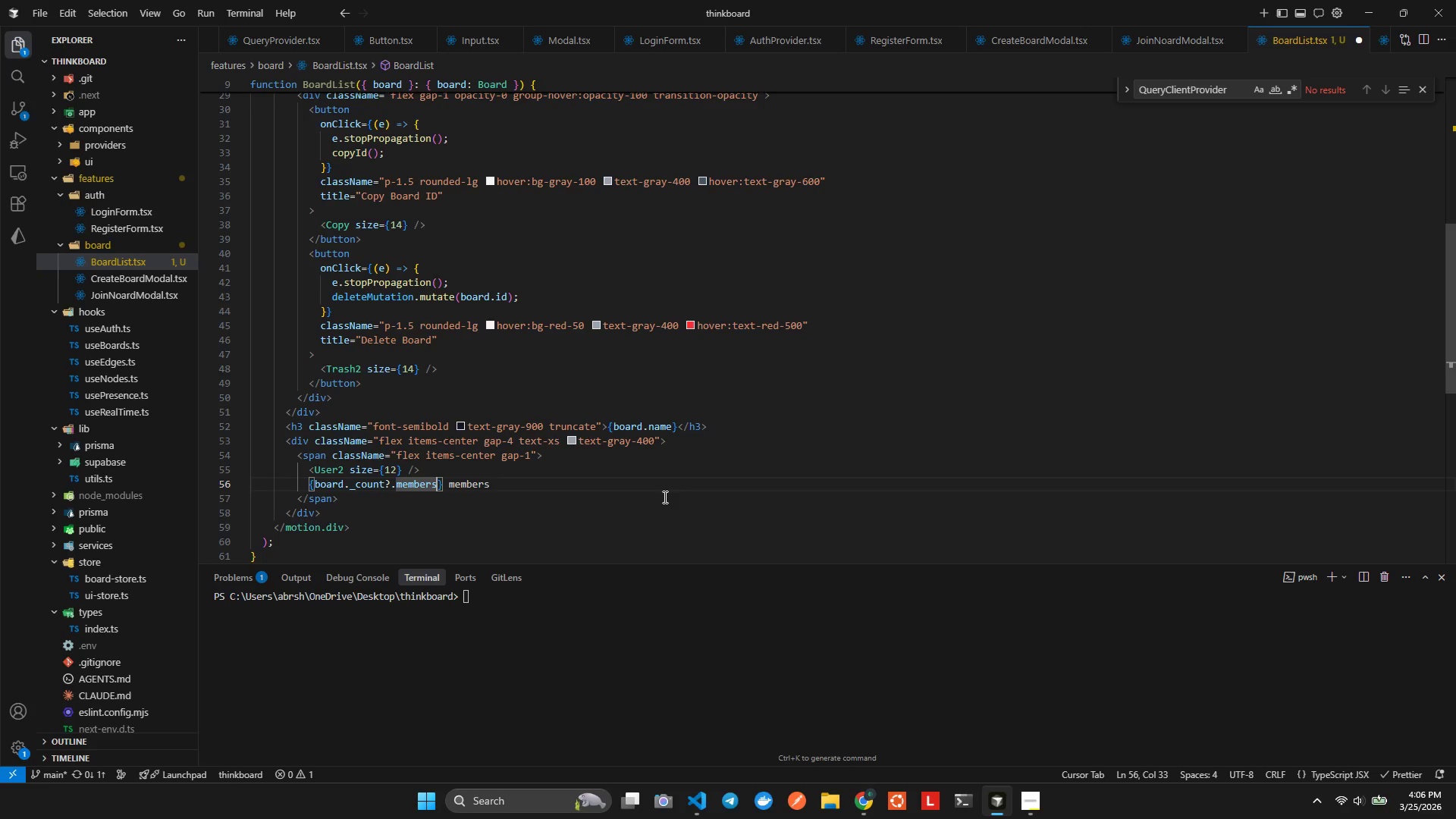 
key(Shift+Backslash)
 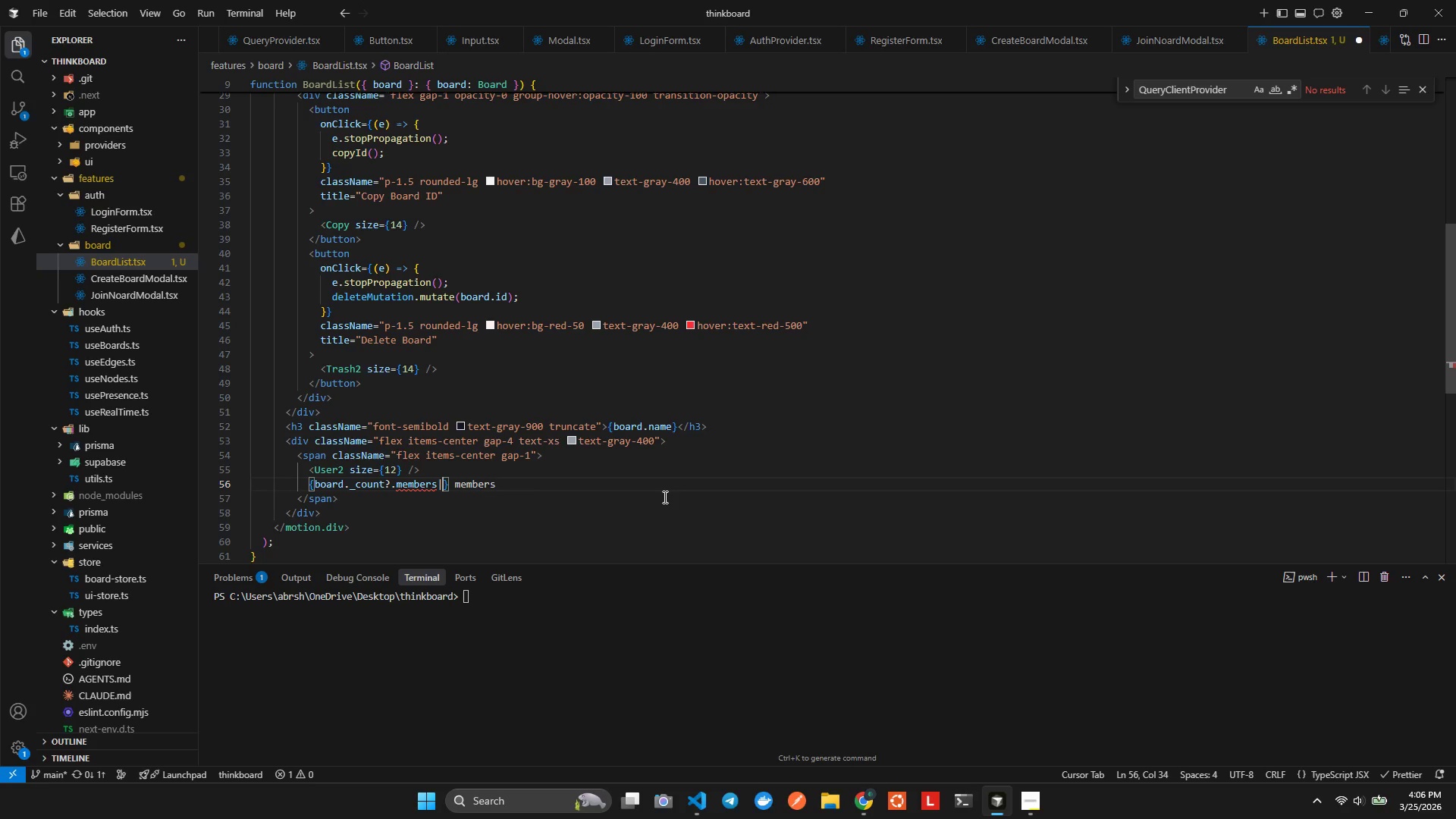 
key(Shift+Backslash)
 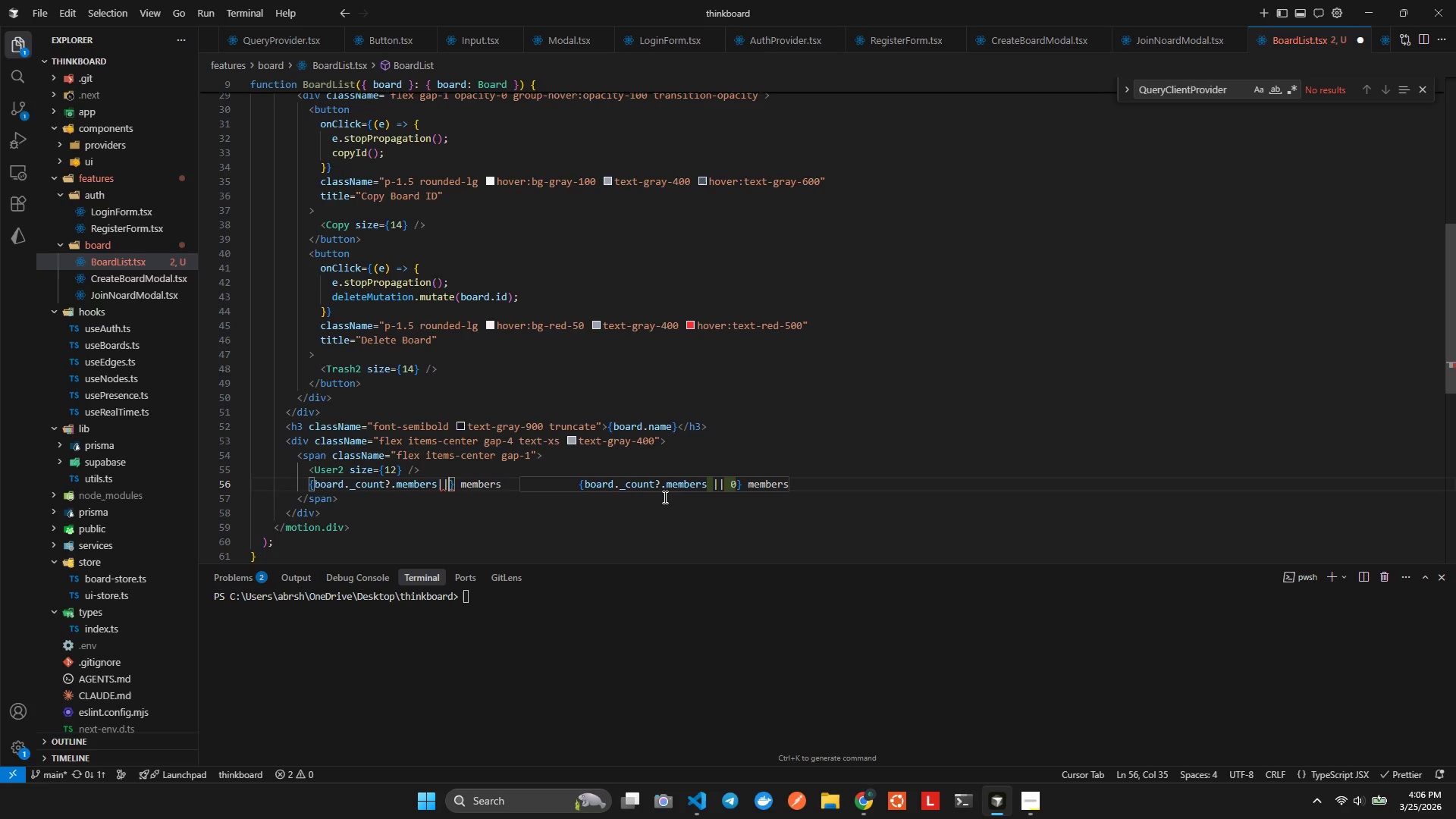 
key(Tab)
 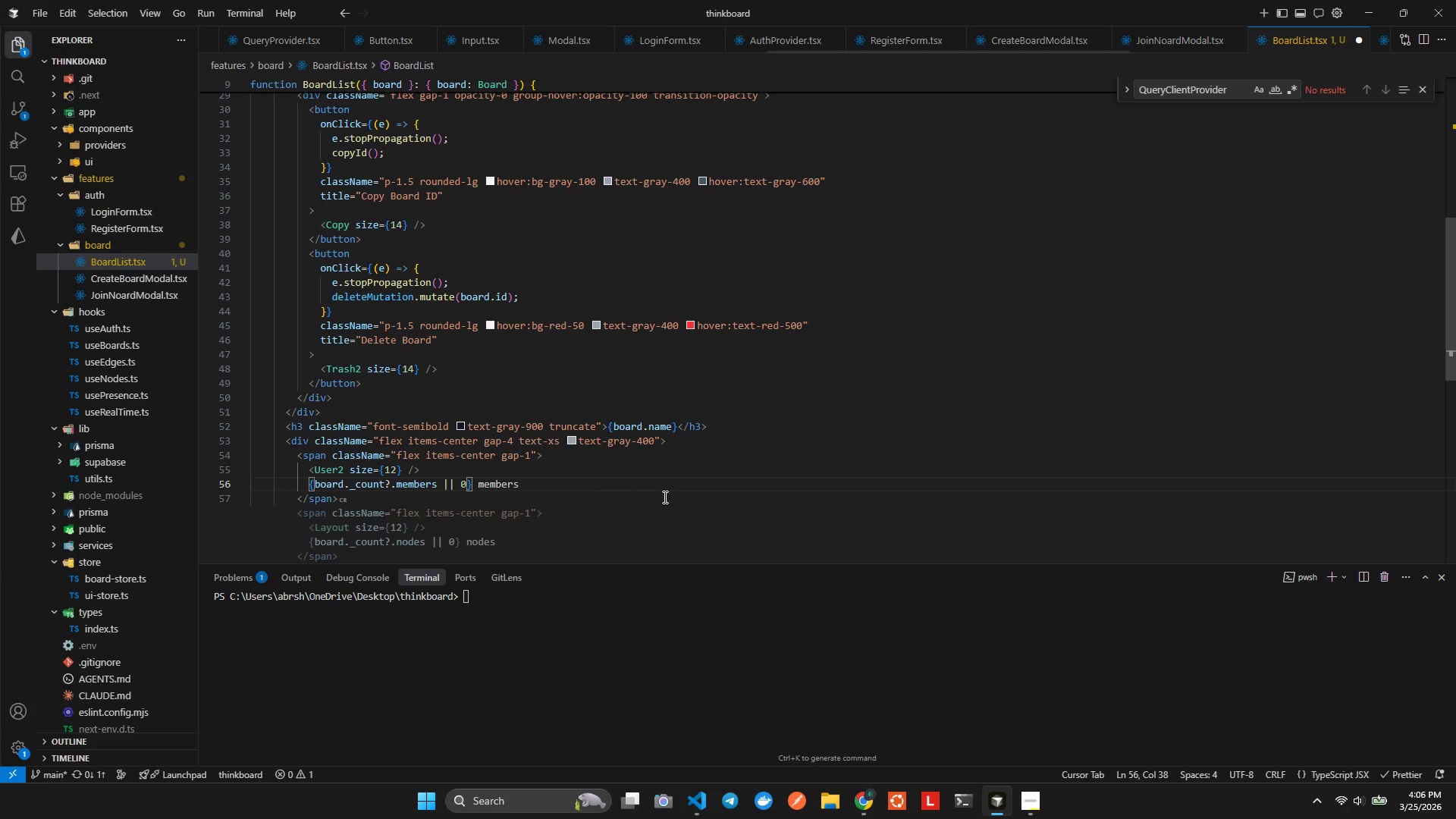 
key(ArrowRight)
 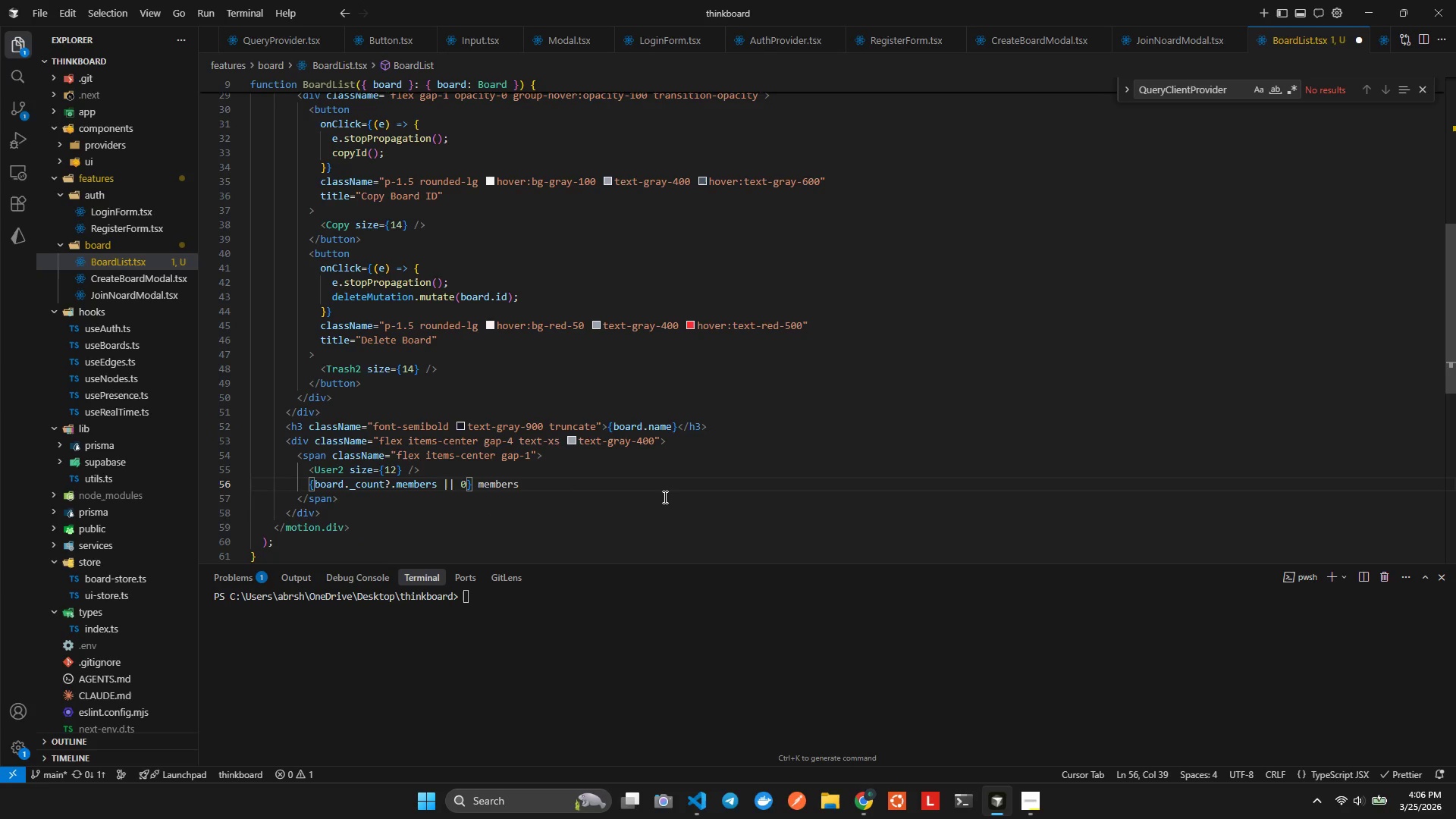 
hold_key(key=ArrowRight, duration=0.7)
 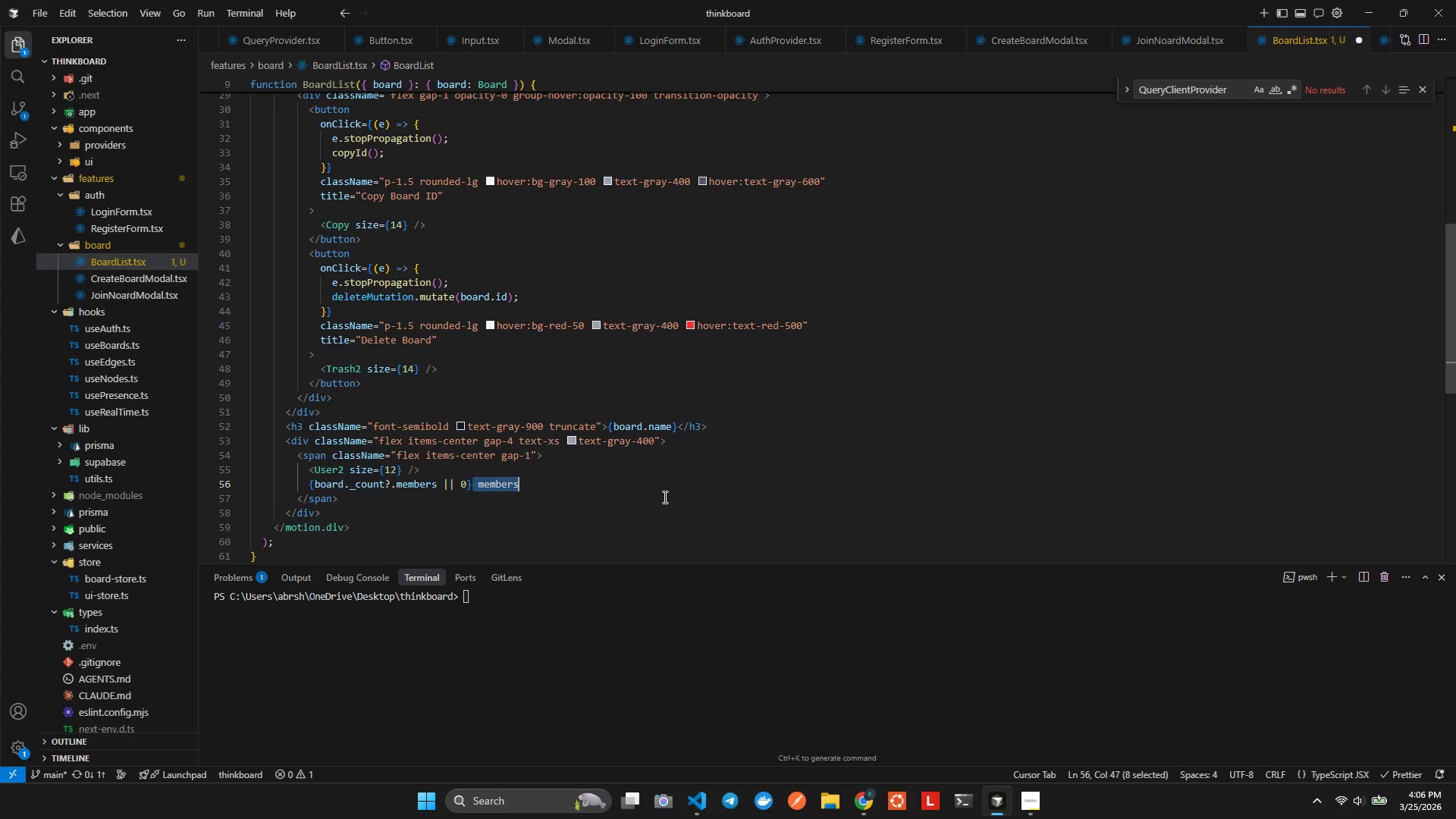 
key(Shift+ArrowRight)
 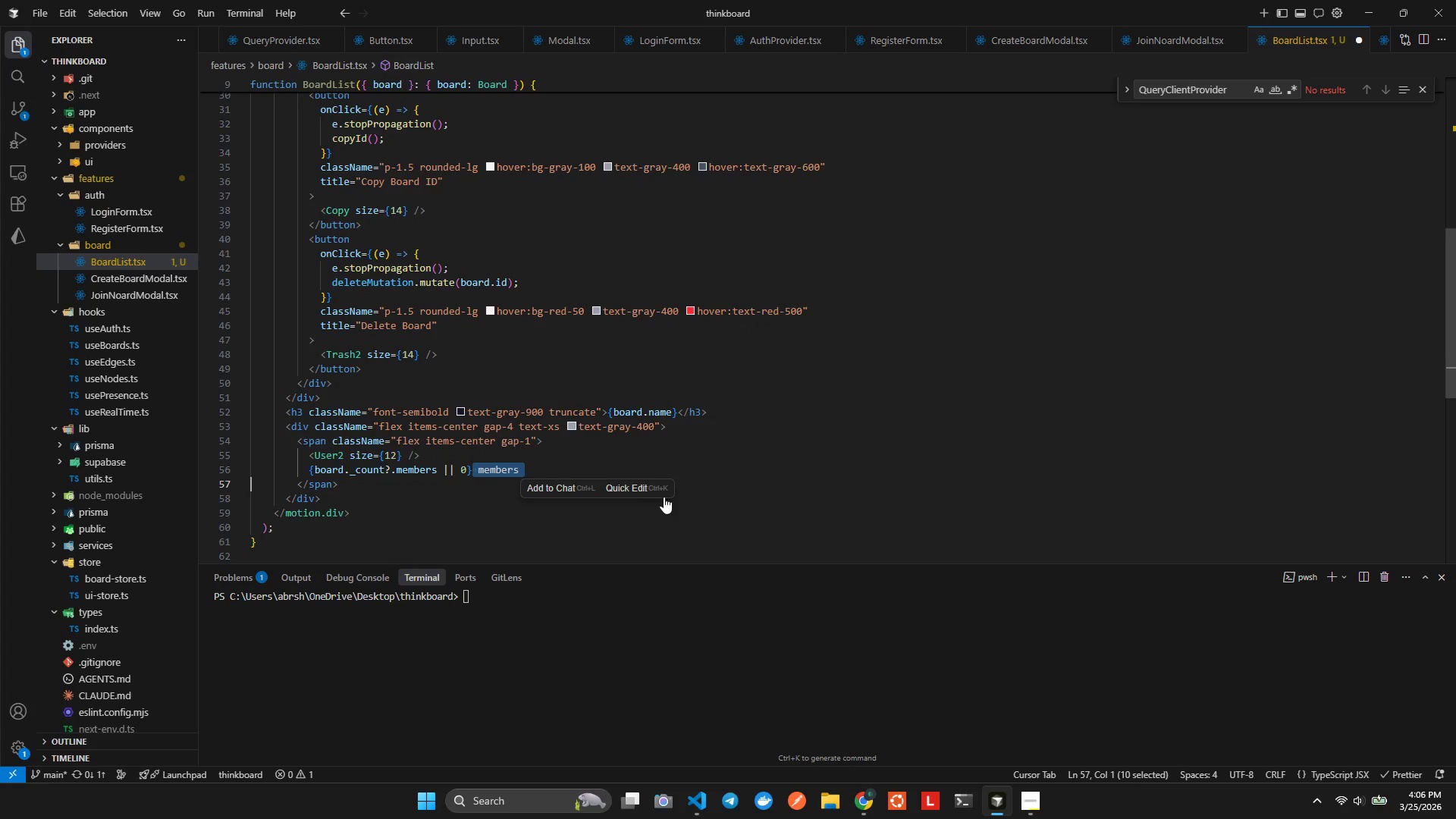 
key(Shift+ArrowLeft)
 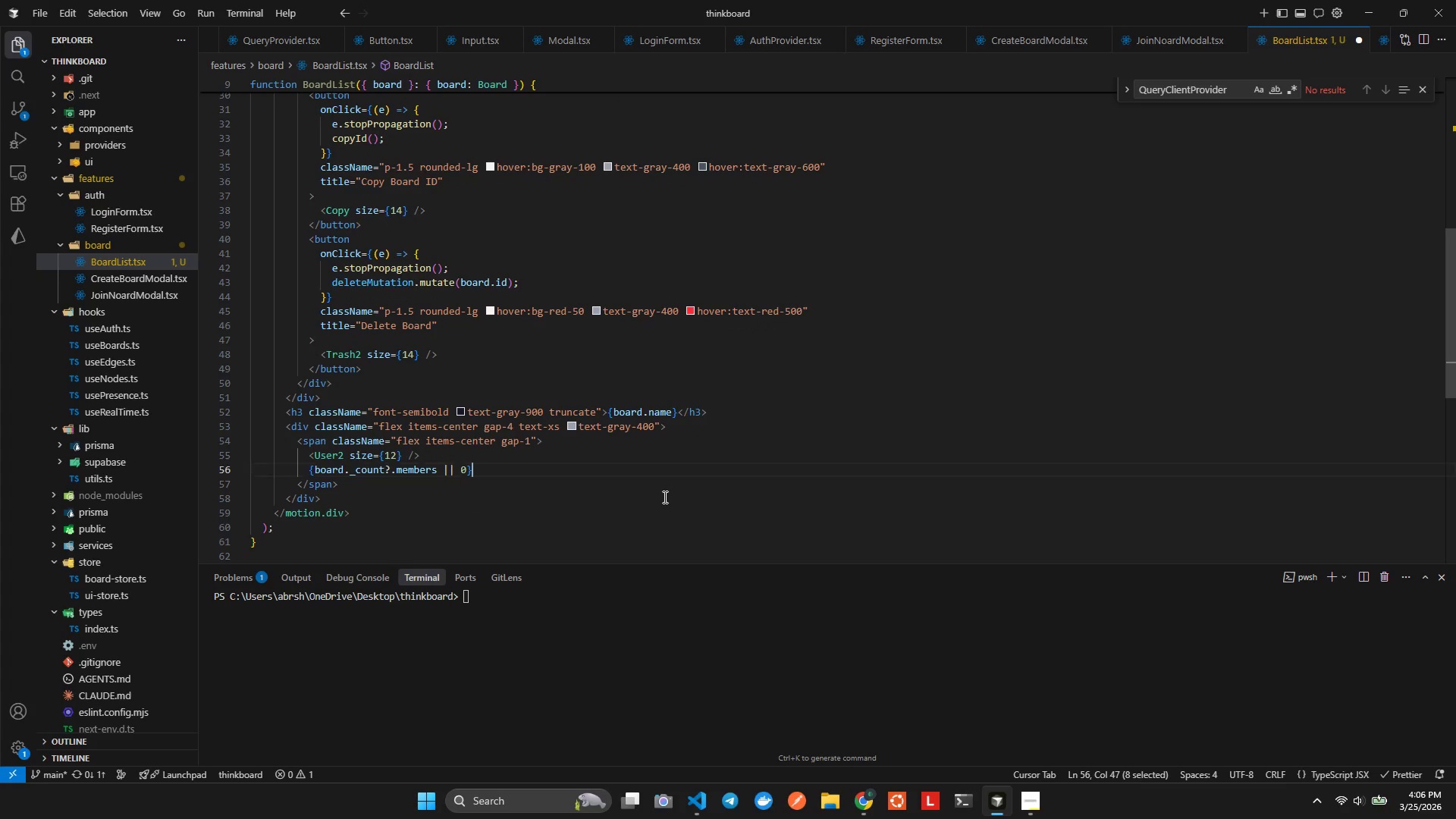 
key(Backspace)
 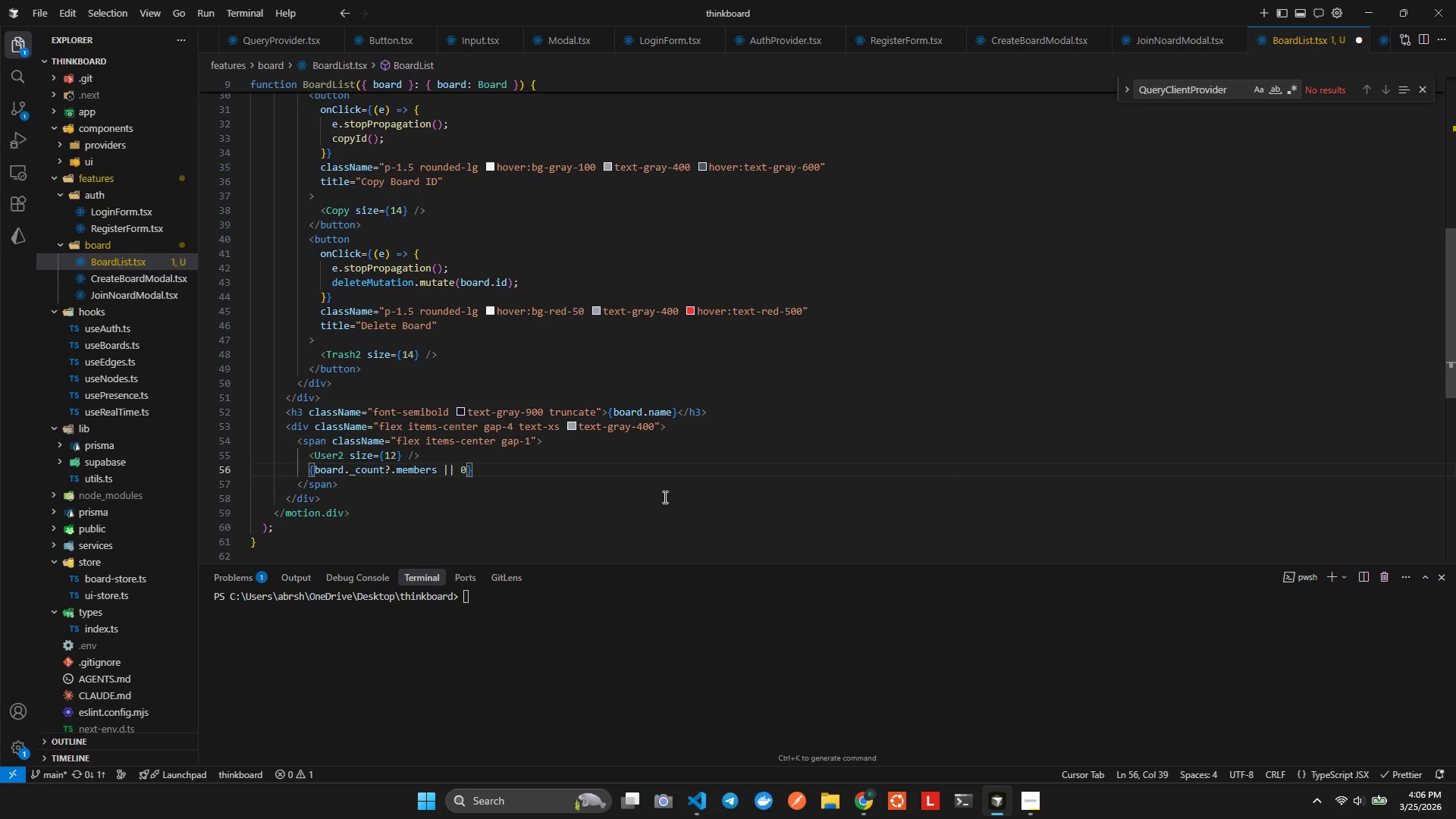 
key(ArrowDown)
 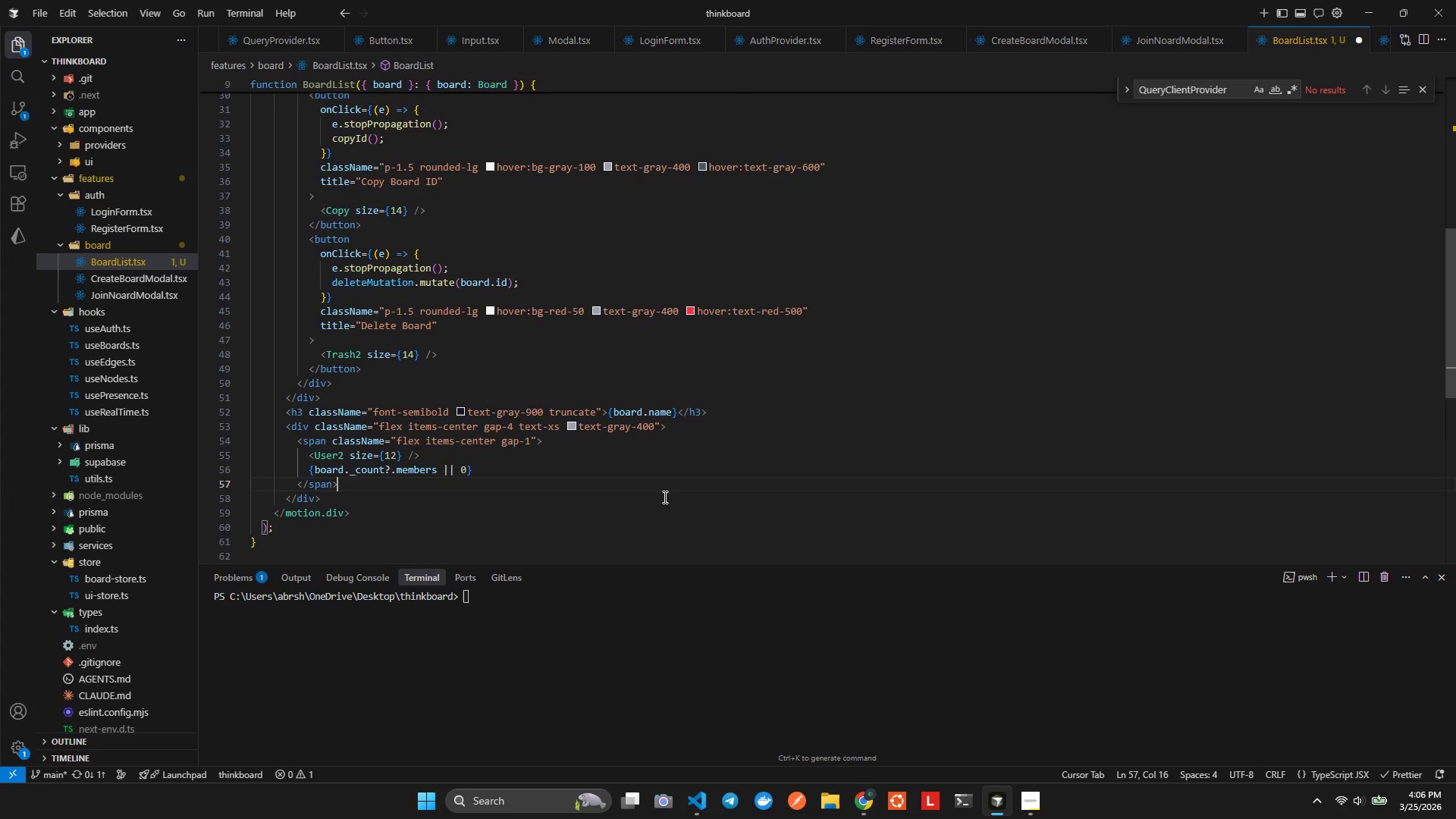 
key(Enter)
 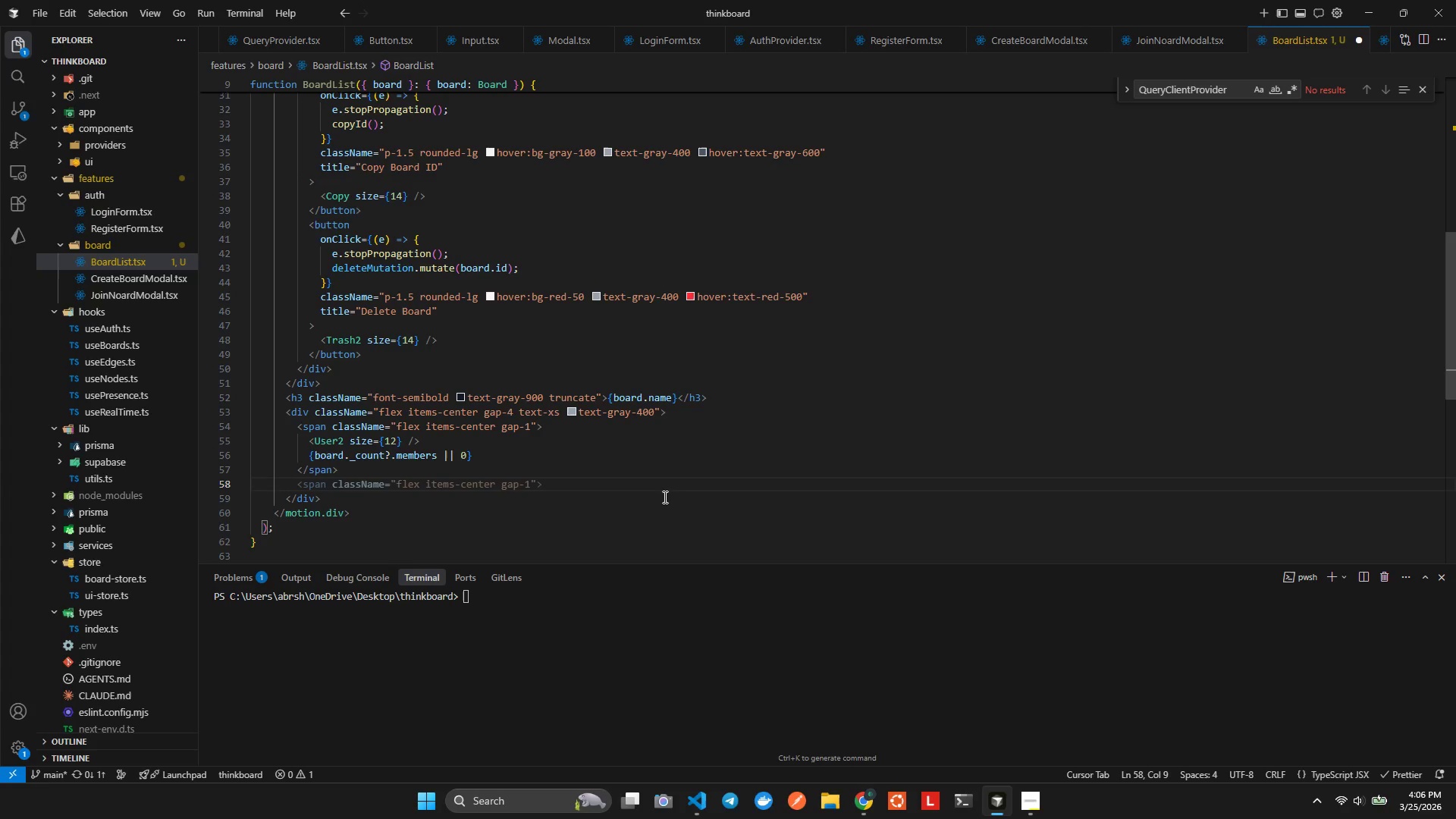 
wait(6.02)
 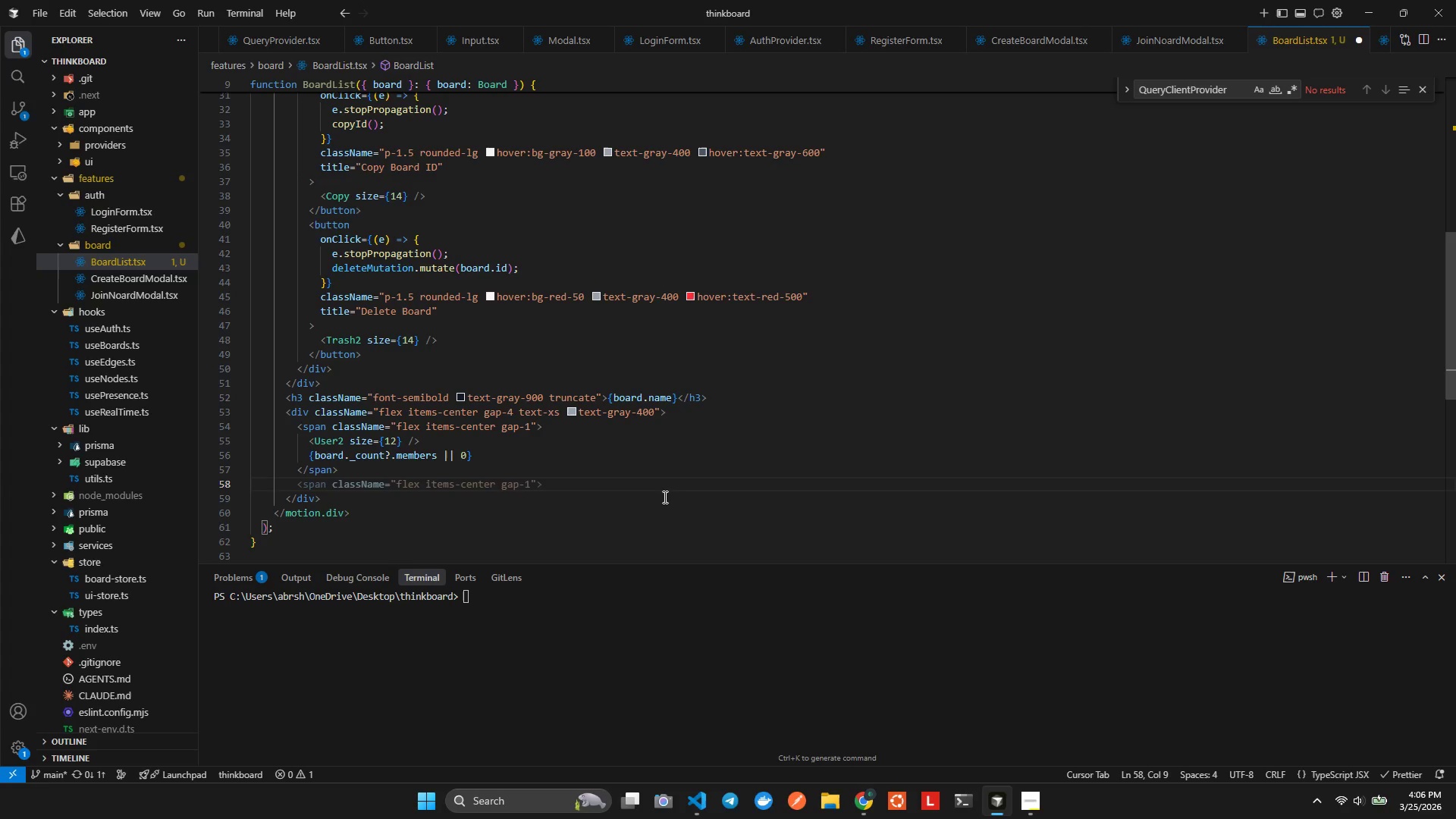 
key(Tab)
 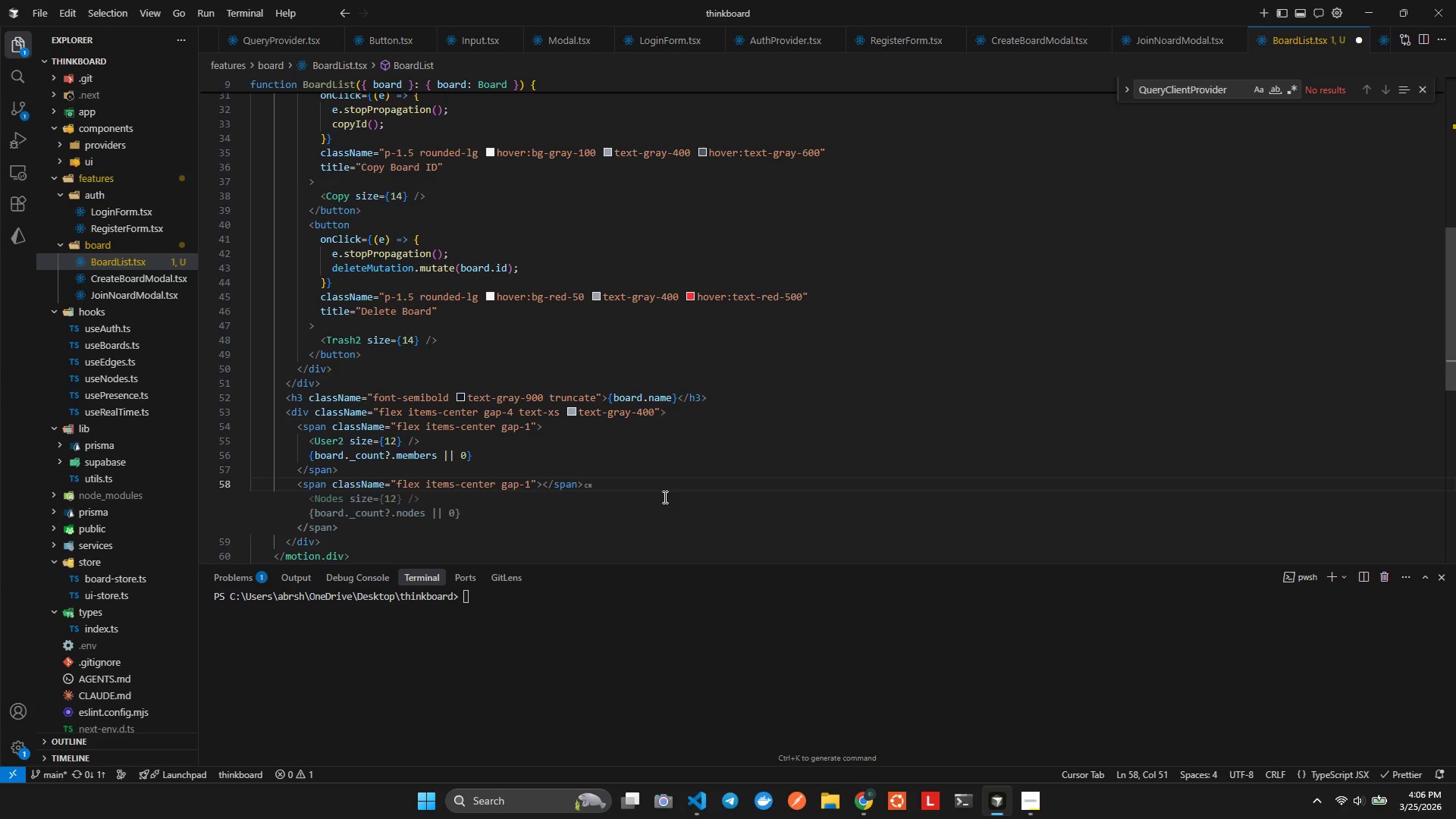 
key(Enter)
 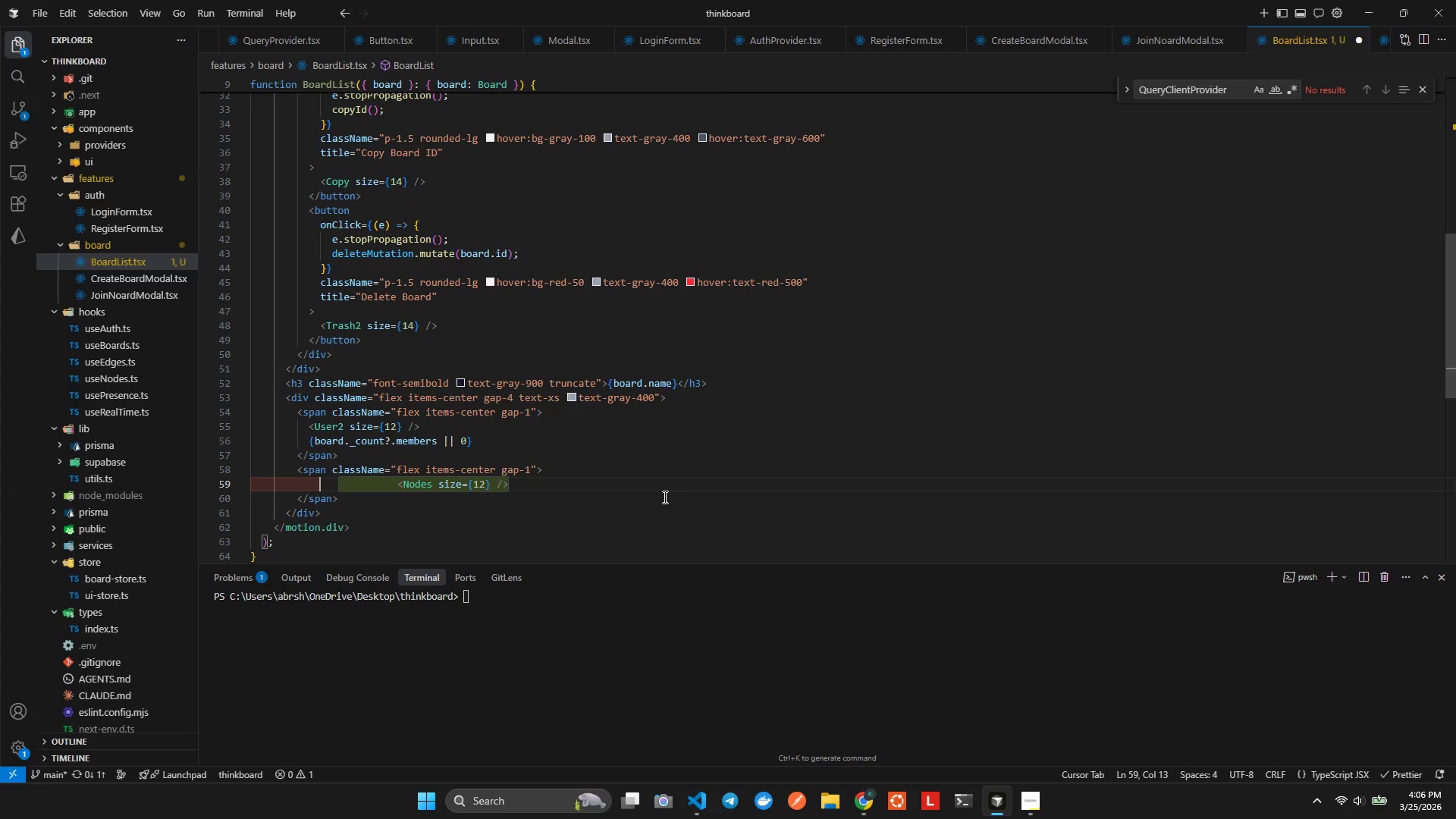 
key(Tab)
 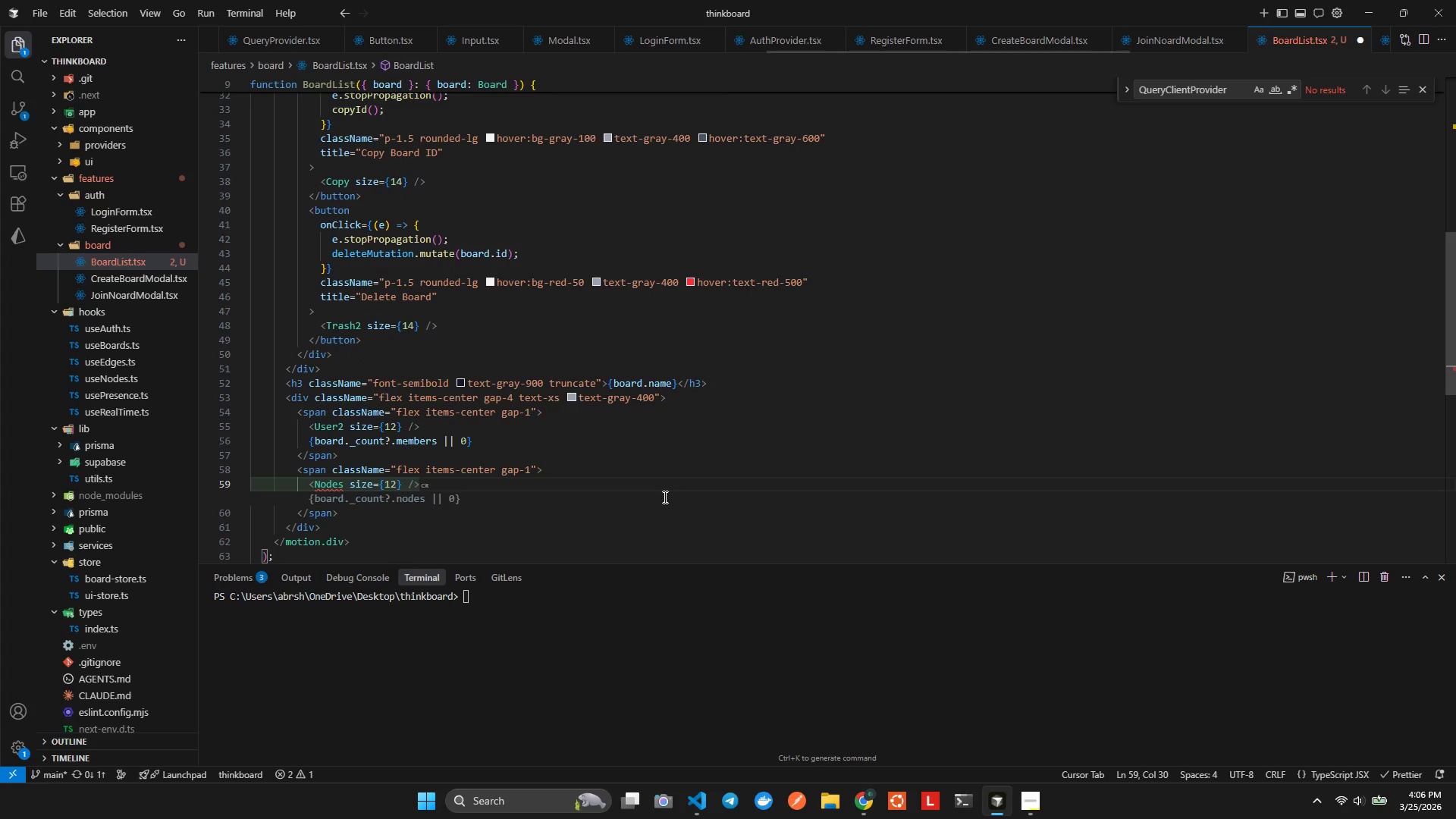 
key(Tab)
 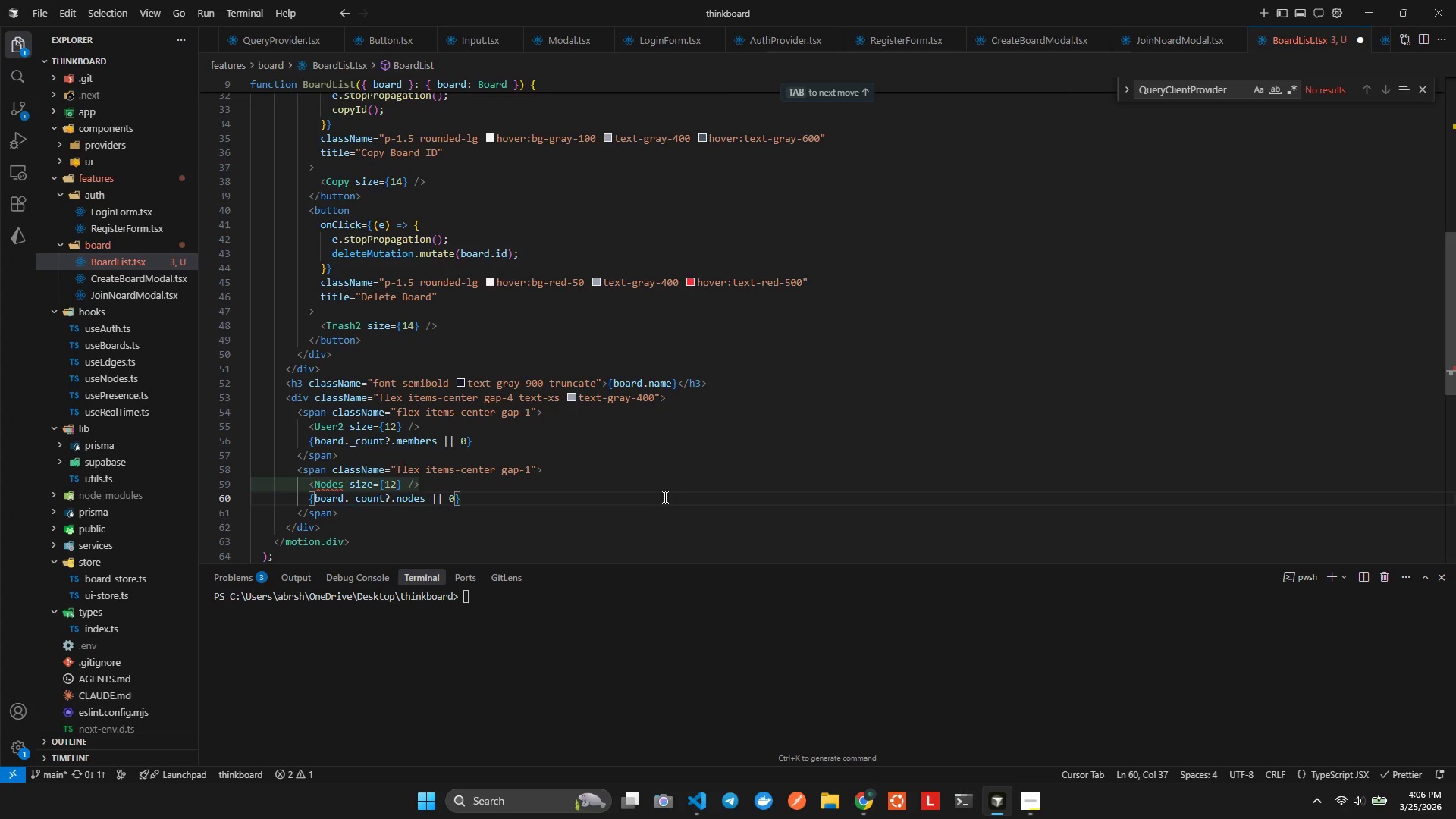 
key(Alt+Shift+ShiftLeft)
 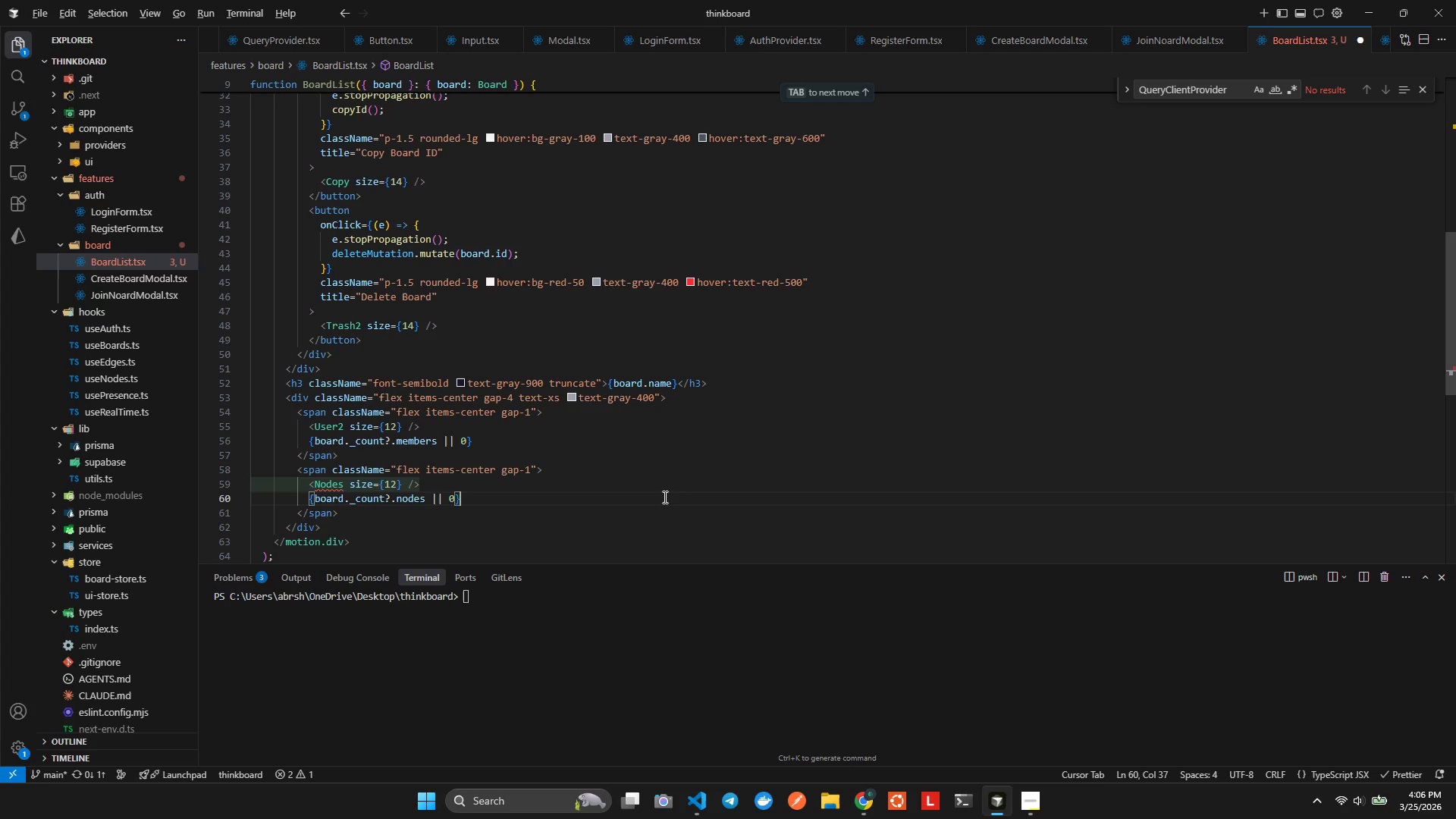 
key(Alt+Shift+F)
 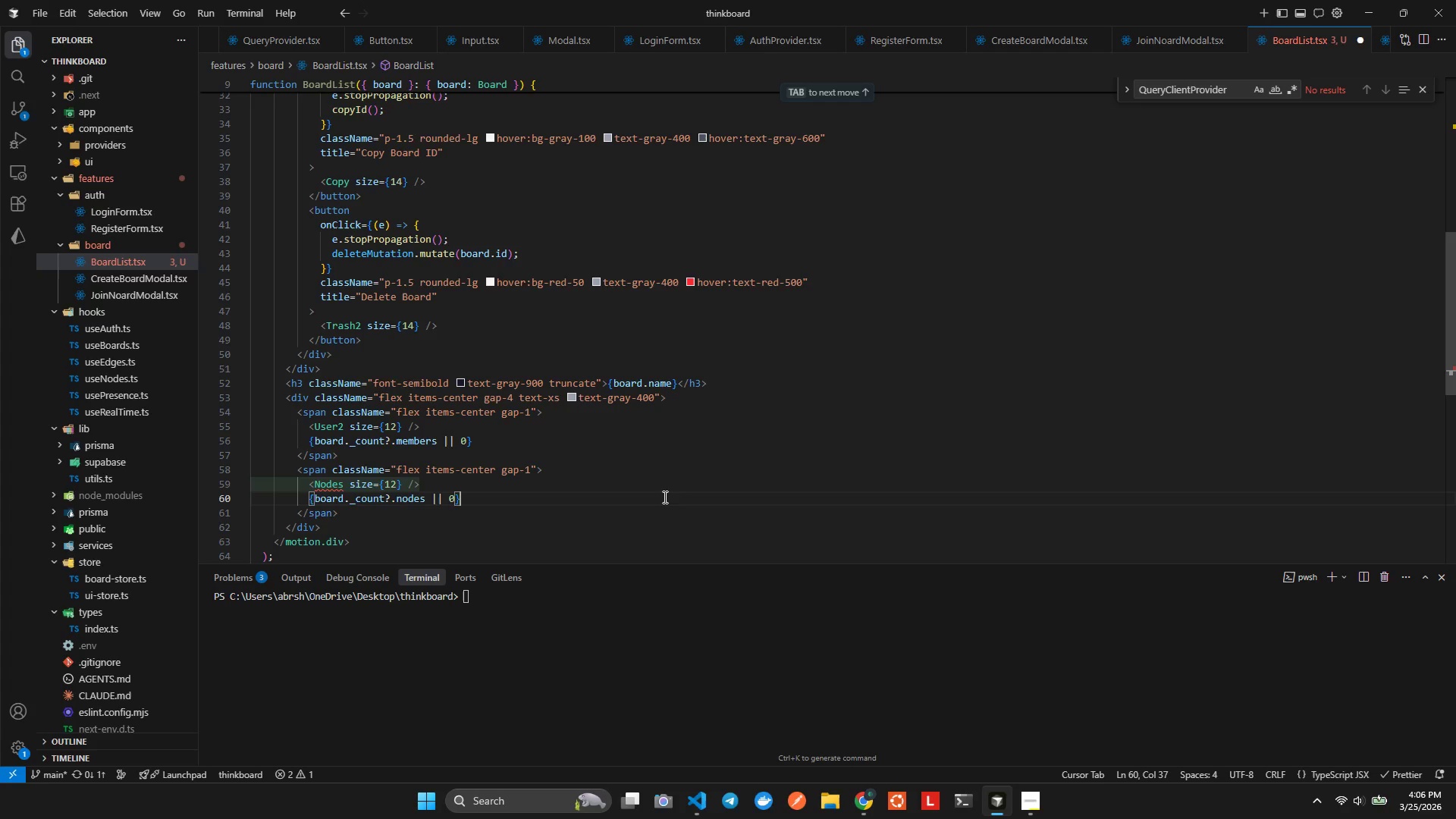 
key(ArrowUp)
 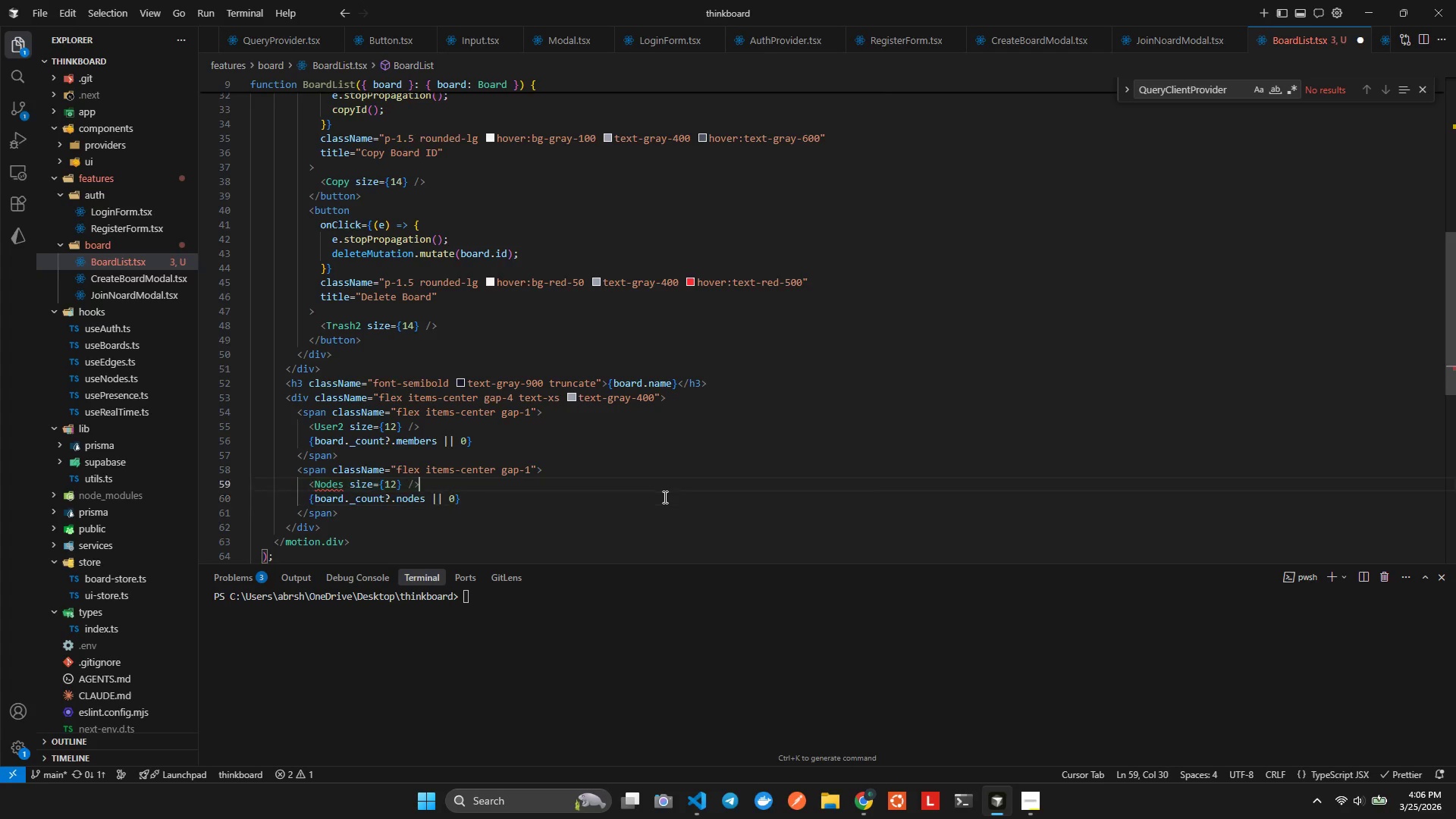 
hold_key(key=ArrowLeft, duration=0.86)
 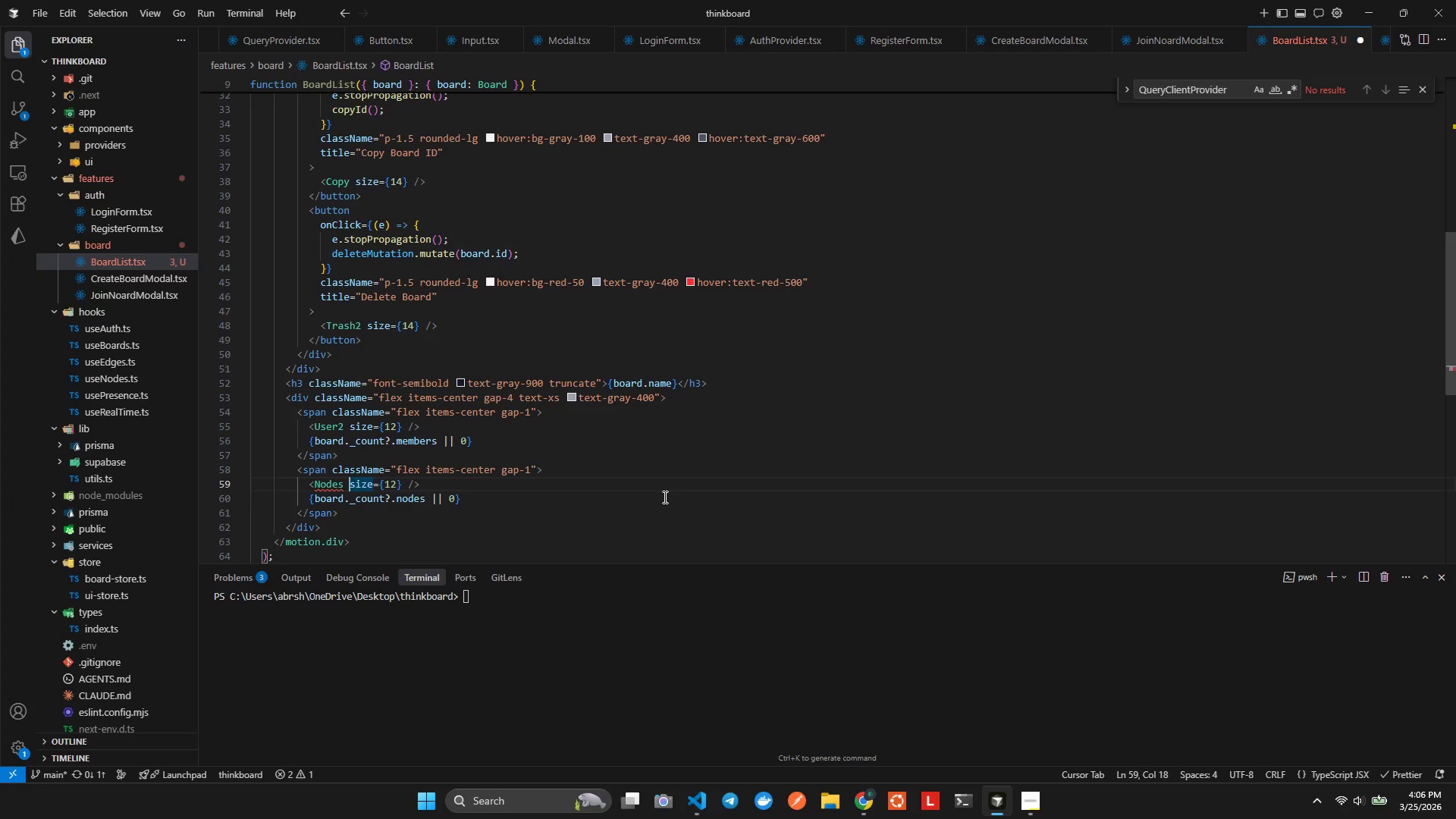 
key(ArrowLeft)
 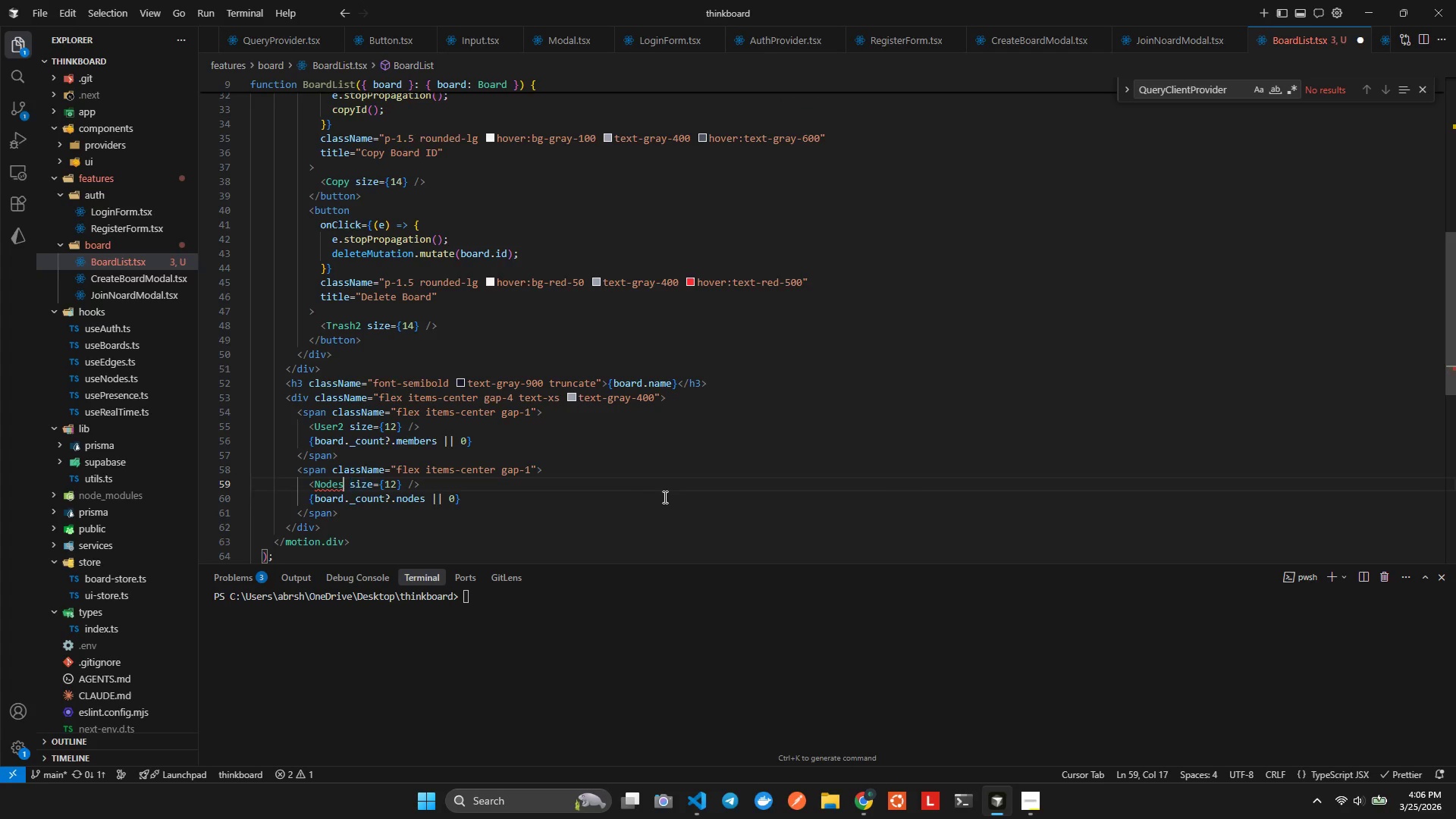 
hold_key(key=ControlLeft, duration=0.31)
 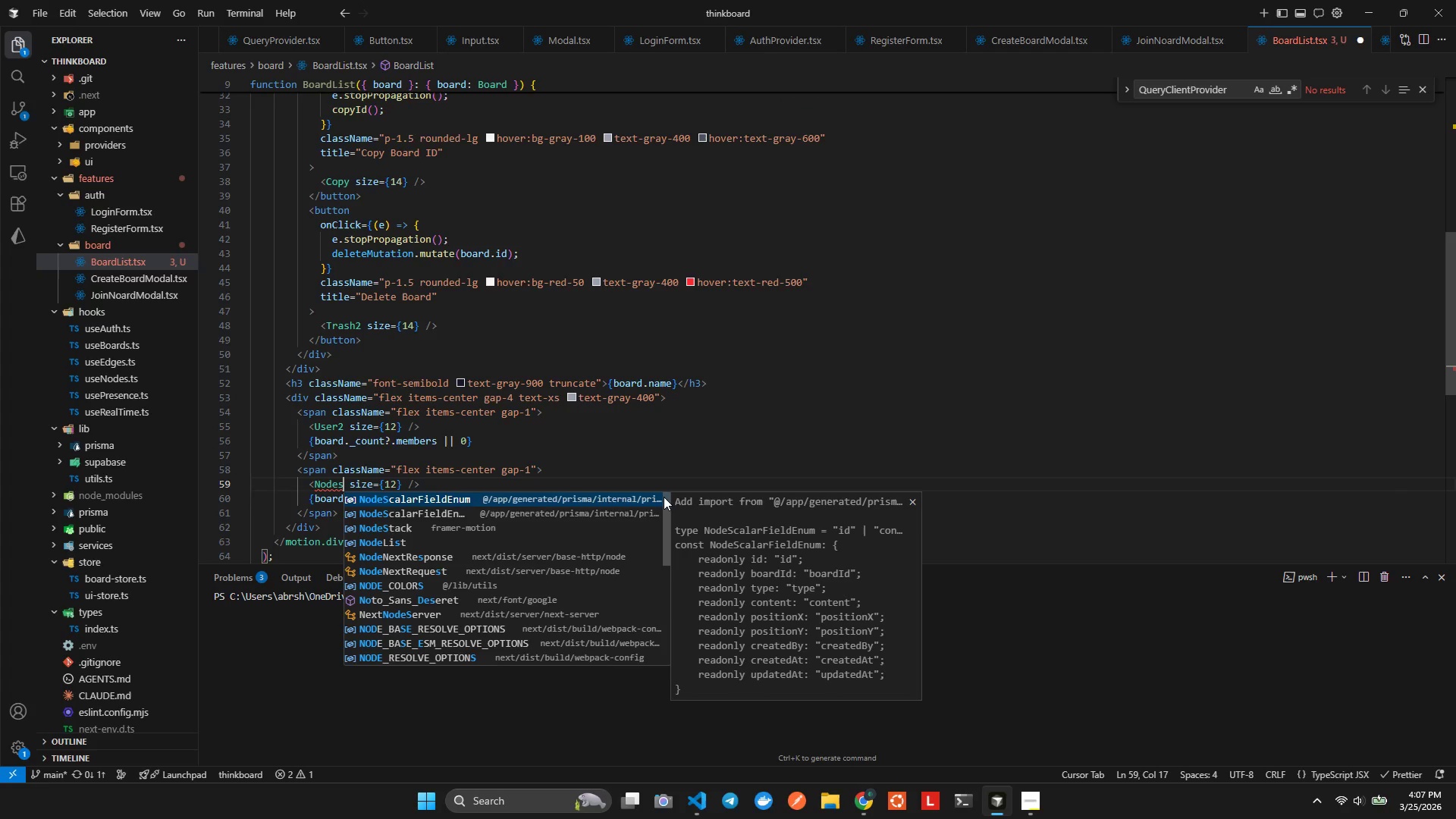 
type( )
key(Backspace)
key(Backspace)
key(Backspace)
key(Backspace)
key(Backspace)
type(Sao)
key(Backspace)
type(pes)
 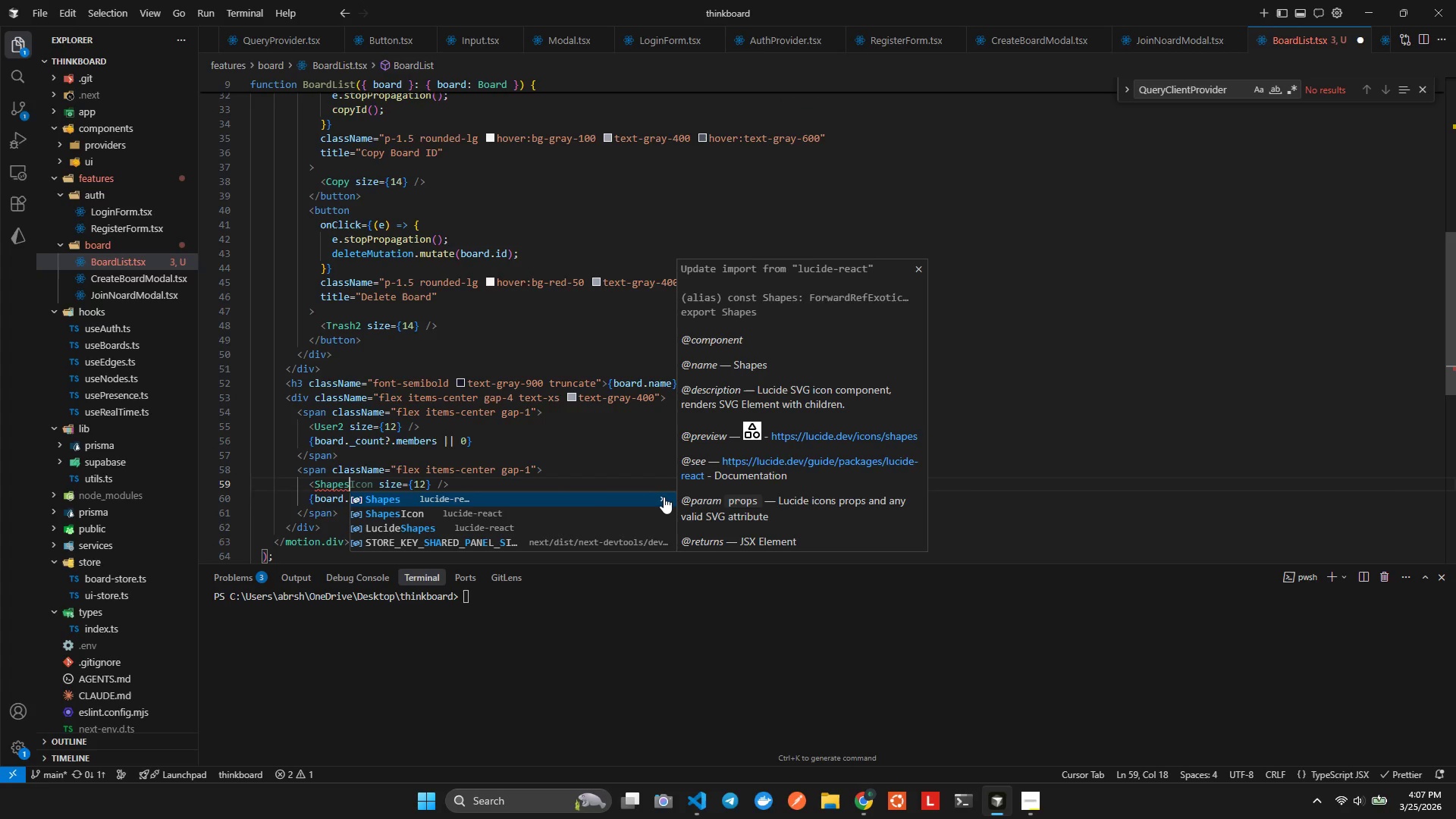 
 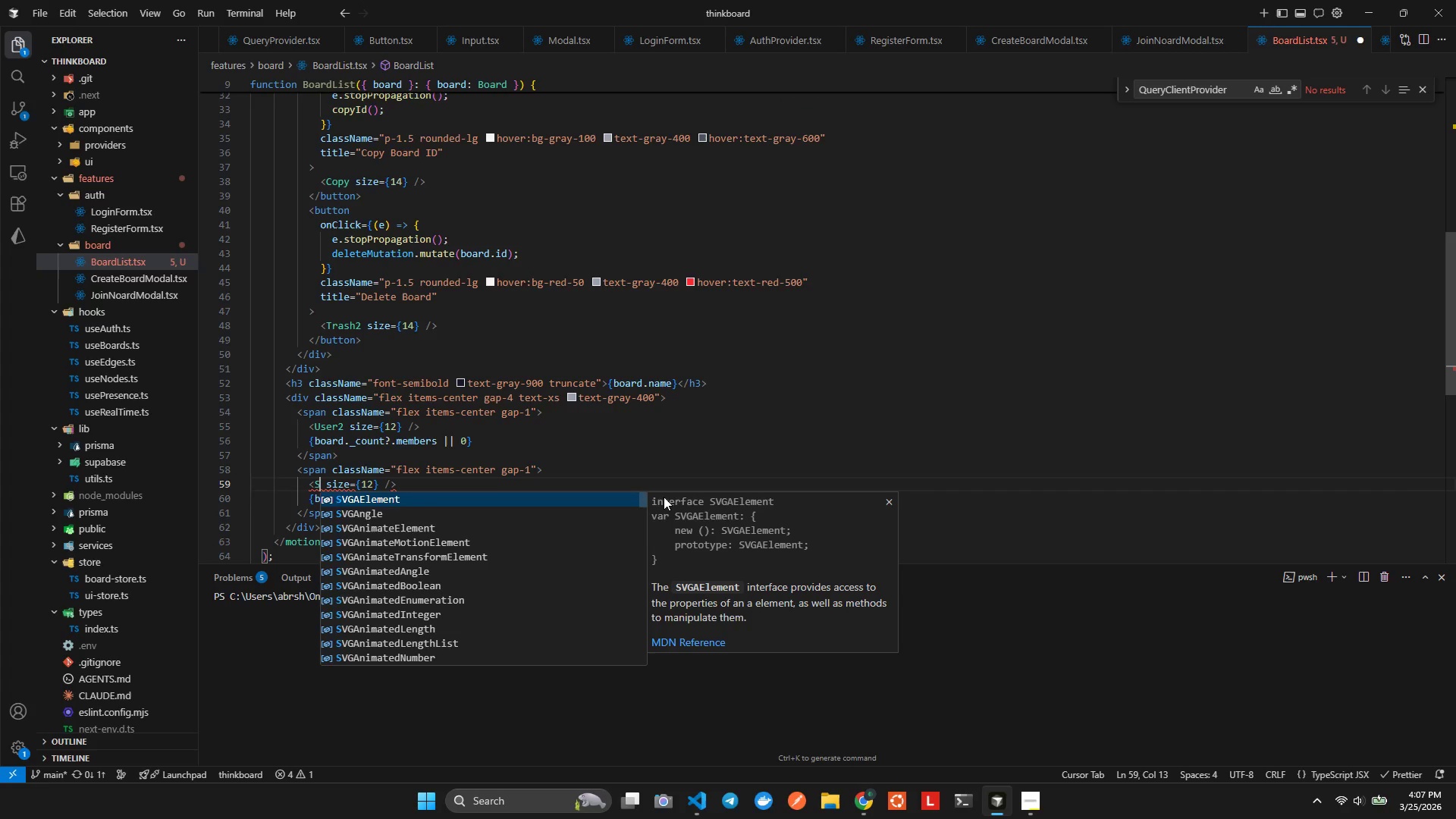 
hold_key(key=H, duration=0.42)
 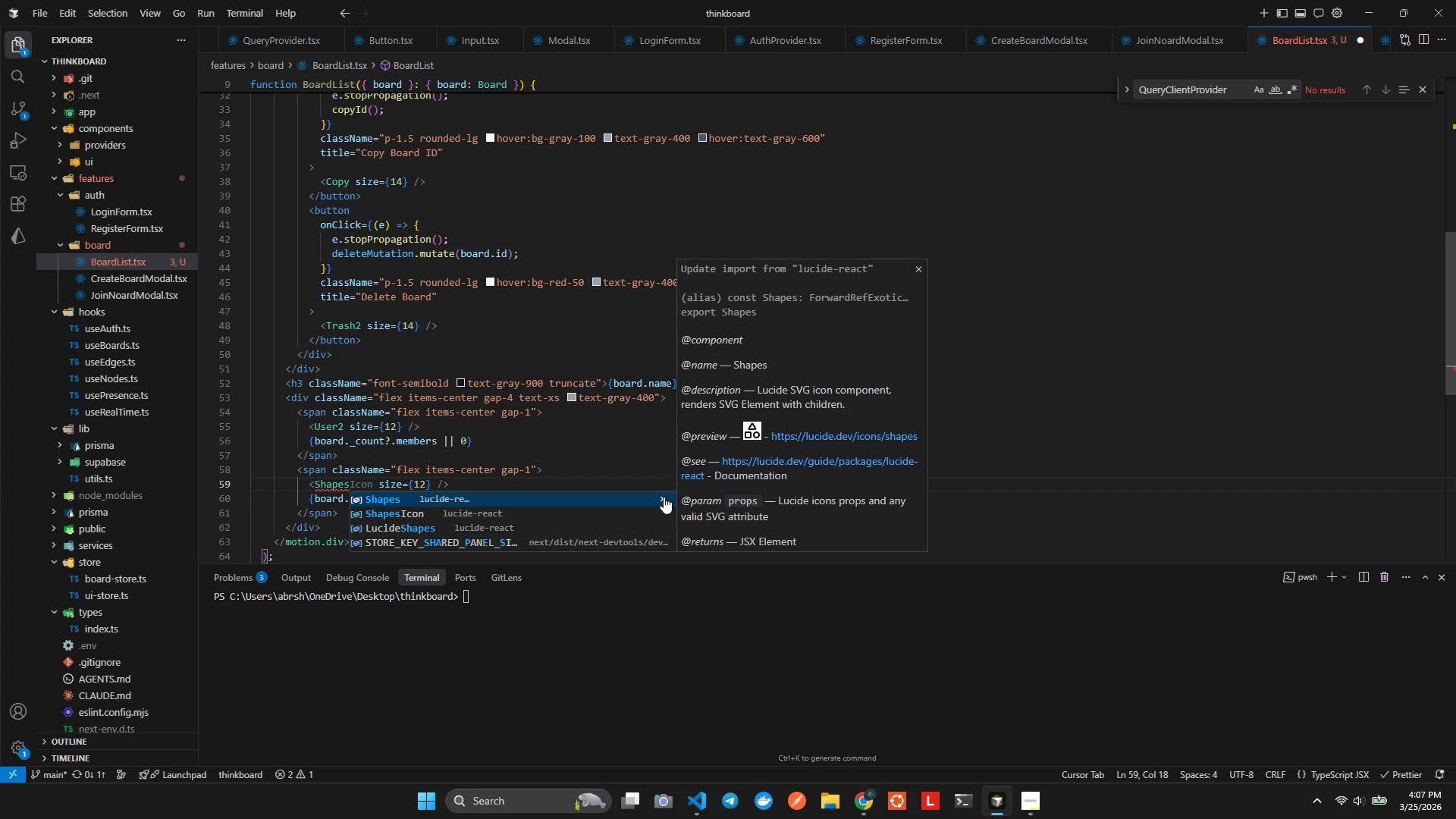 
key(Enter)
 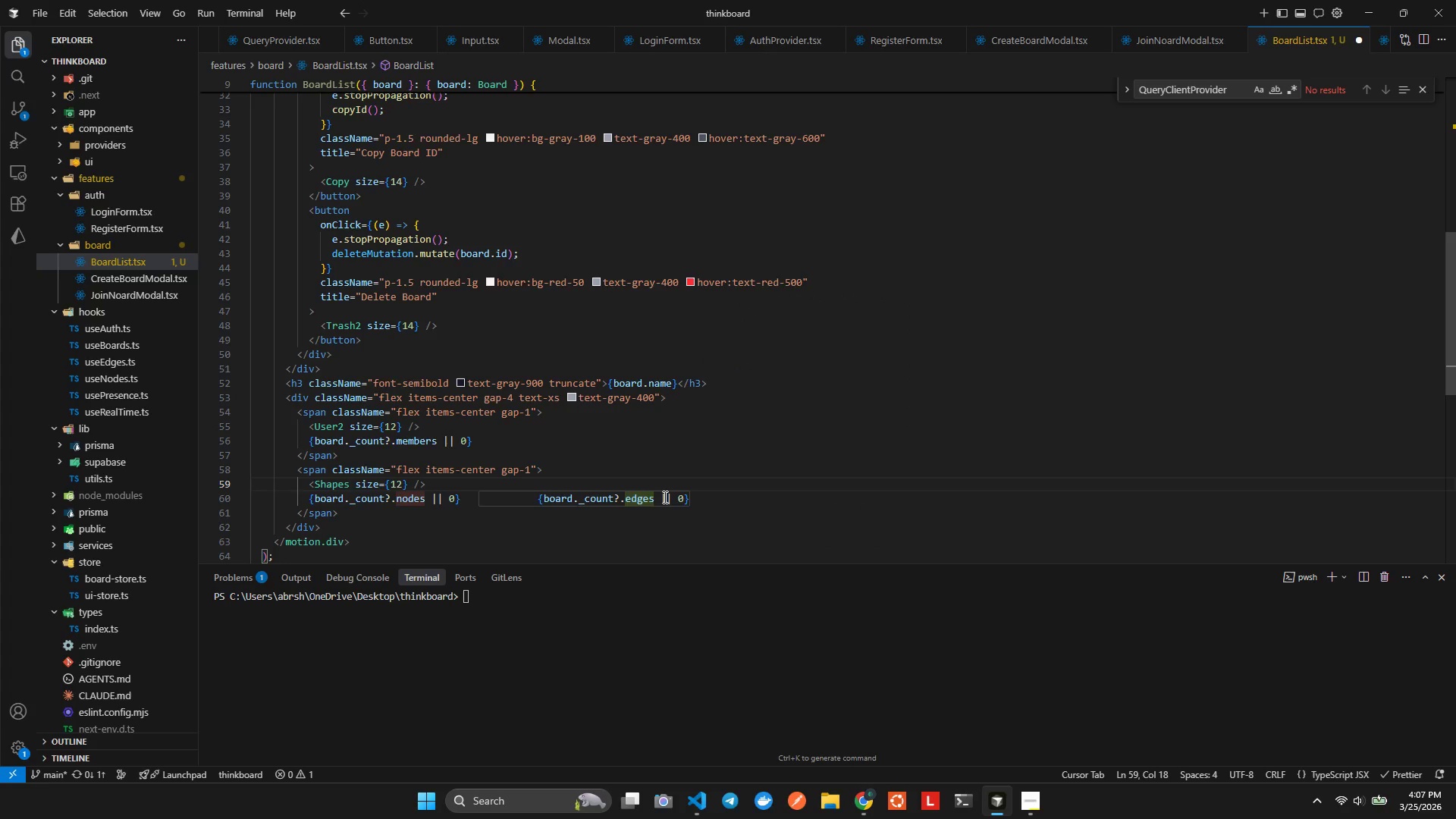 
wait(5.67)
 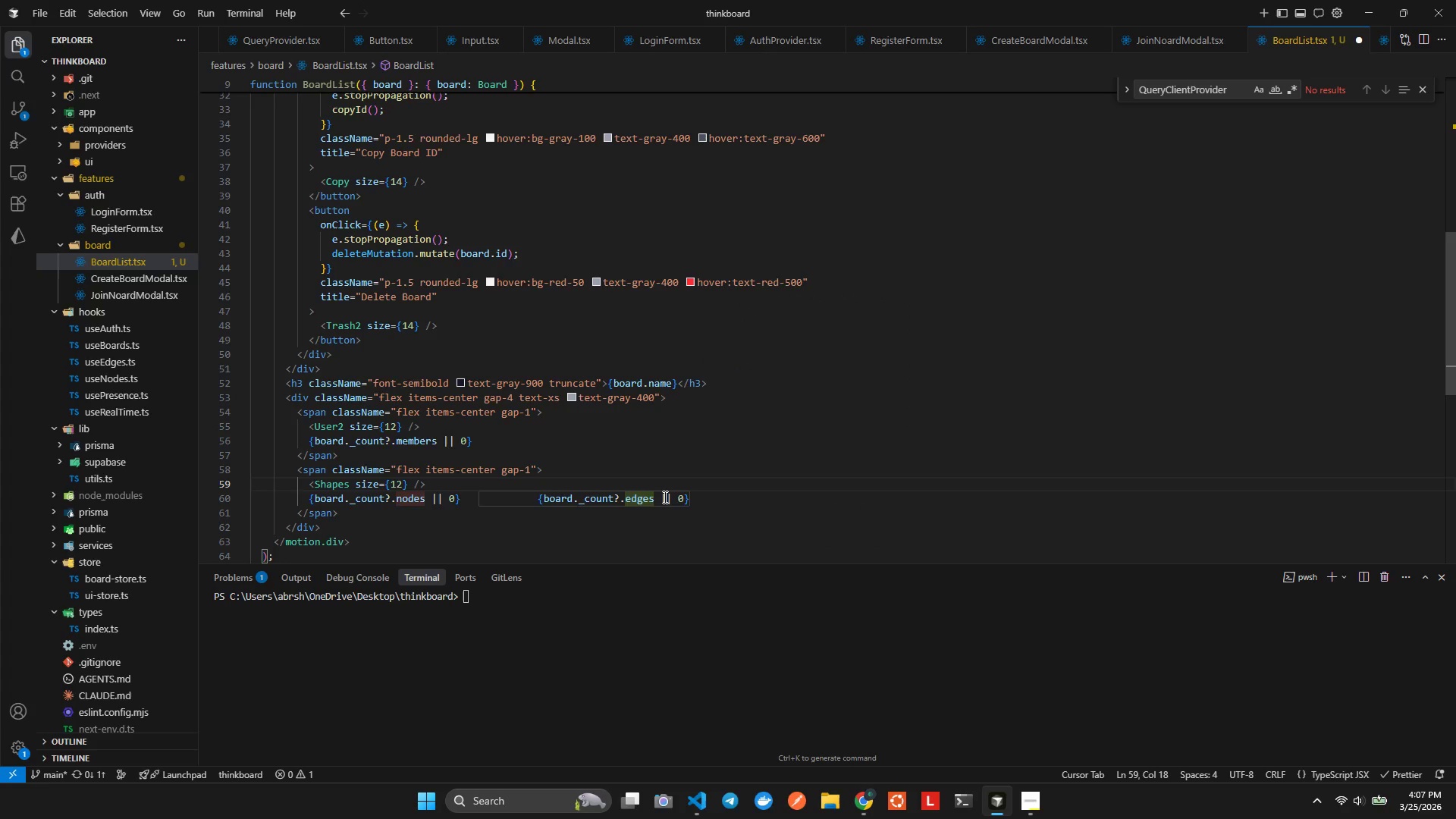 
key(Alt+Shift+F)
 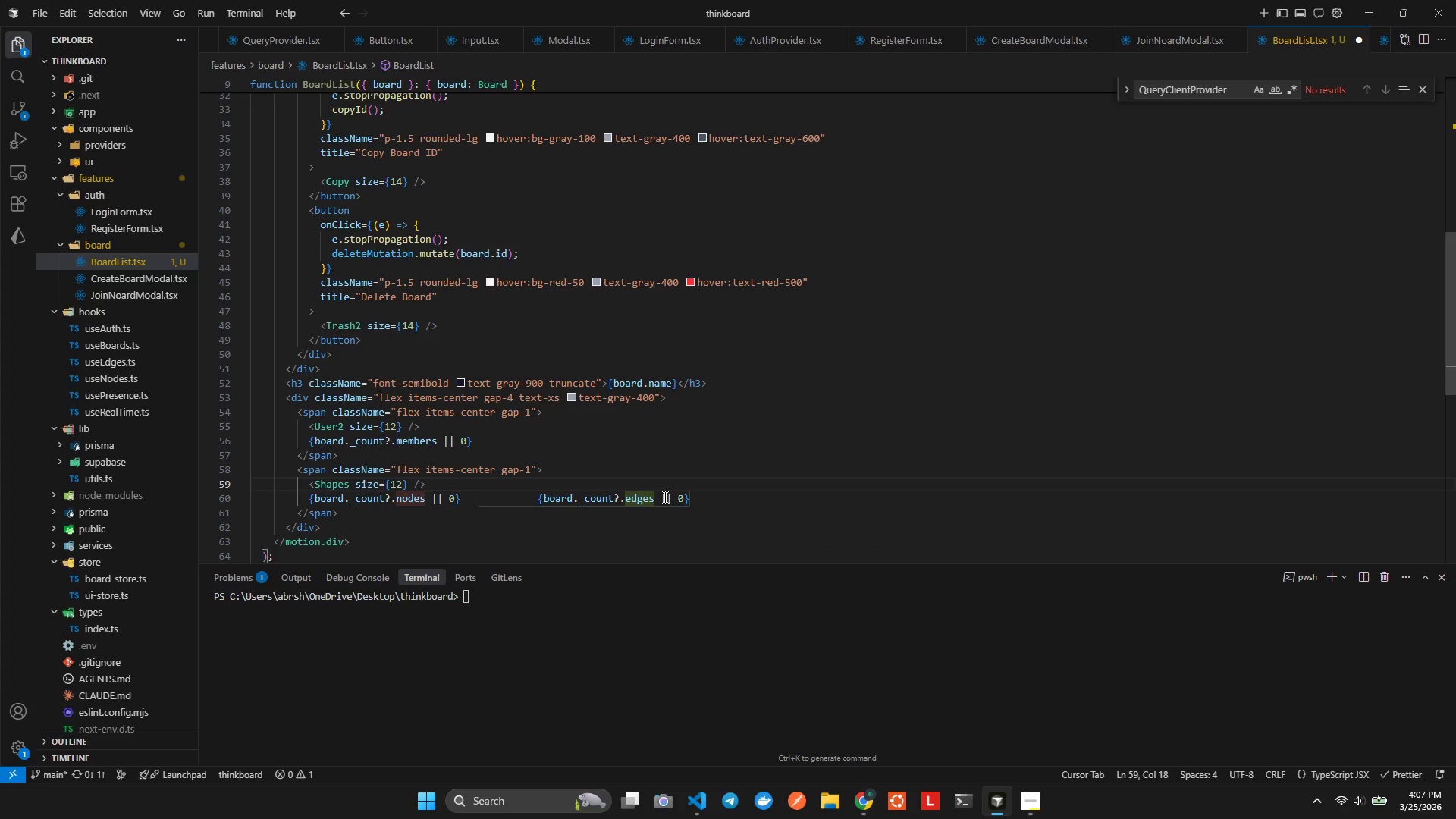 
key(ArrowDown)
 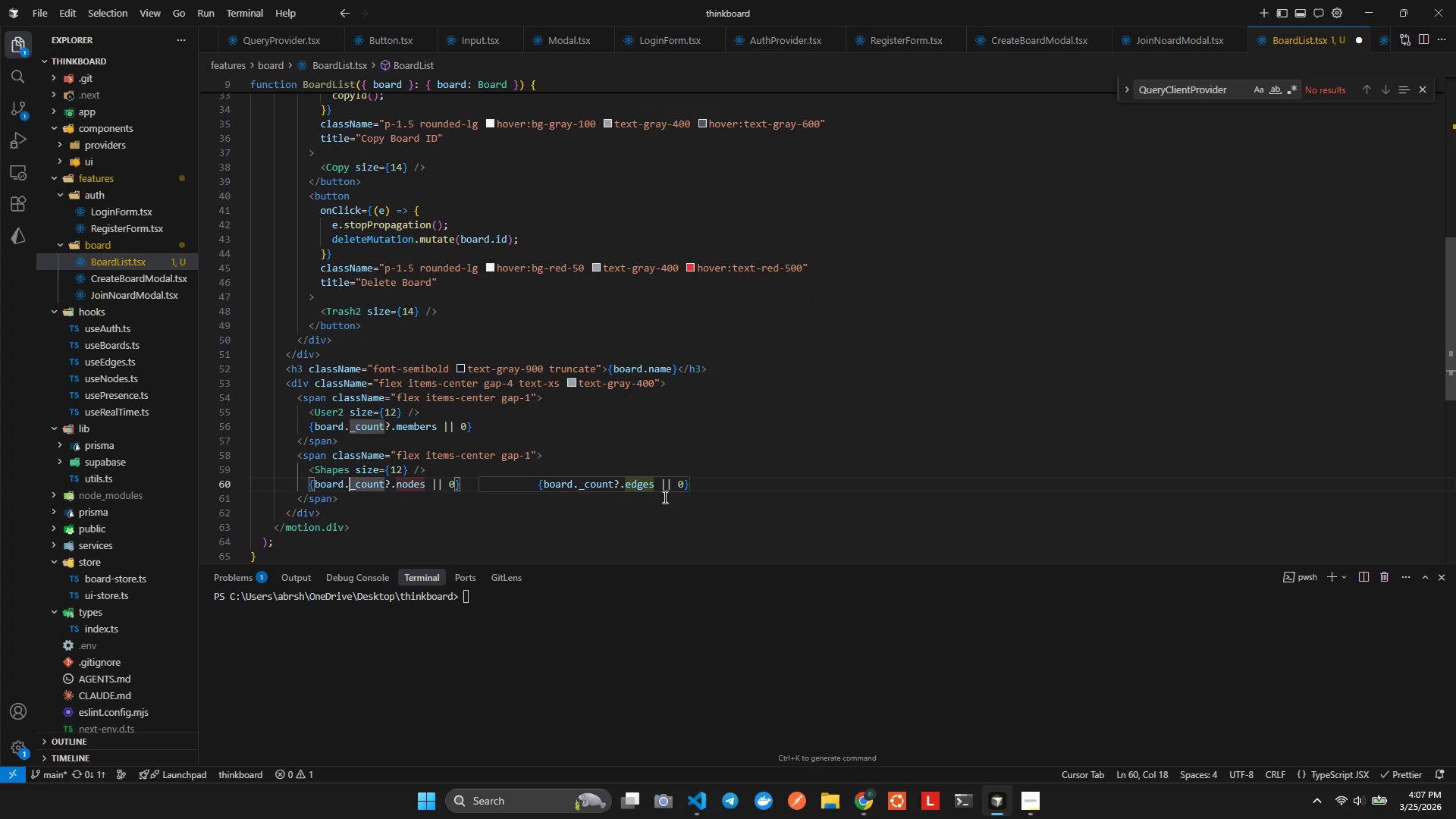 
key(ArrowLeft)
 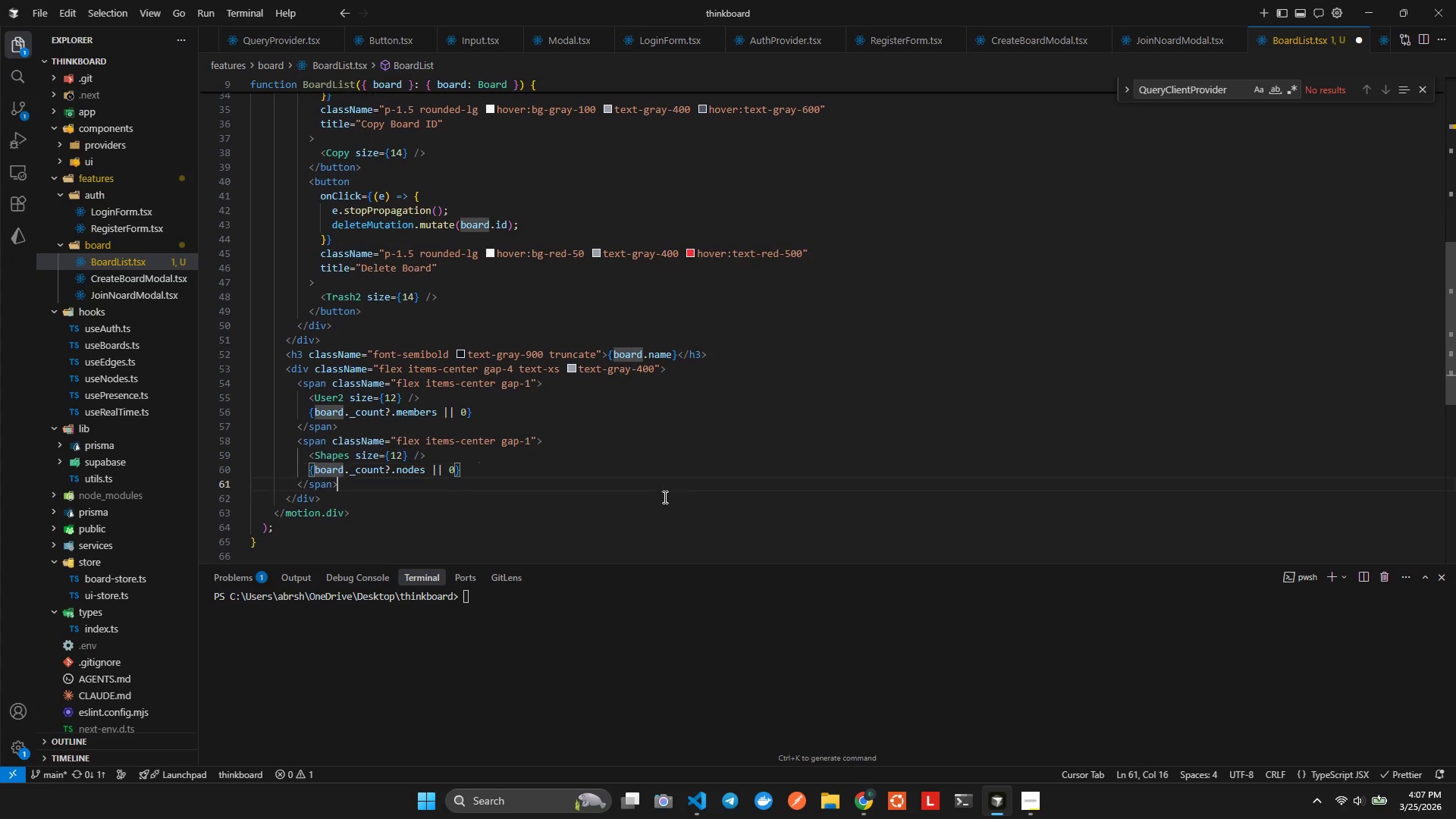 
key(ArrowDown)
 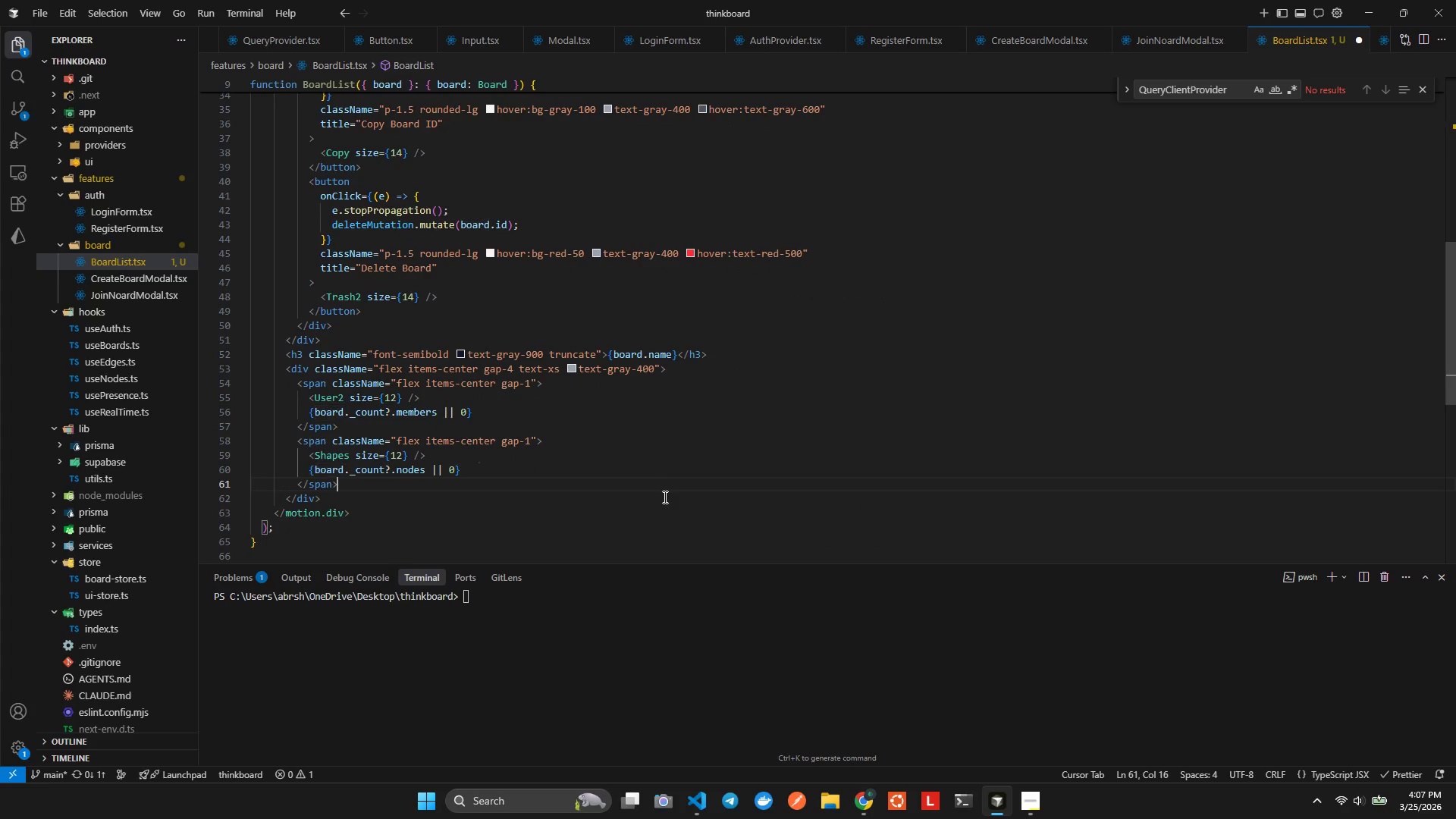 
key(ArrowLeft)
 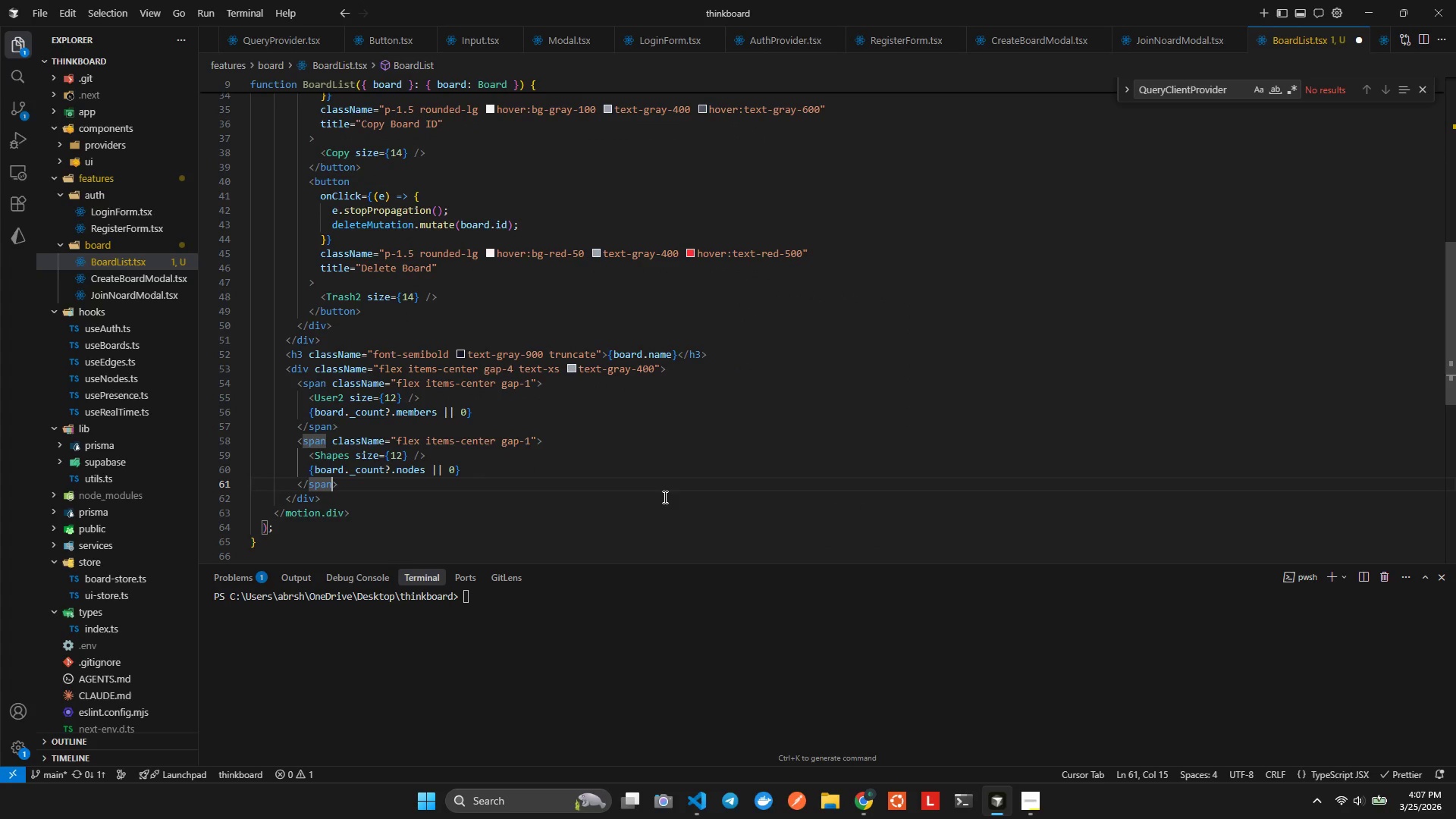 
key(ArrowDown)
 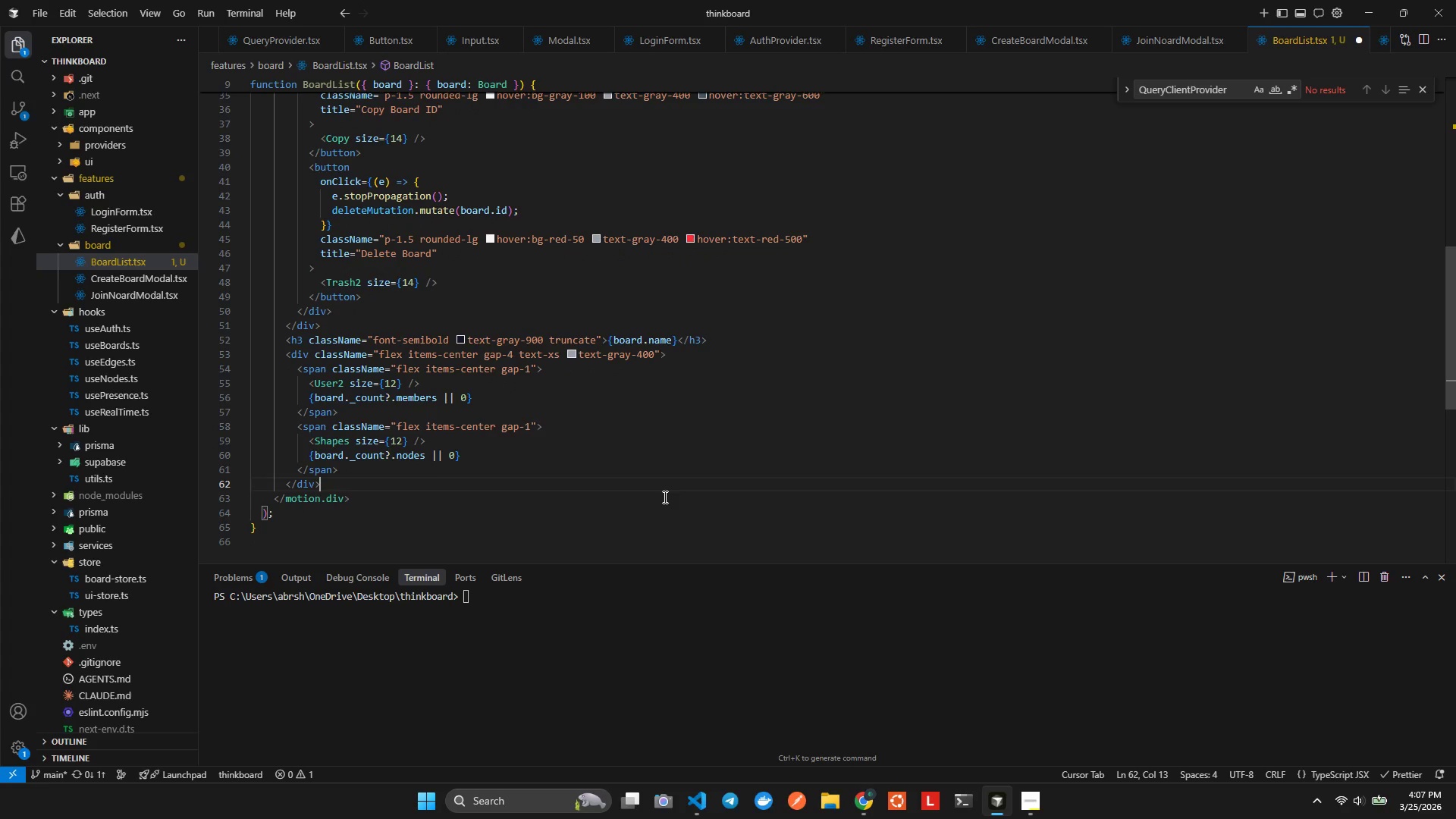 
key(ArrowLeft)
 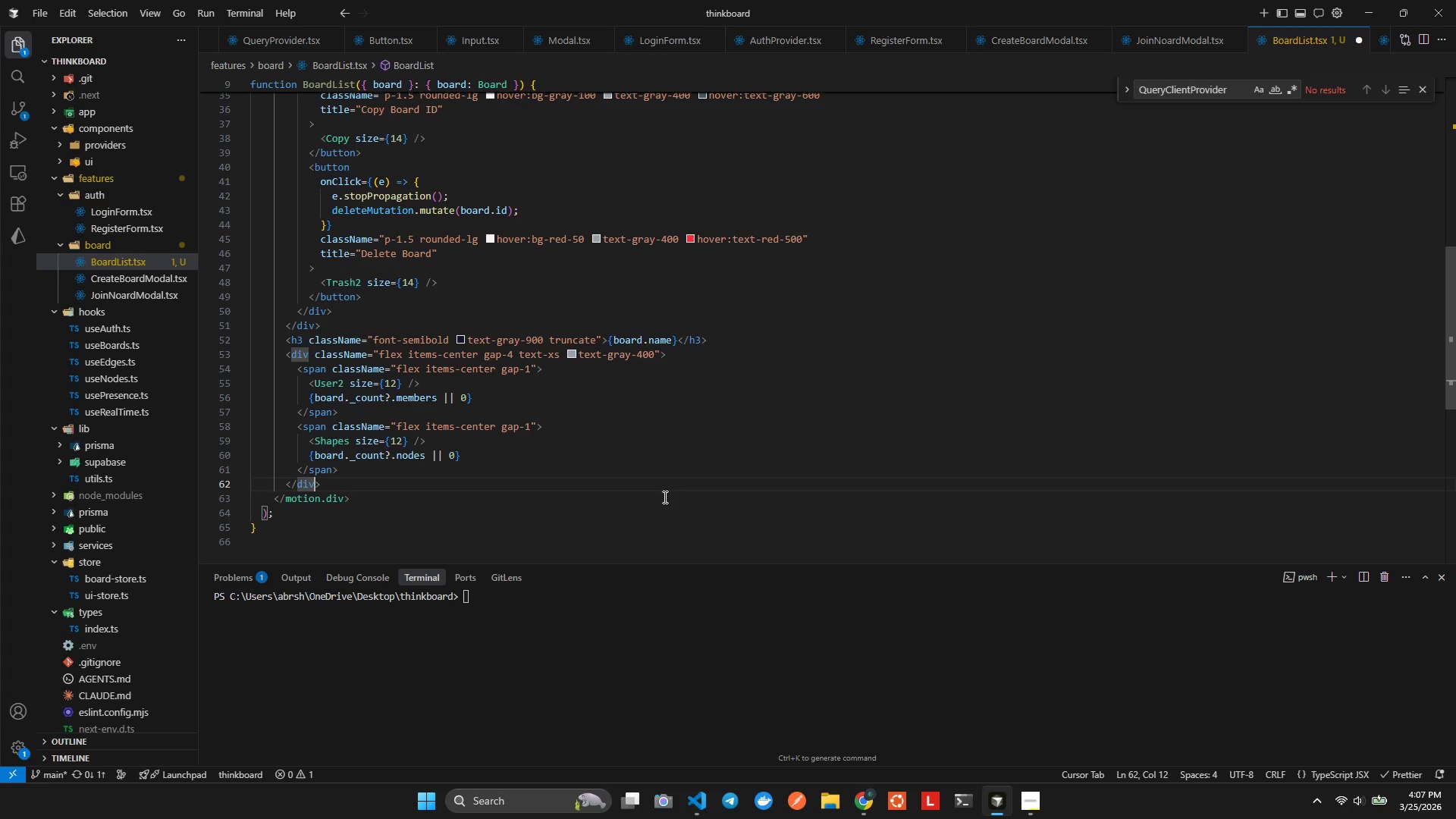 
key(ArrowRight)
 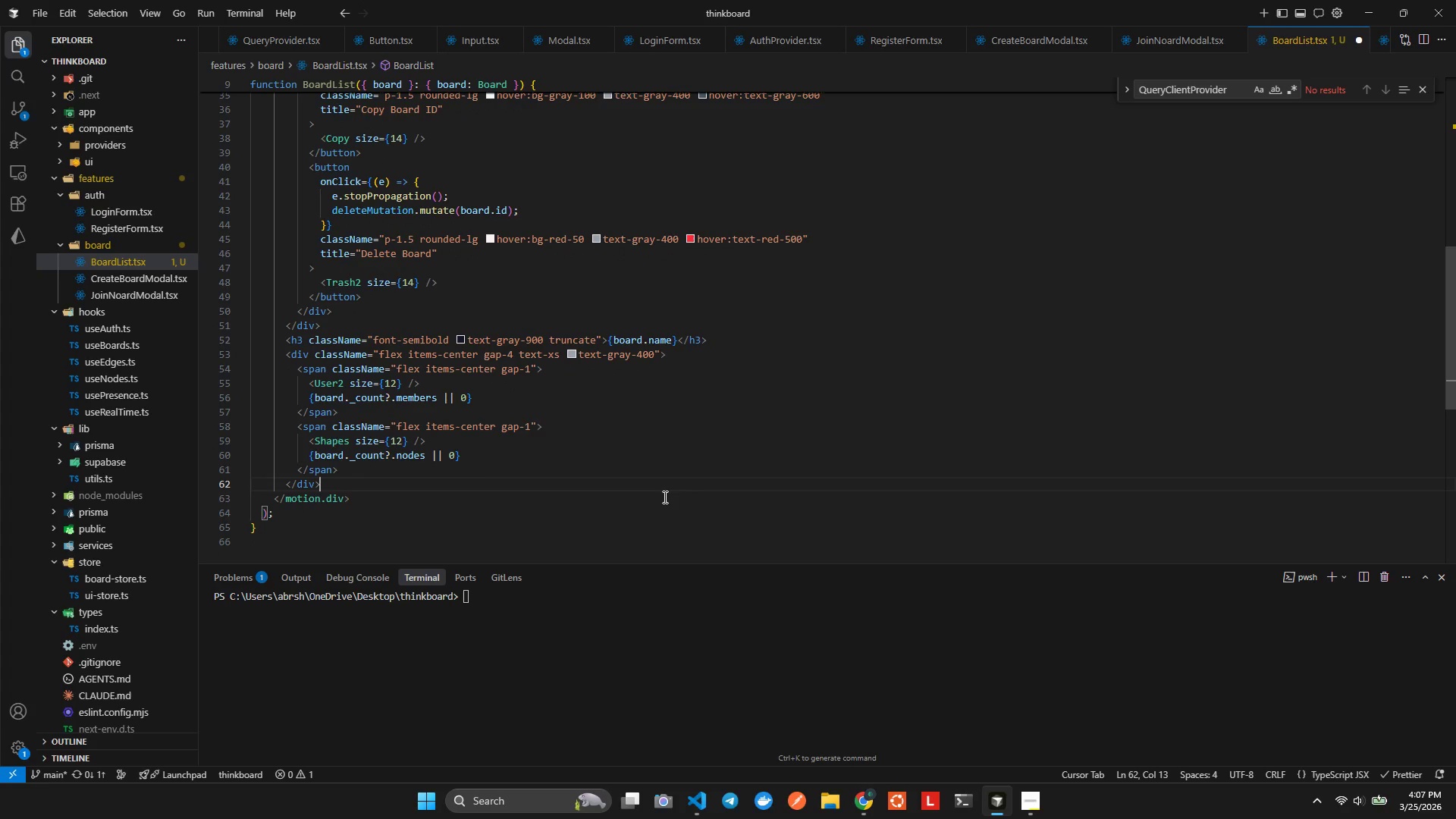 
left_click([477, 521])
 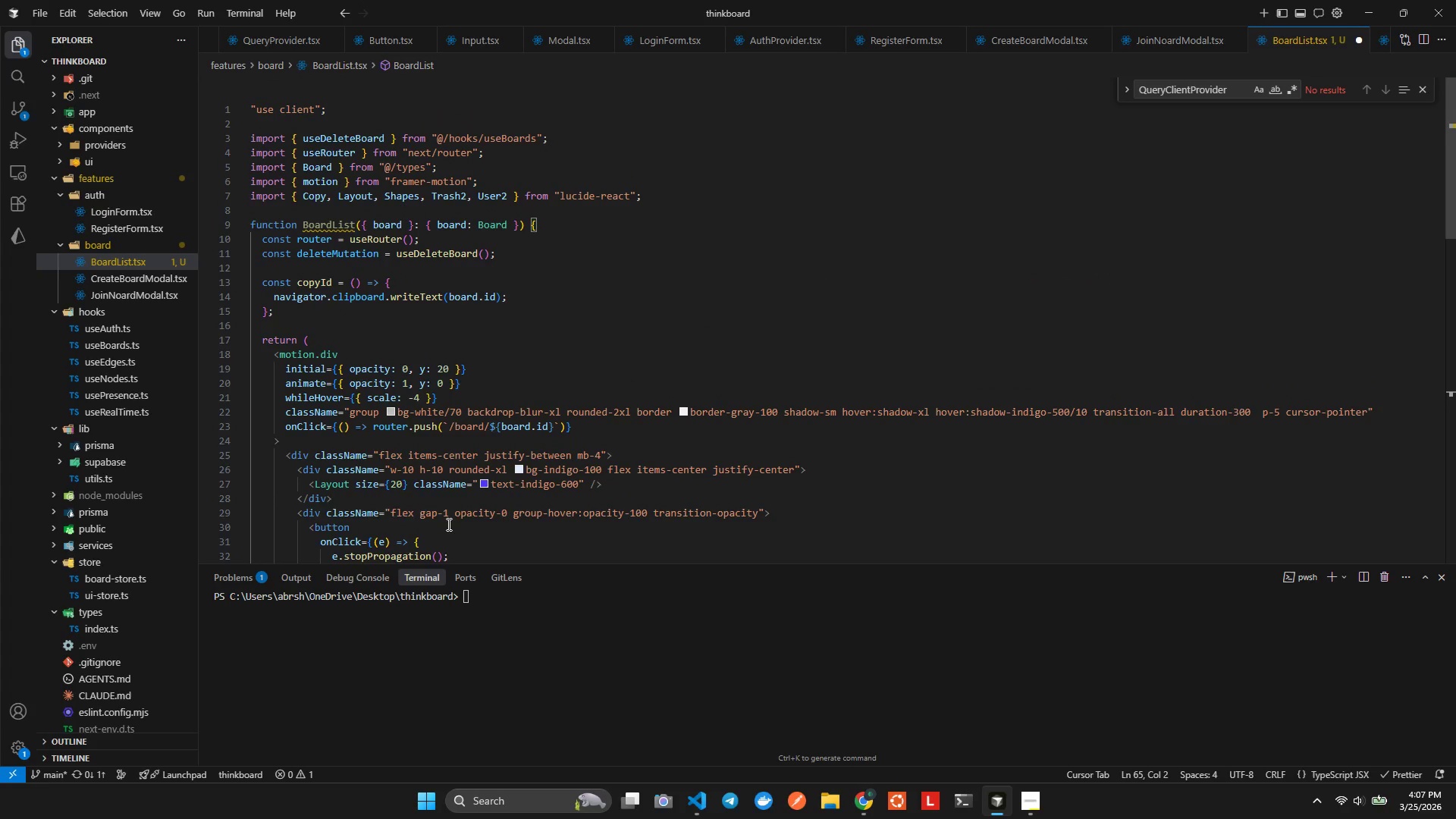 
wait(8.05)
 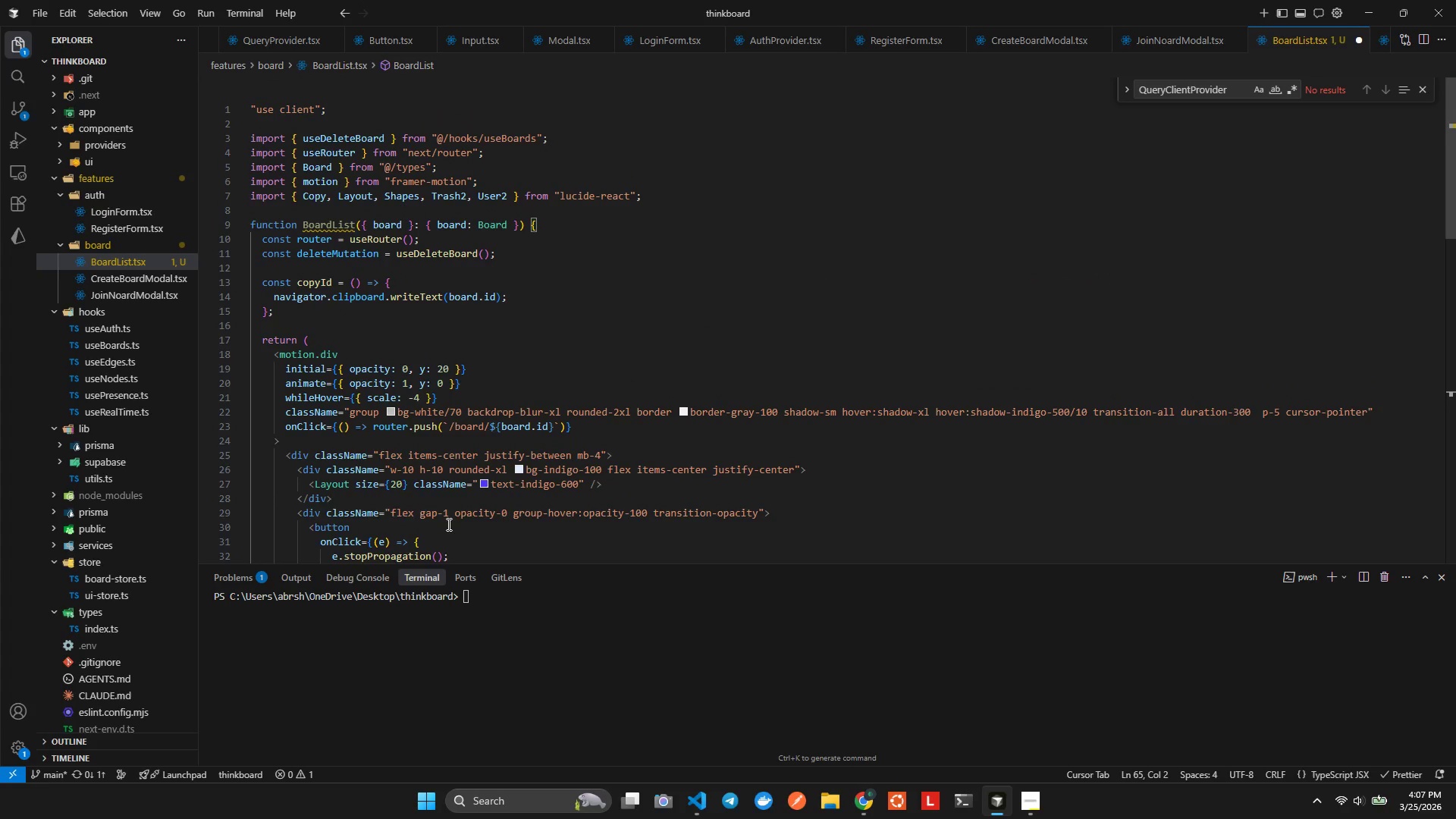 
left_click([340, 219])
 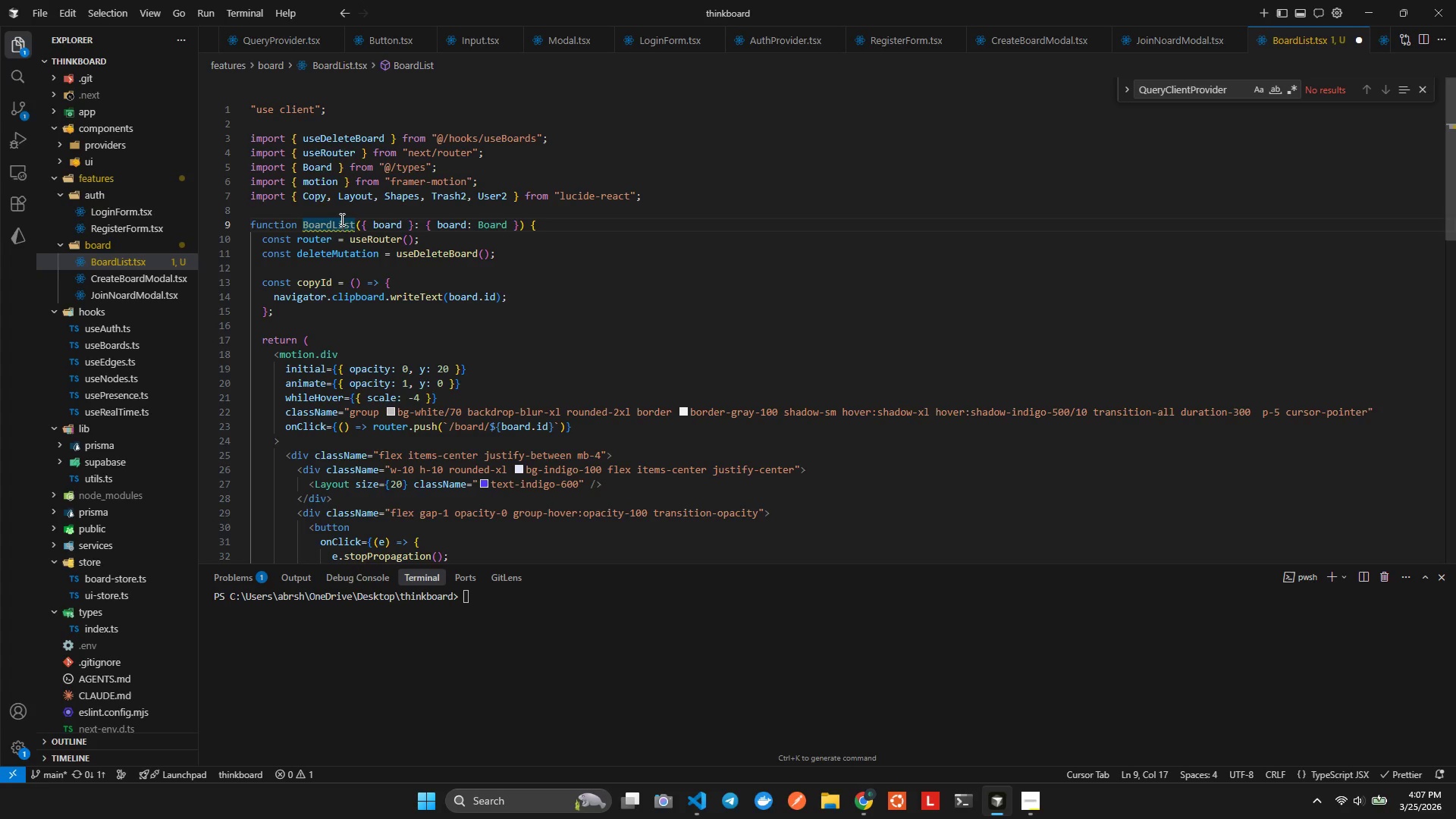 
key(ArrowRight)
 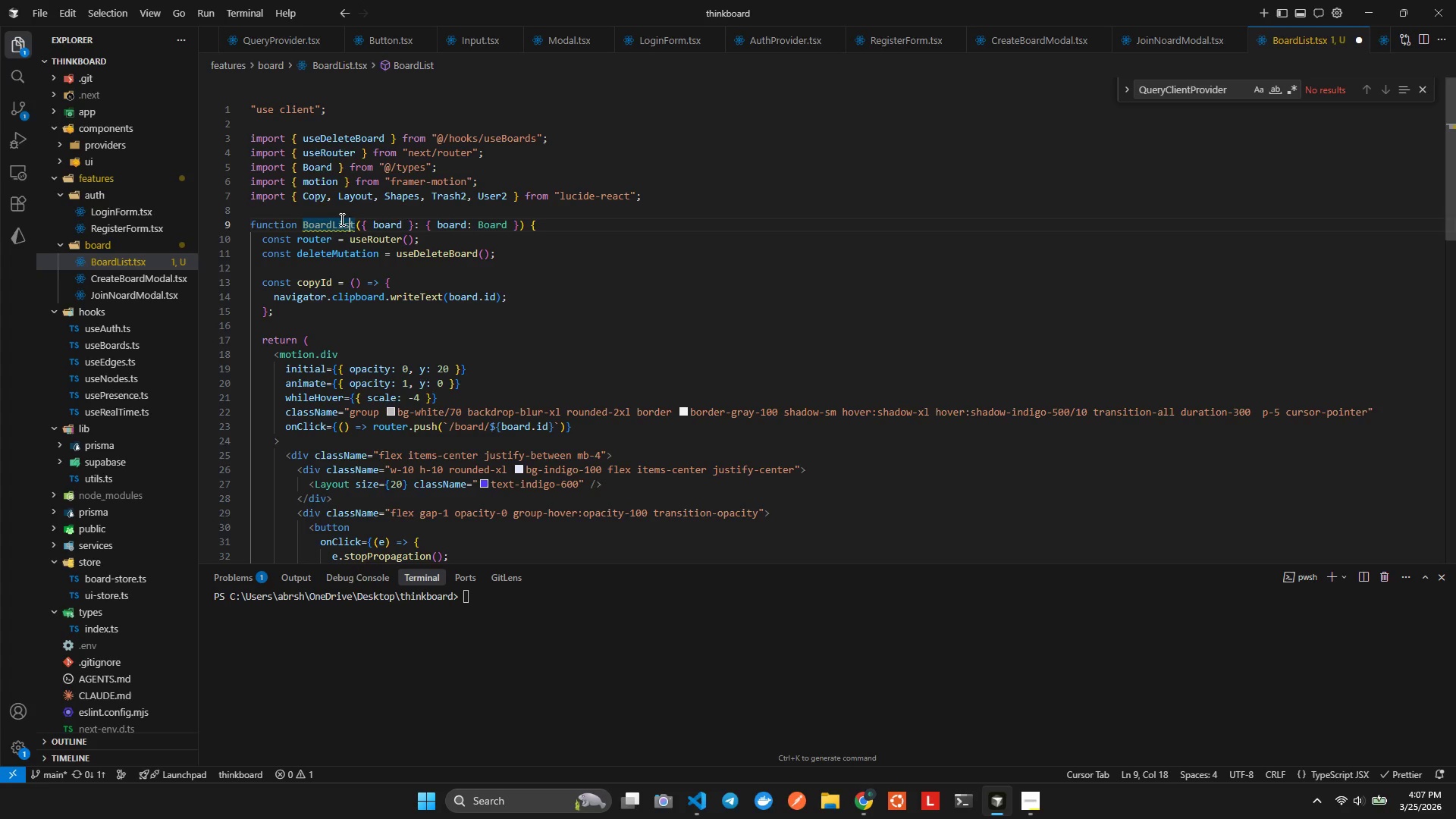 
key(ArrowRight)
 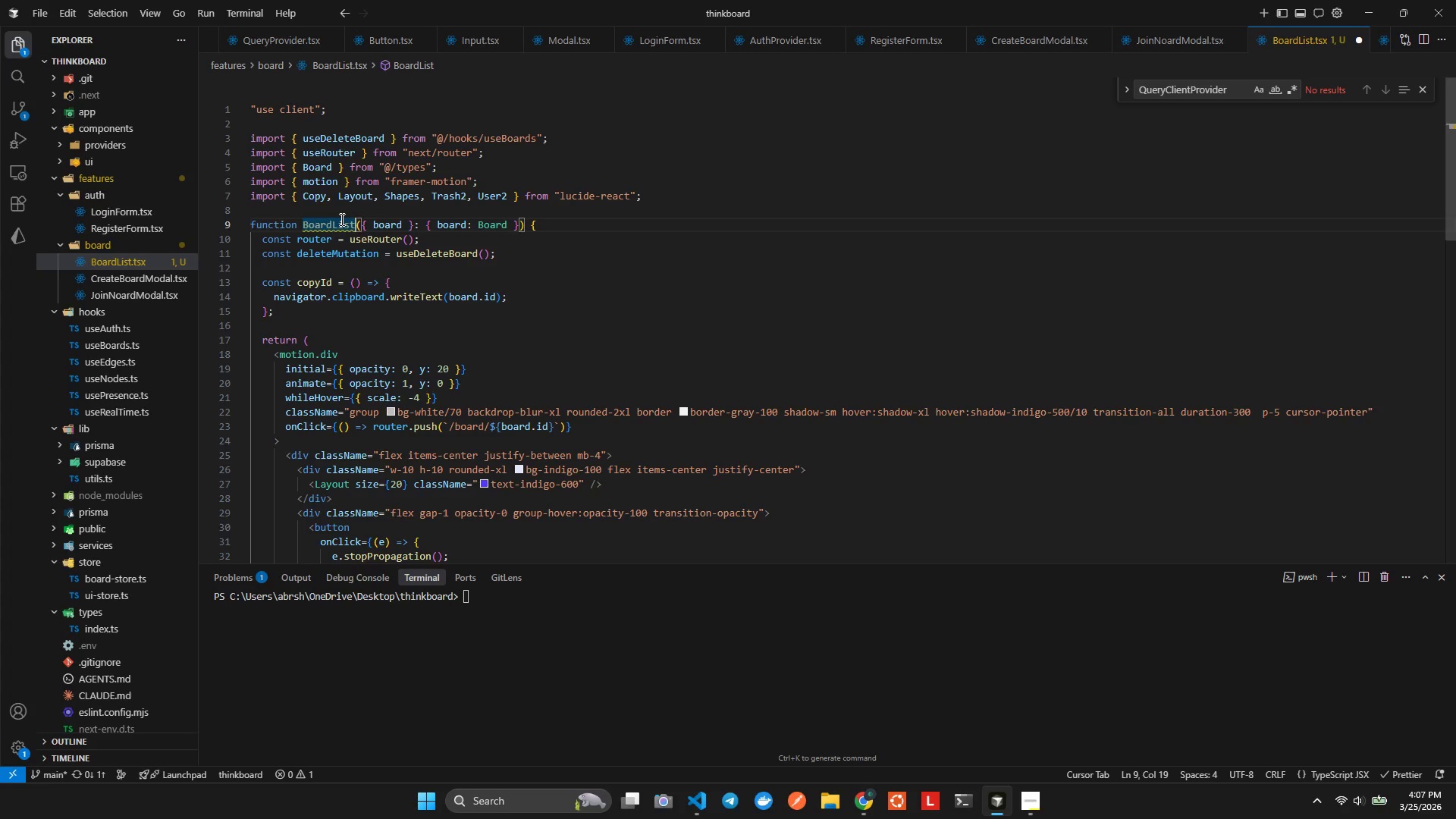 
key(Shift+ArrowLeft)
 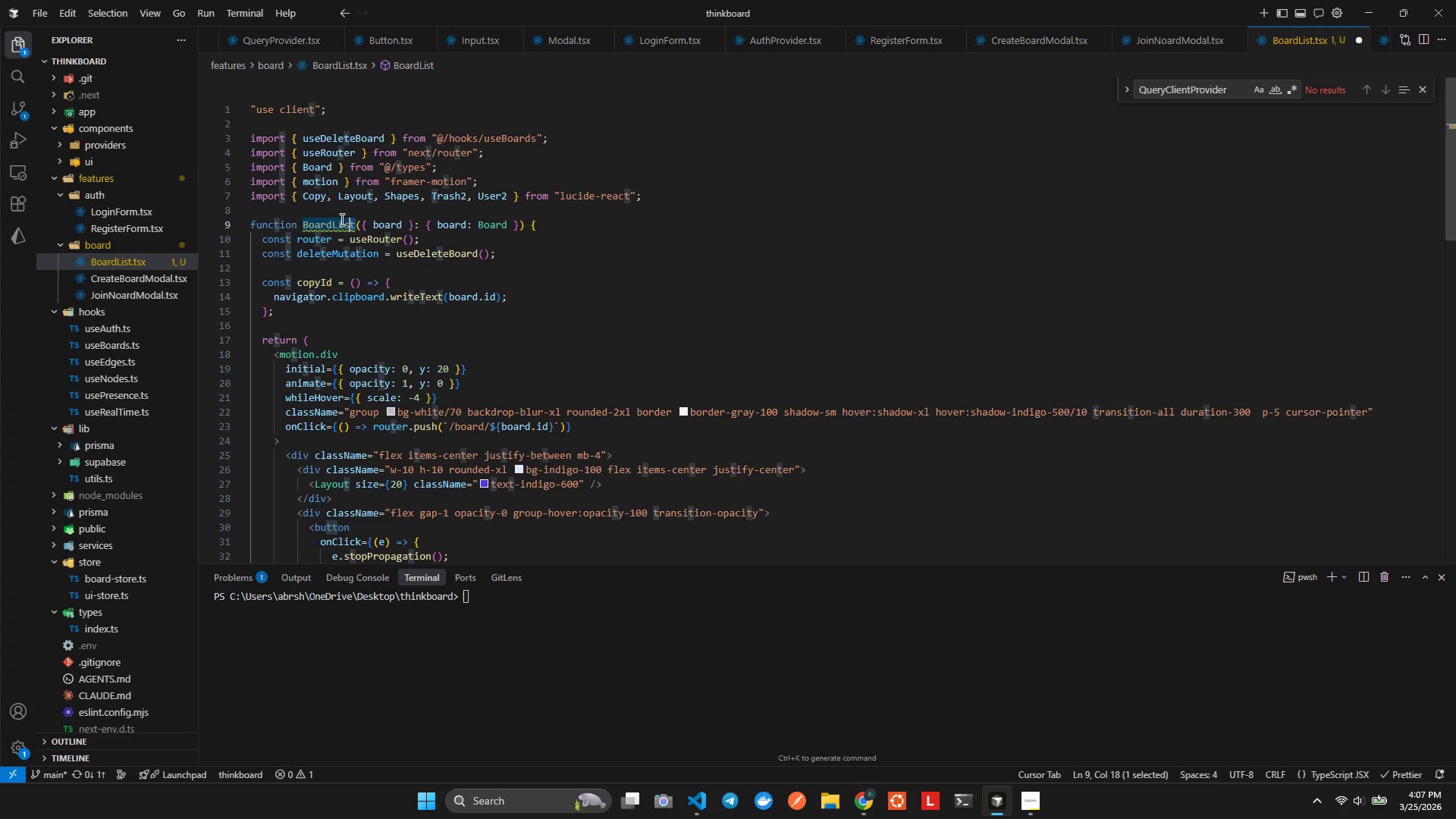 
key(Shift+ArrowLeft)
 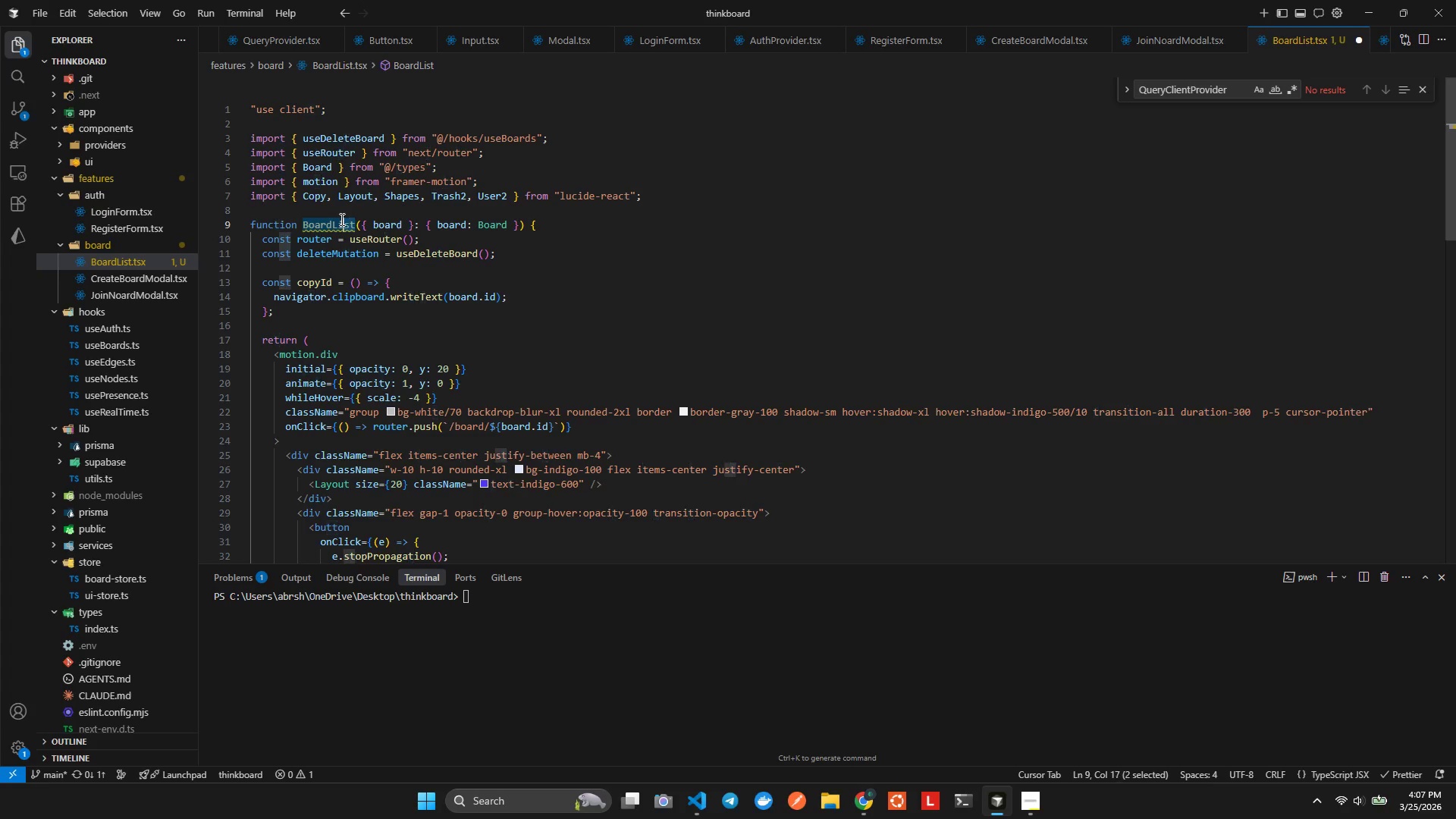 
key(Shift+ArrowLeft)
 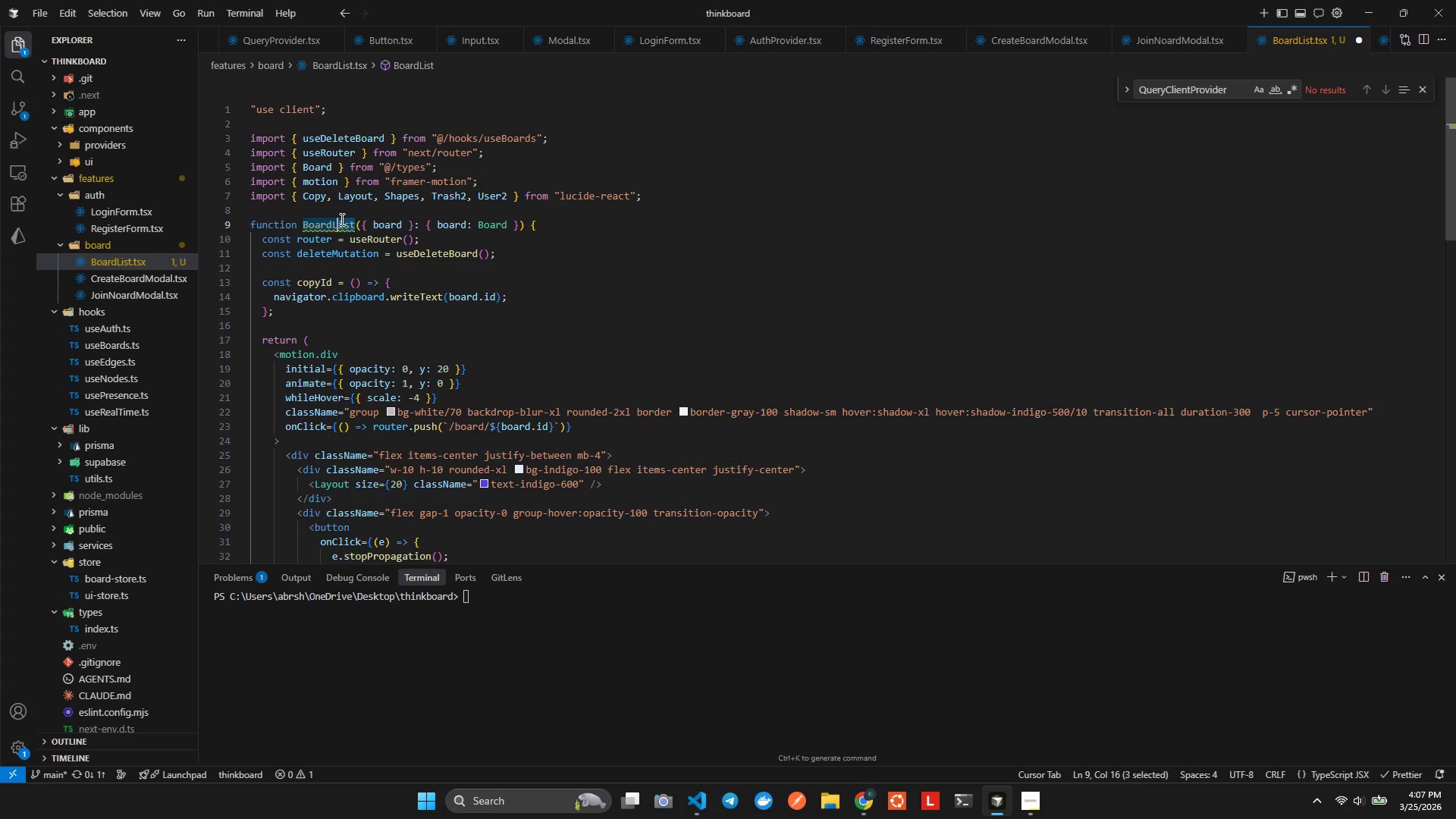 
key(Shift+ArrowLeft)
 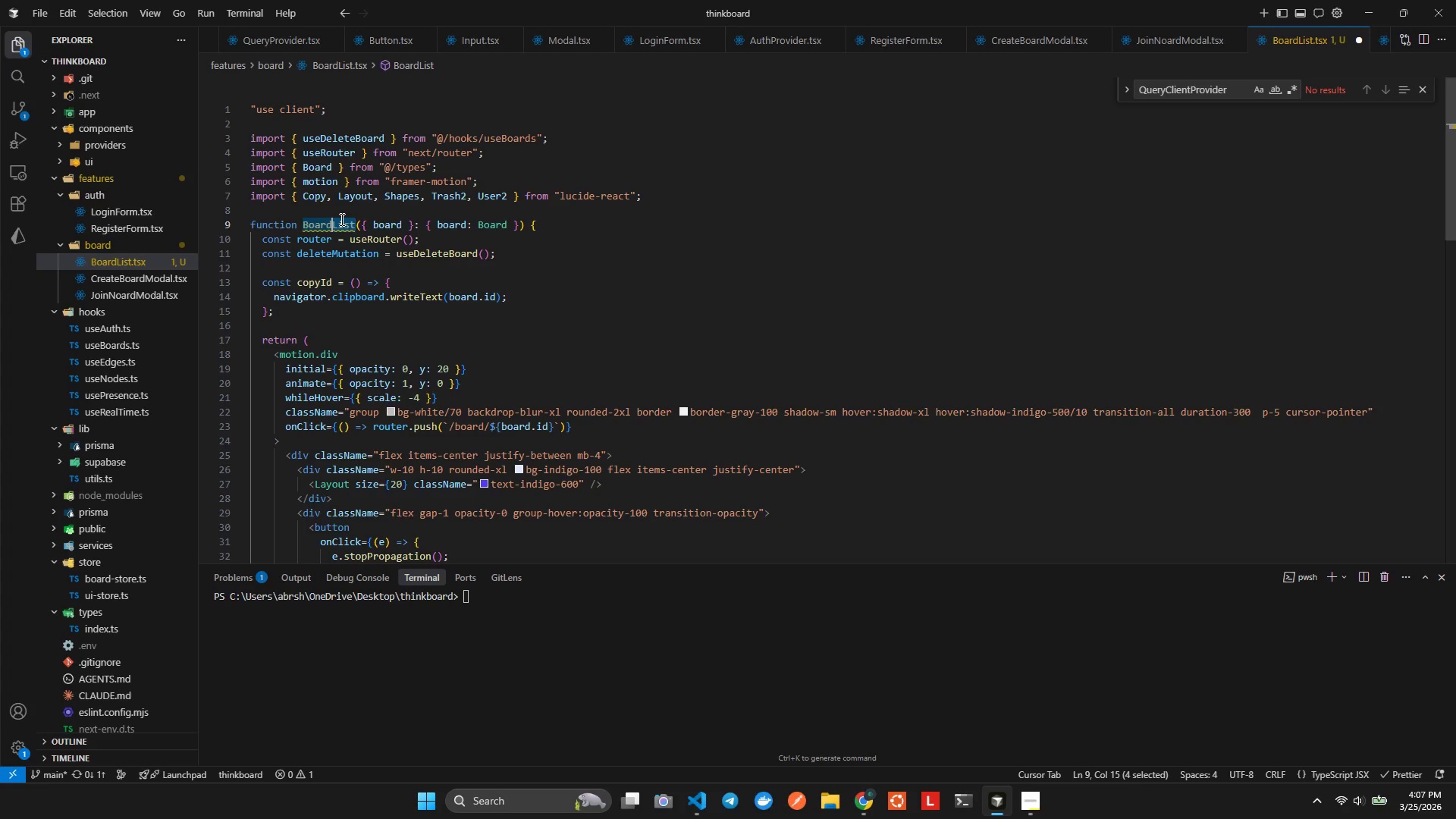 
type(Card)
 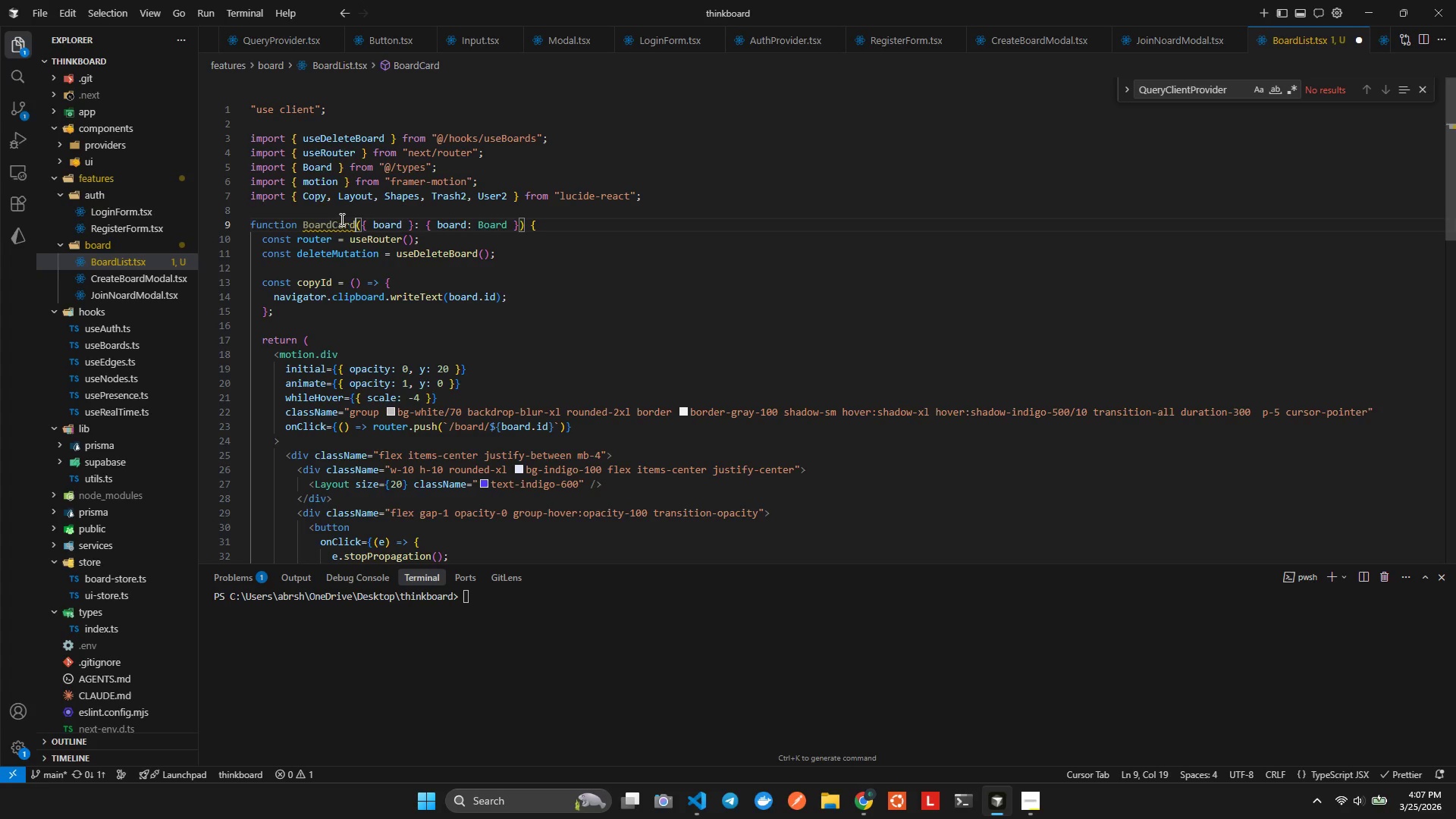 
key(ArrowRight)
 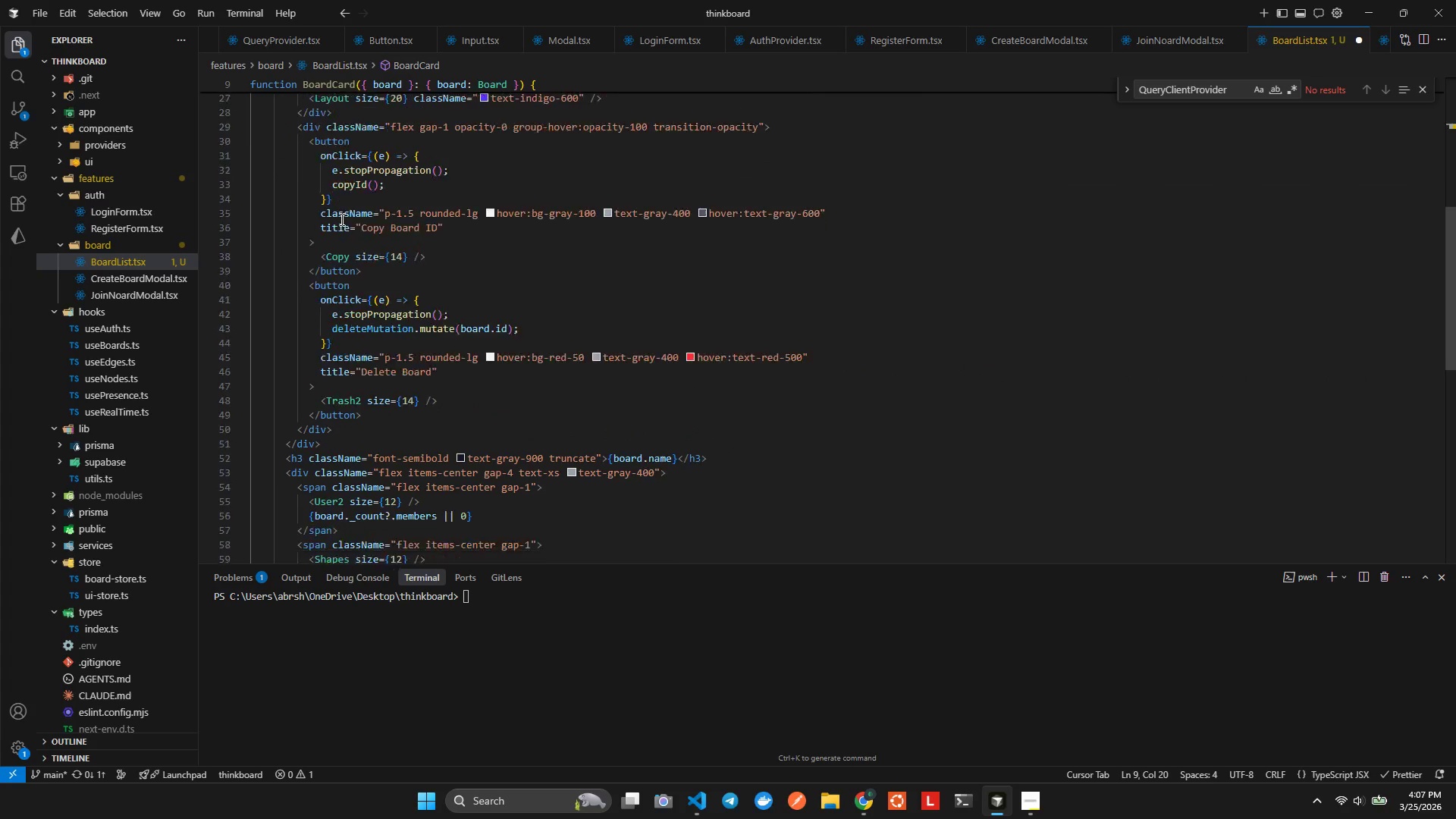 
left_click([297, 347])
 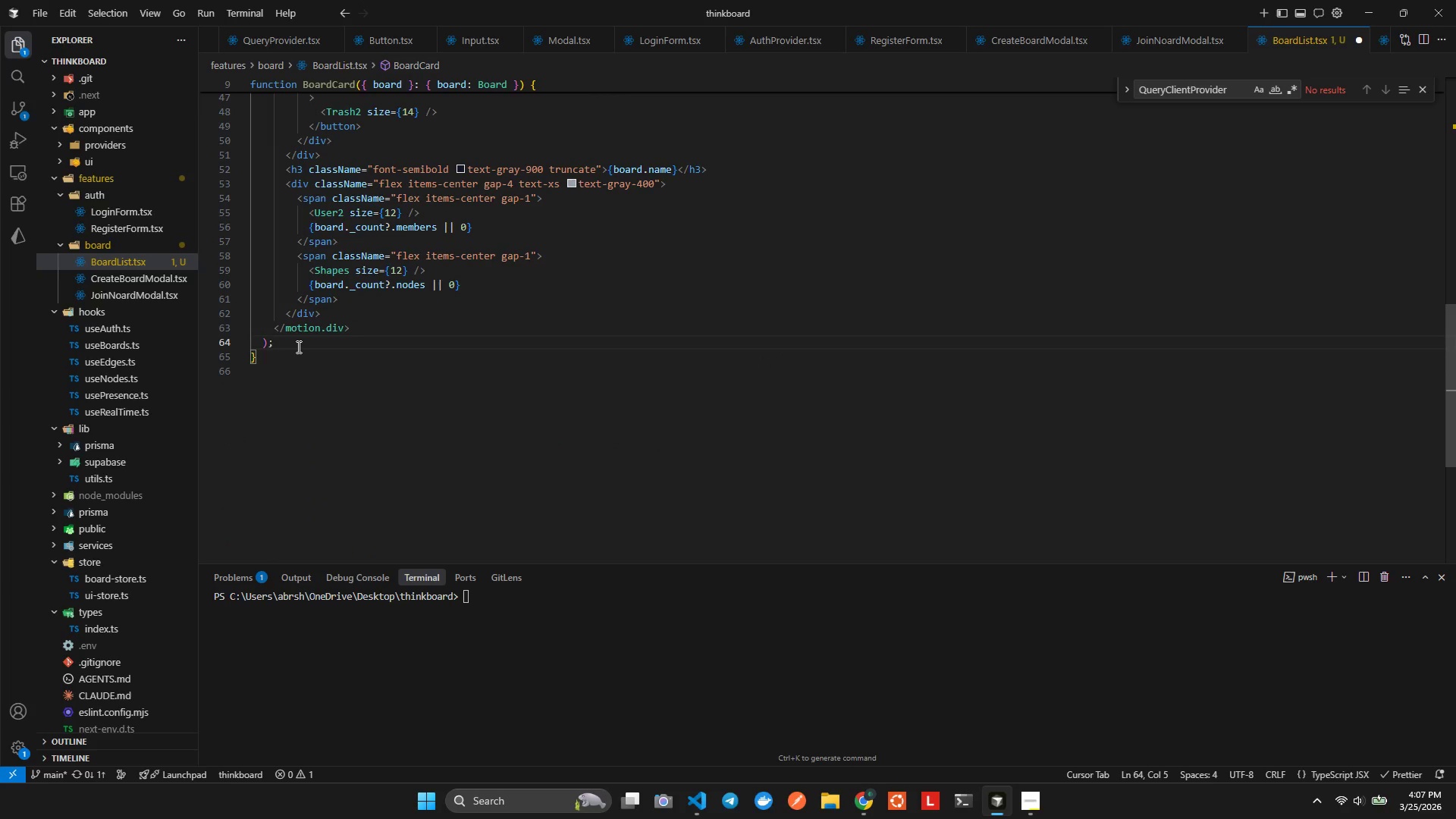 
key(ArrowDown)
 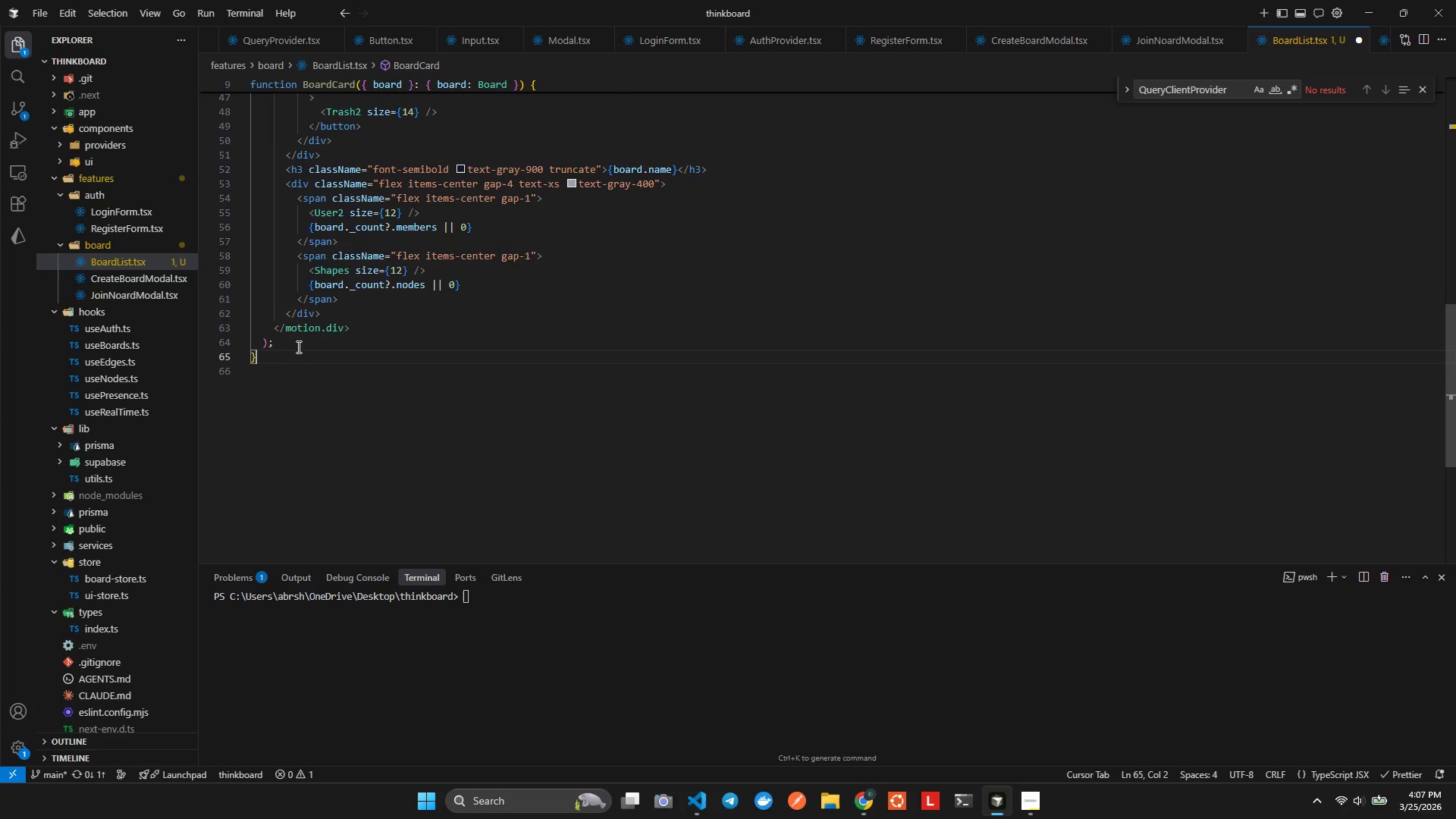 
key(Enter)
 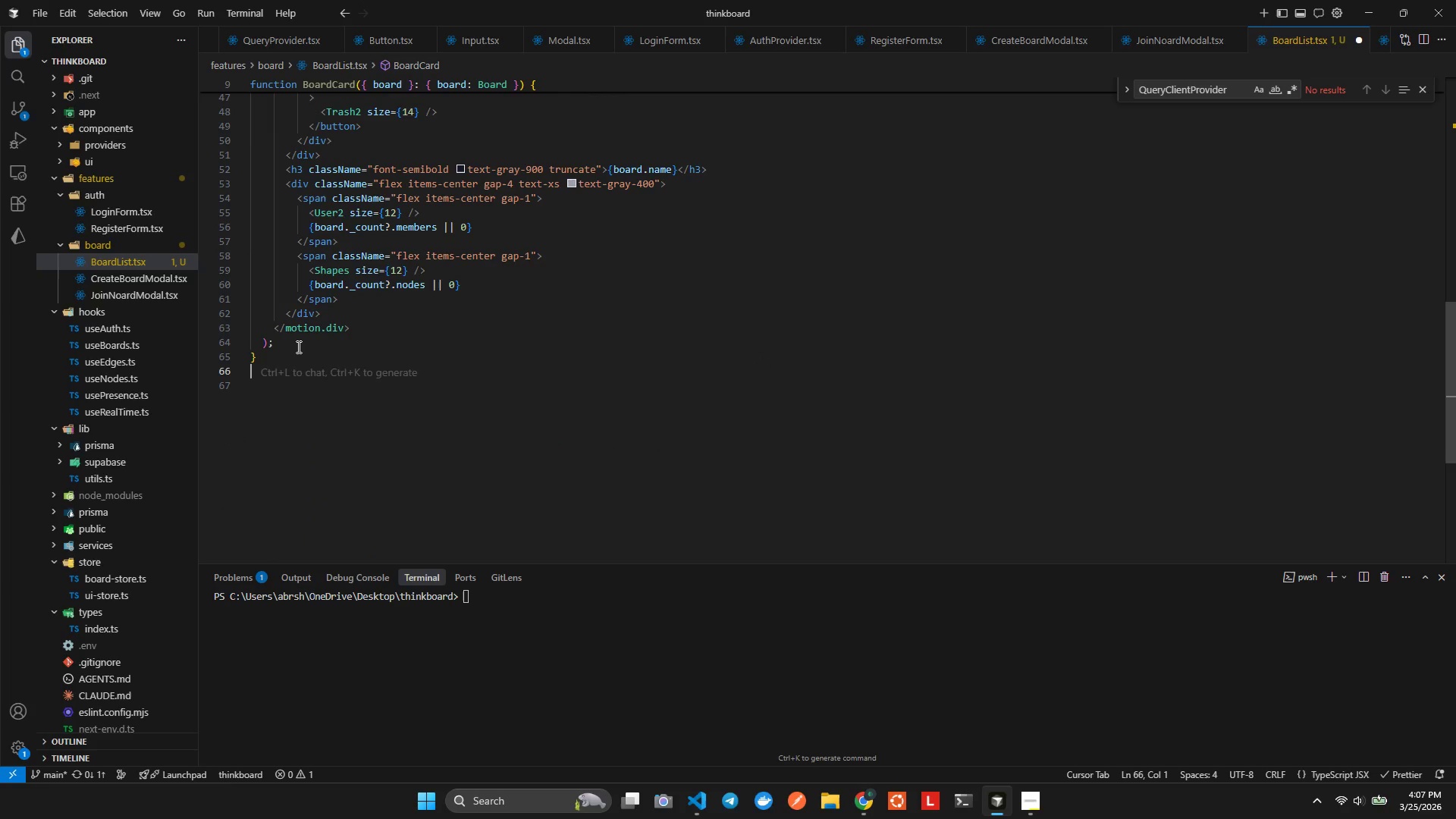 
key(Enter)
 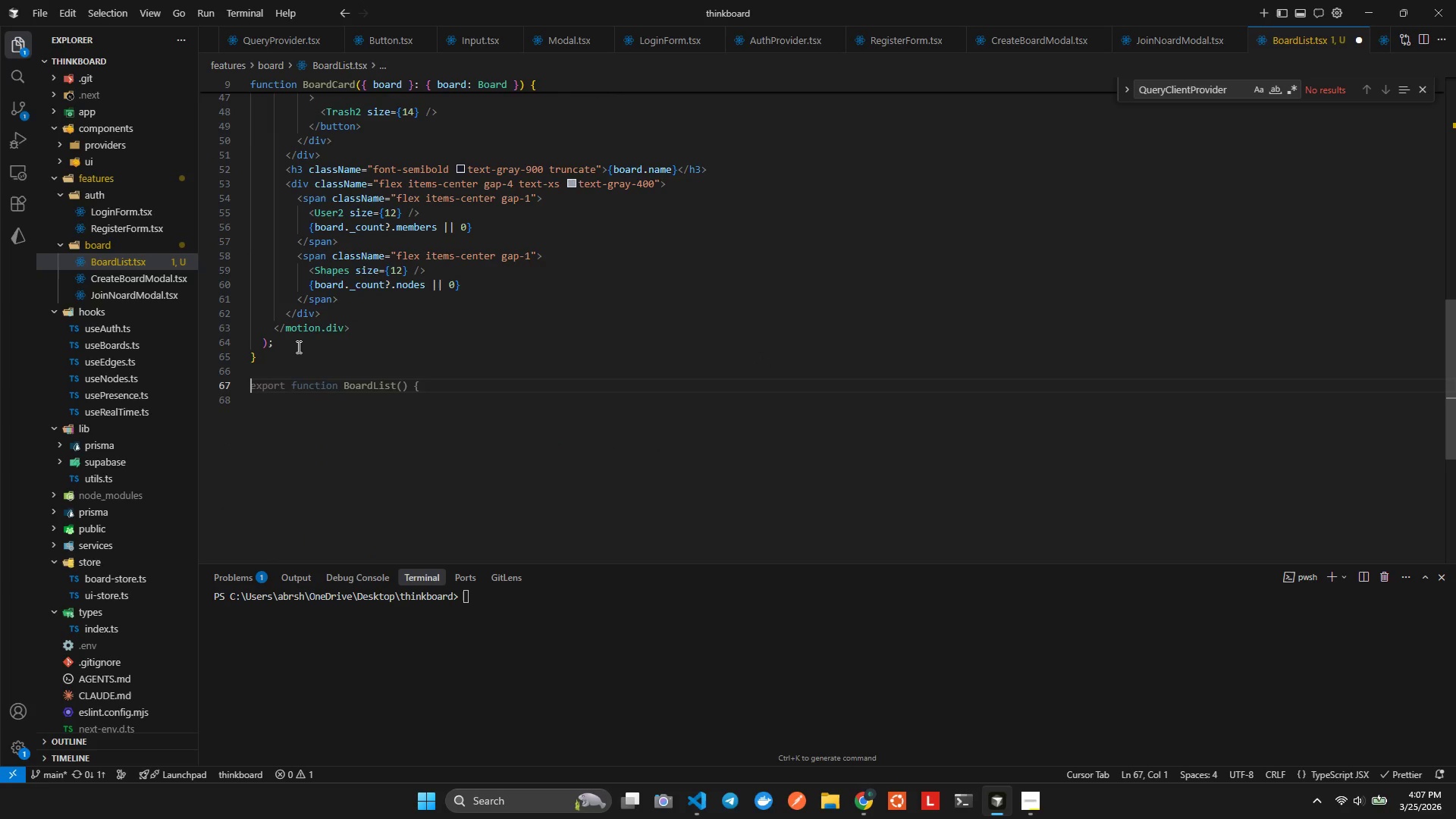 
key(Tab)
 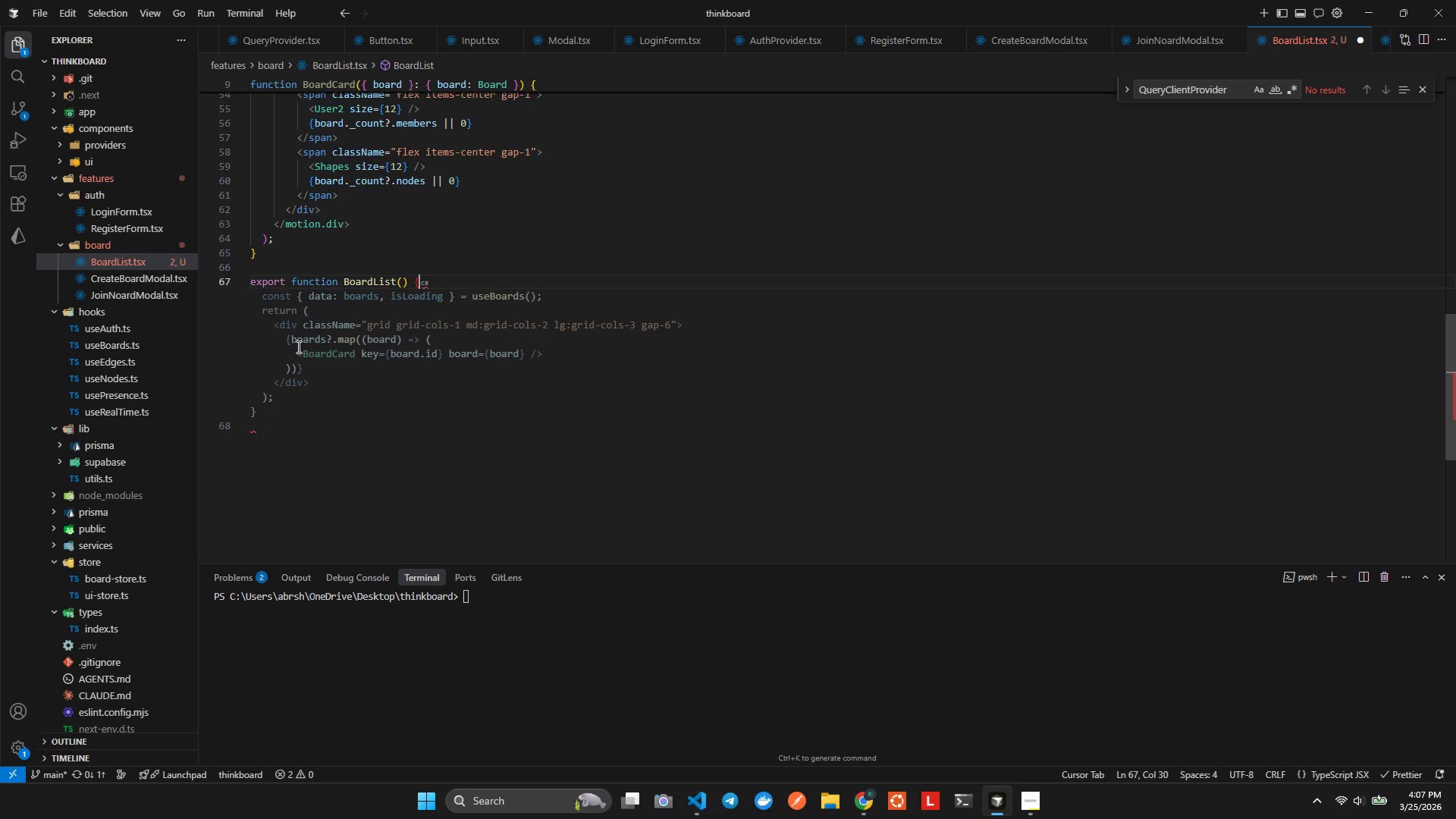 
wait(13.98)
 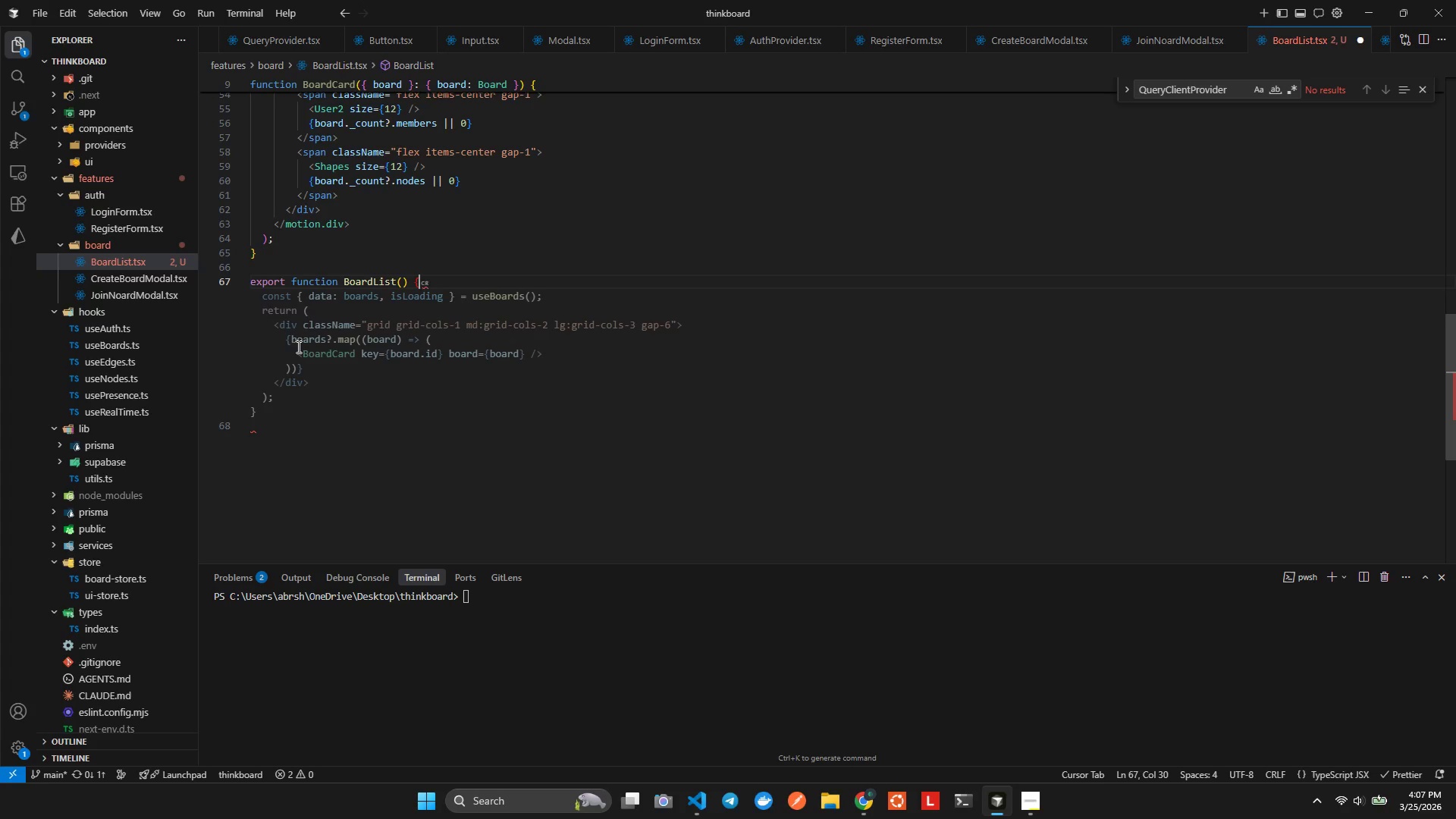 
key(Tab)
 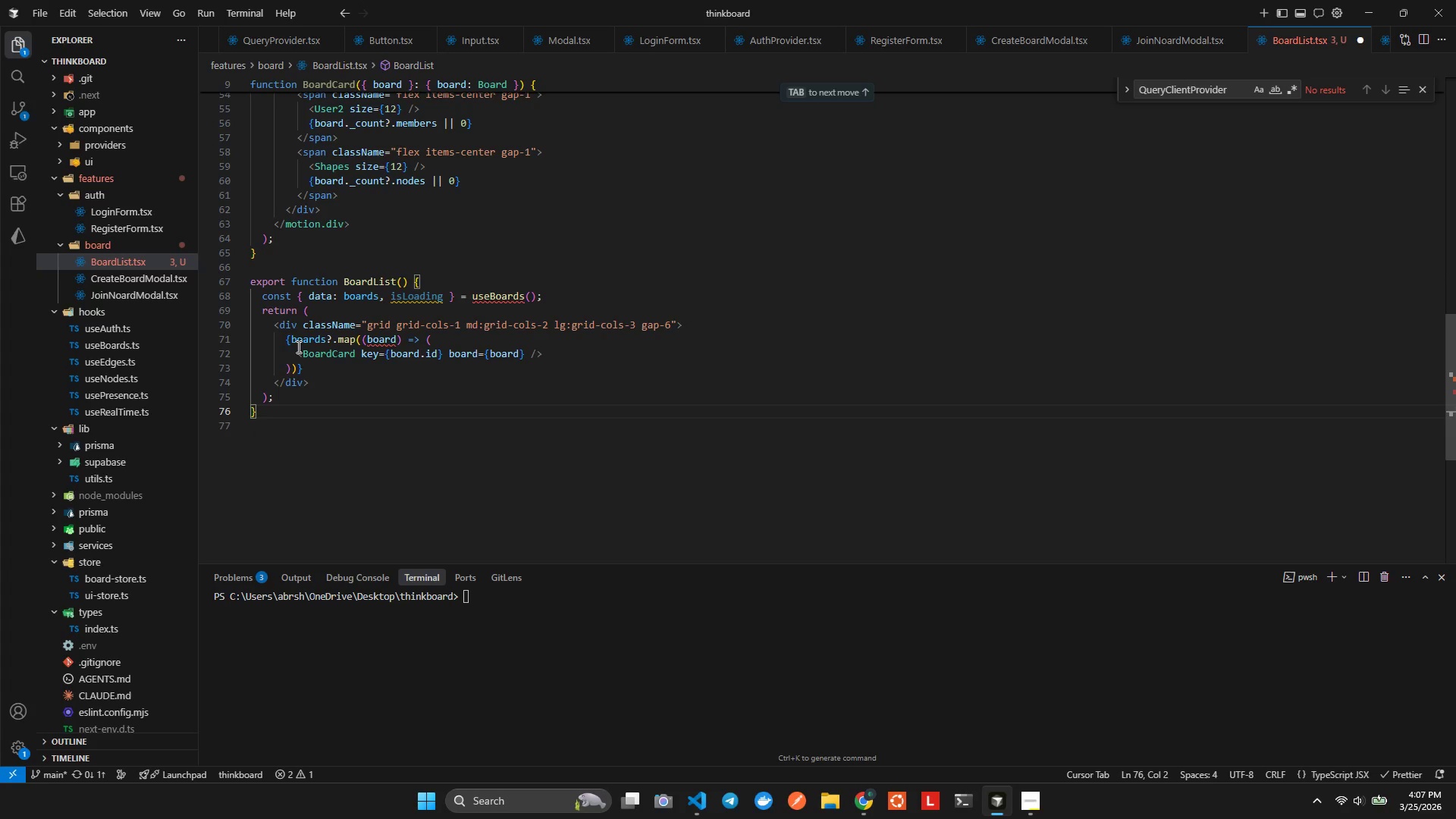 
key(ArrowRight)
 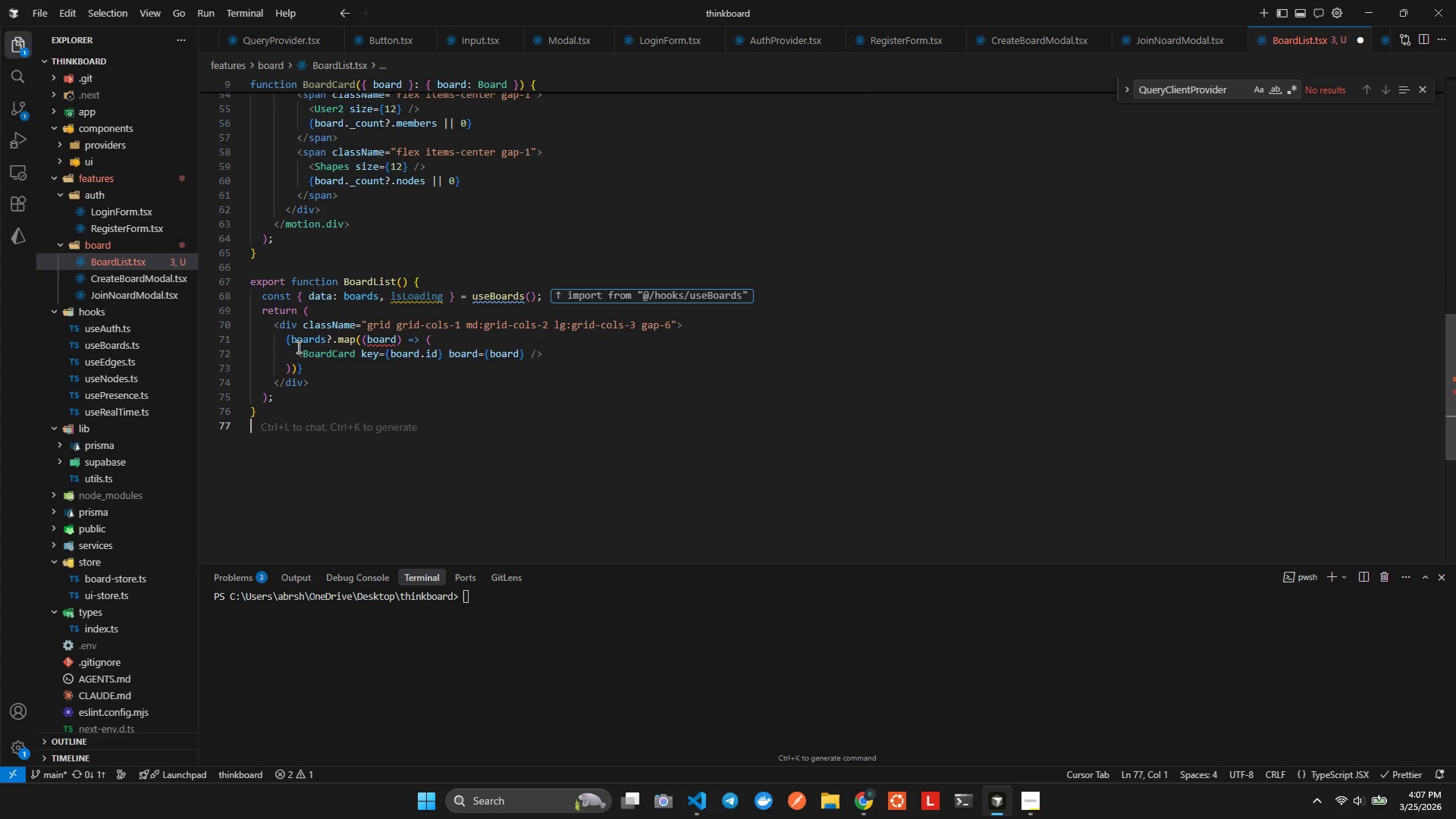 
key(ArrowUp)
 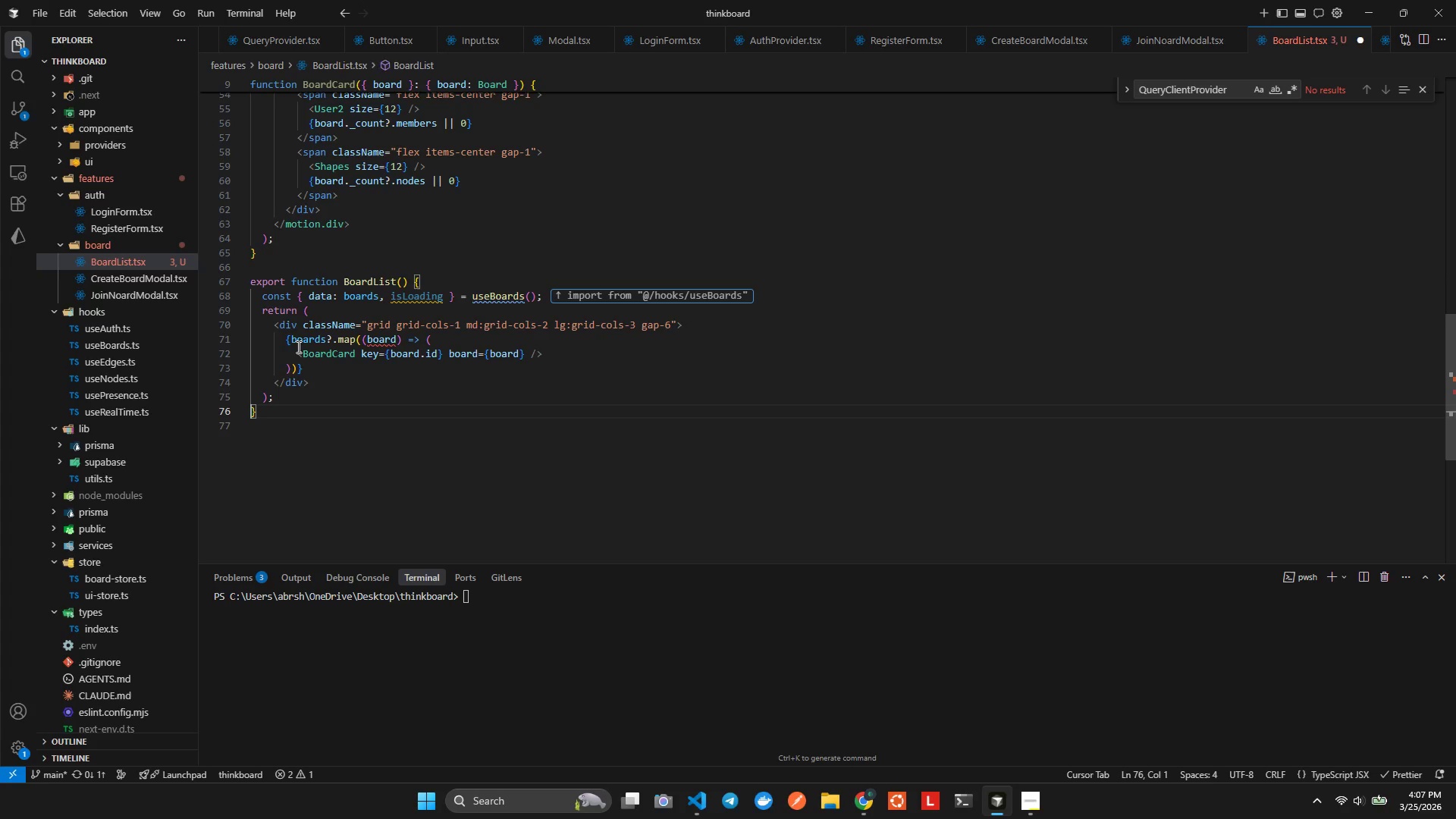 
key(ArrowUp)
 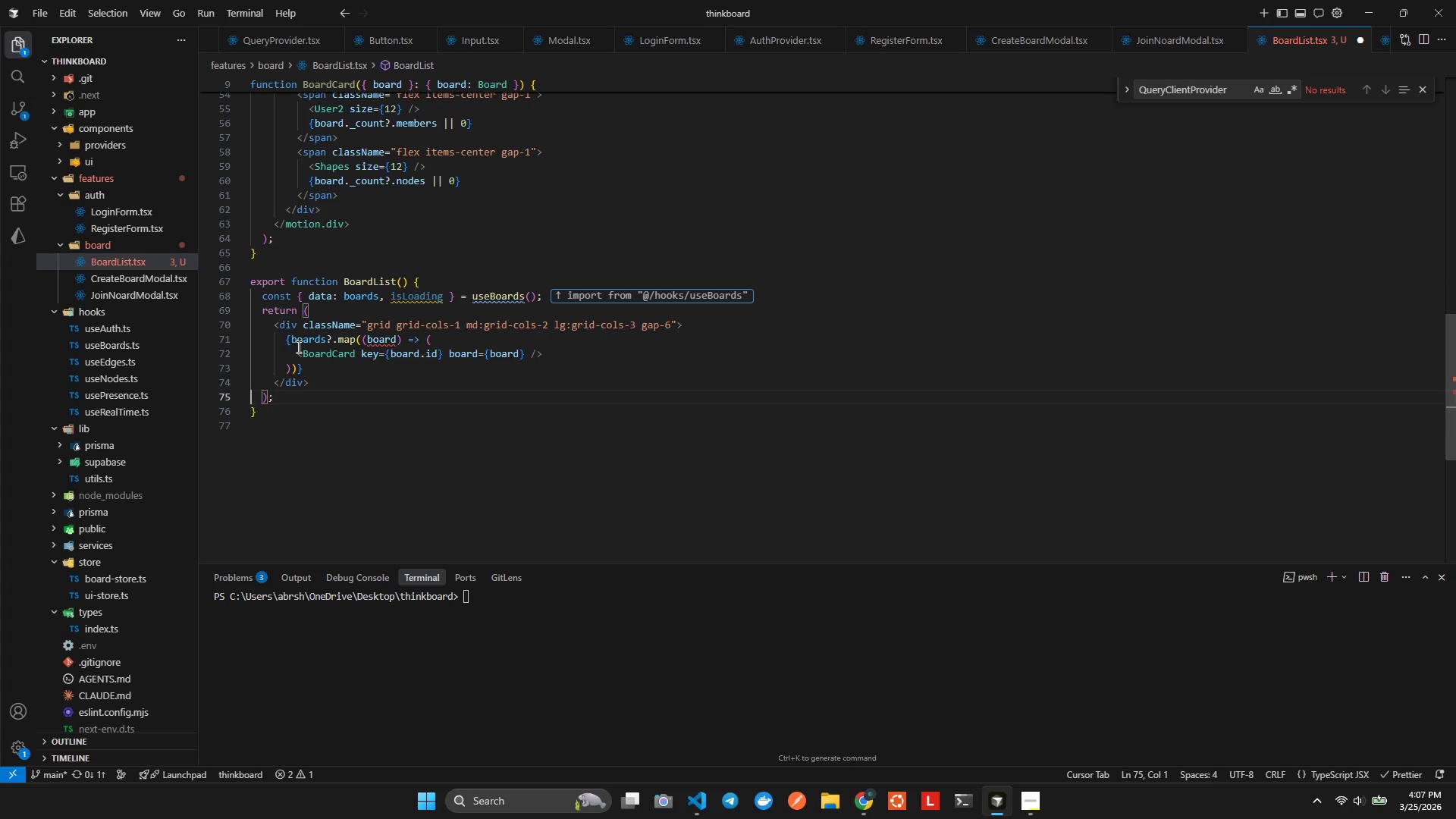 
key(ArrowUp)
 